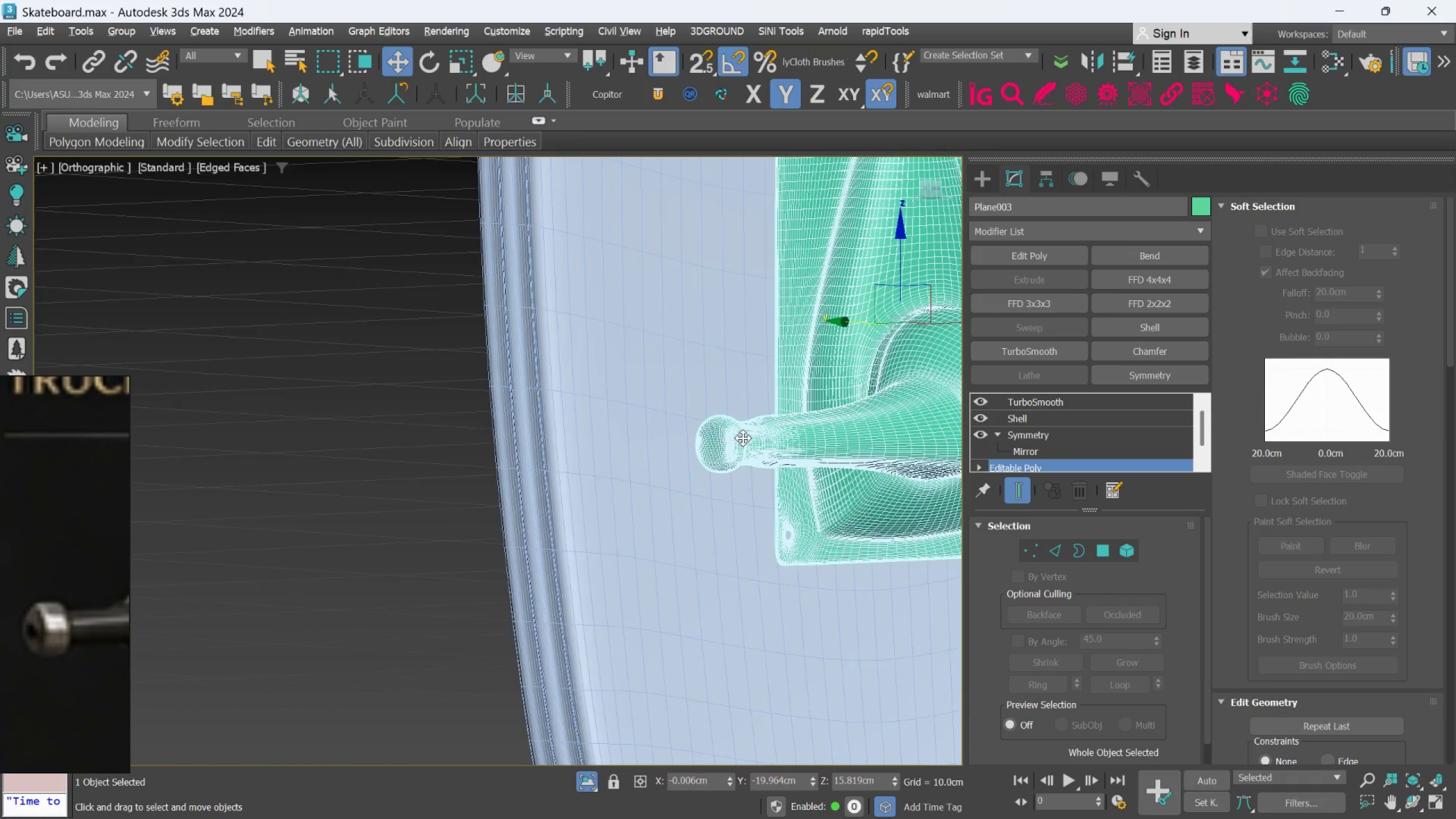 
scroll: coordinate [606, 405], scroll_direction: up, amount: 3.0
 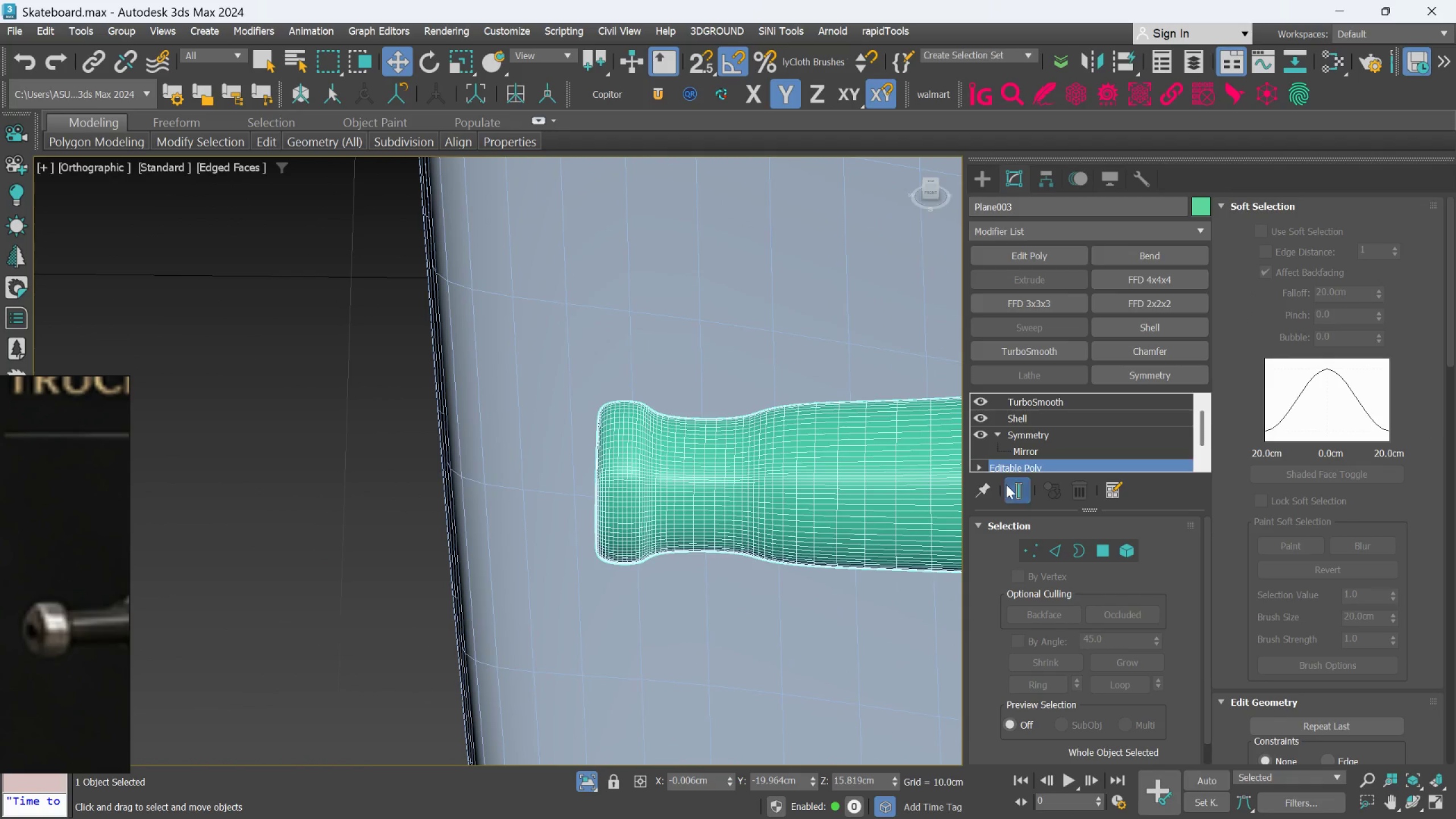 
left_click([1016, 489])
 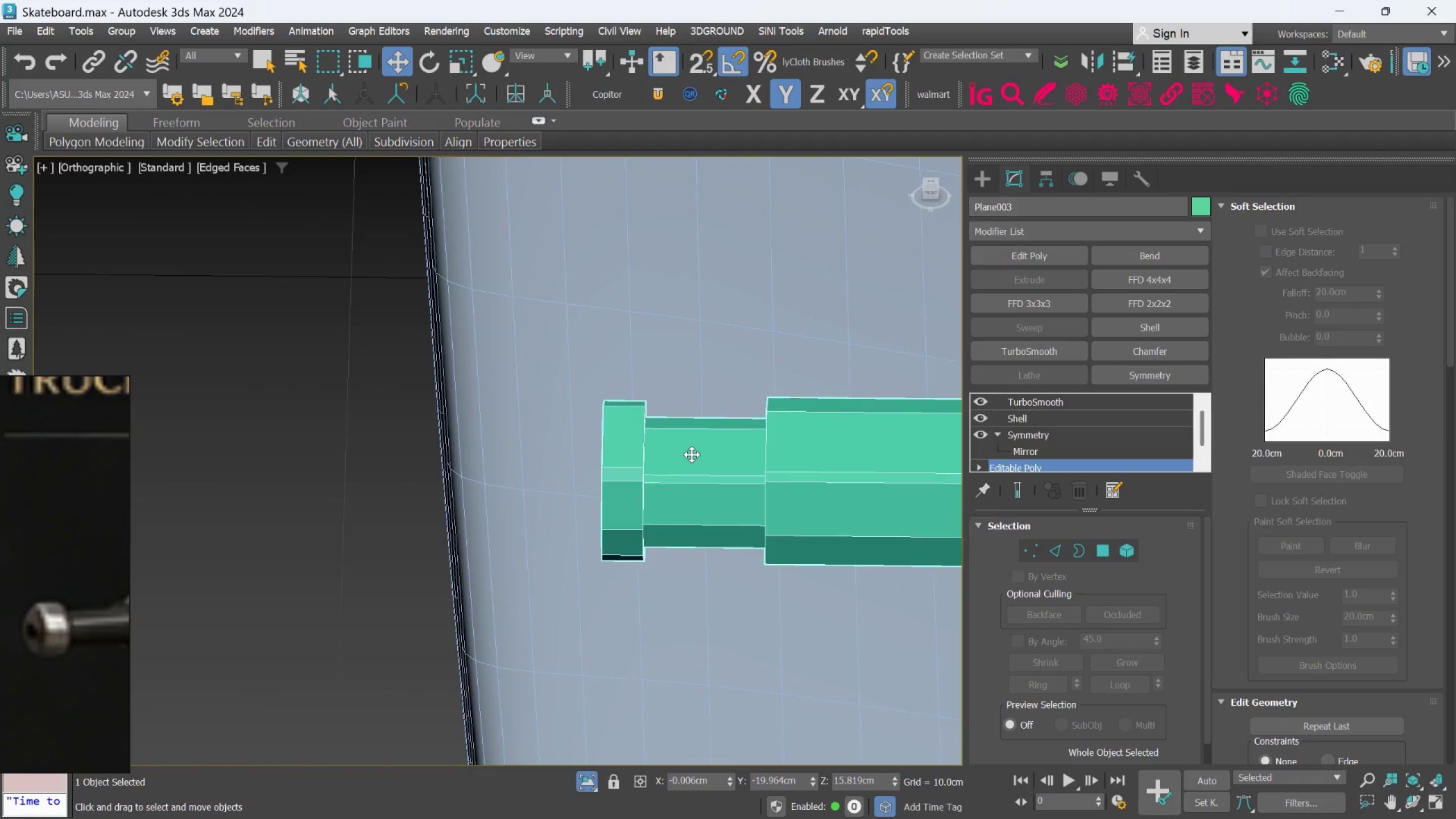 
hold_key(key=AltLeft, duration=0.44)
 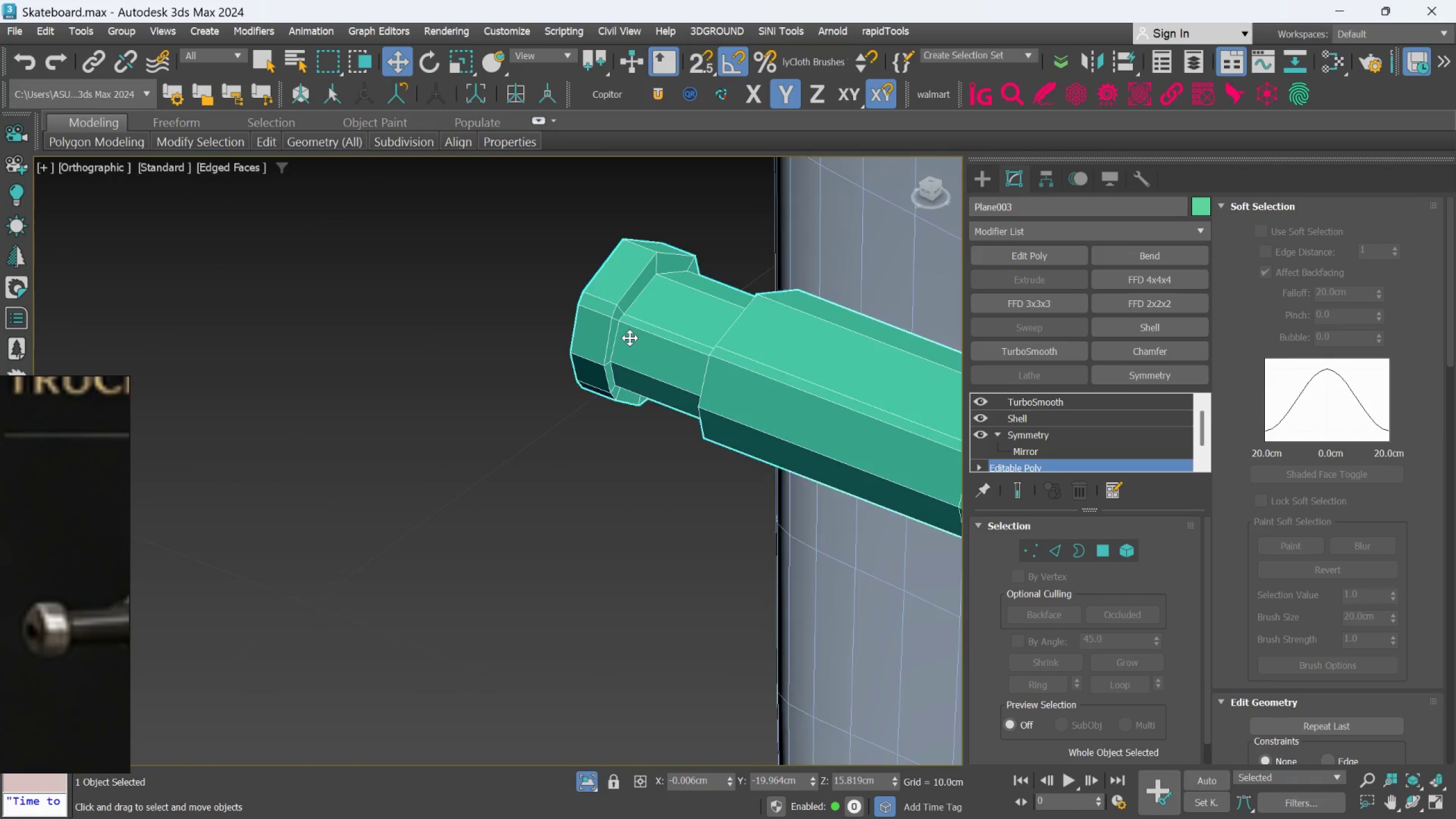 
scroll: coordinate [628, 338], scroll_direction: up, amount: 1.0
 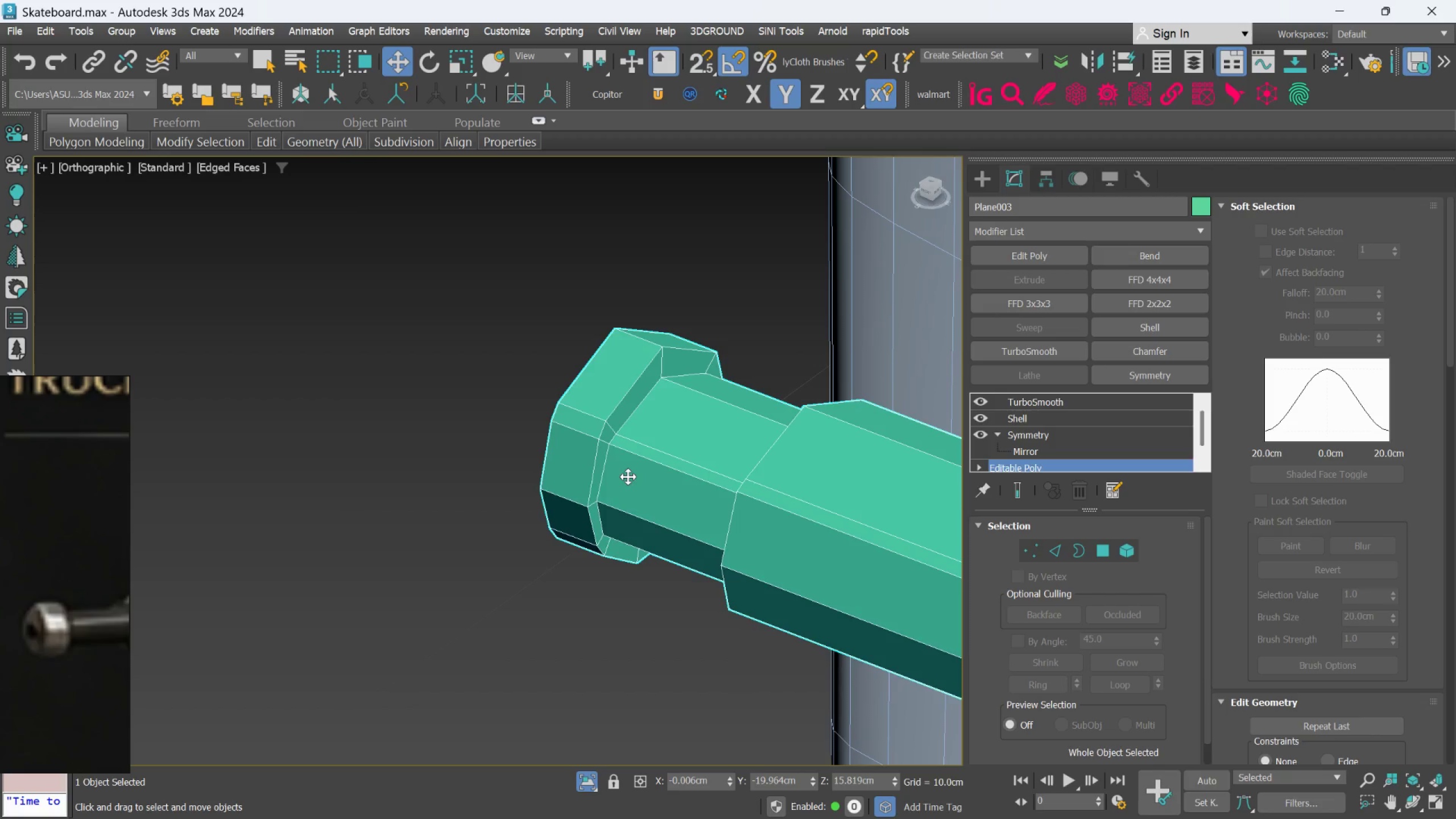 
key(Alt+1)
 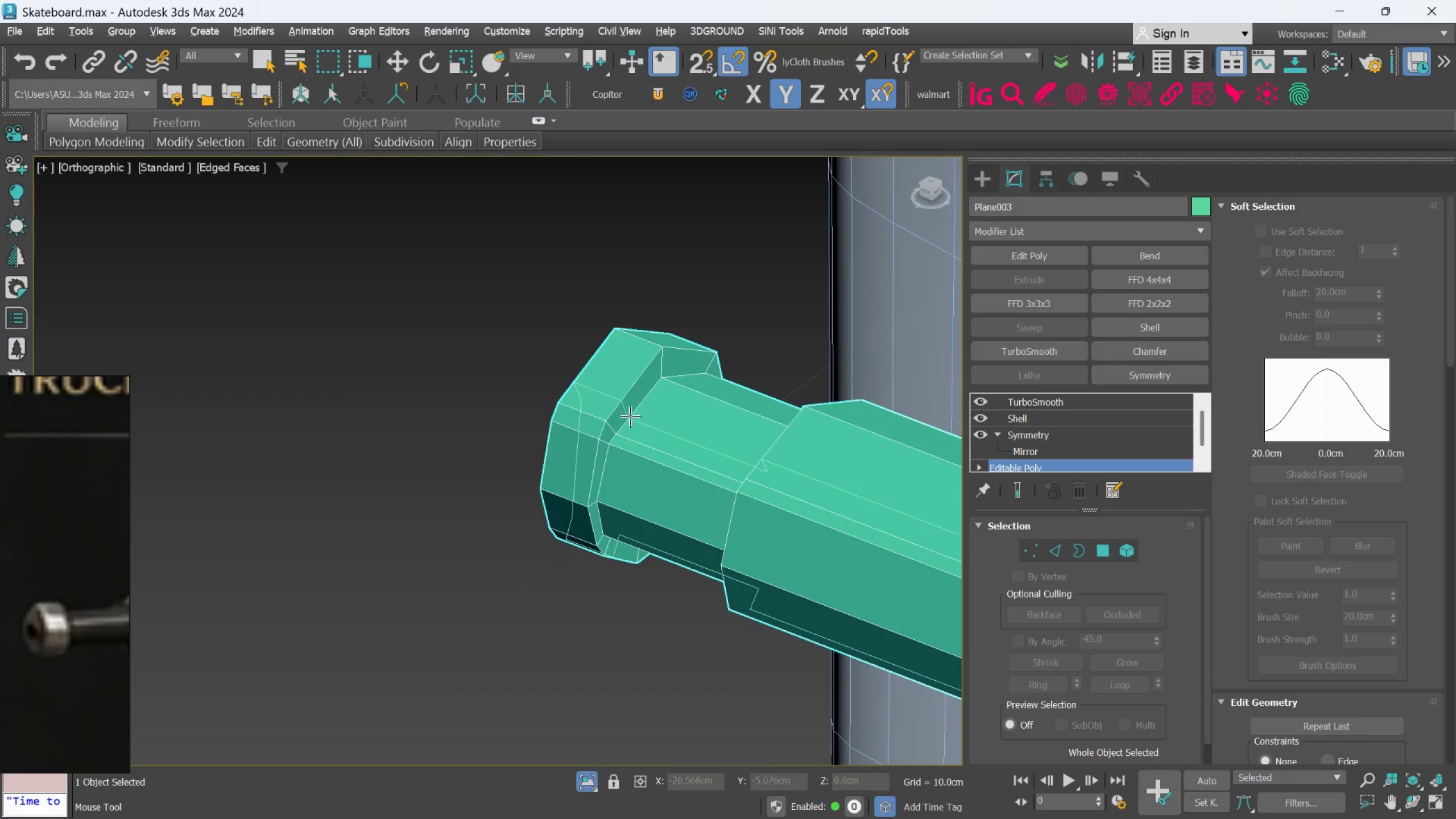 
scroll: coordinate [645, 420], scroll_direction: up, amount: 3.0
 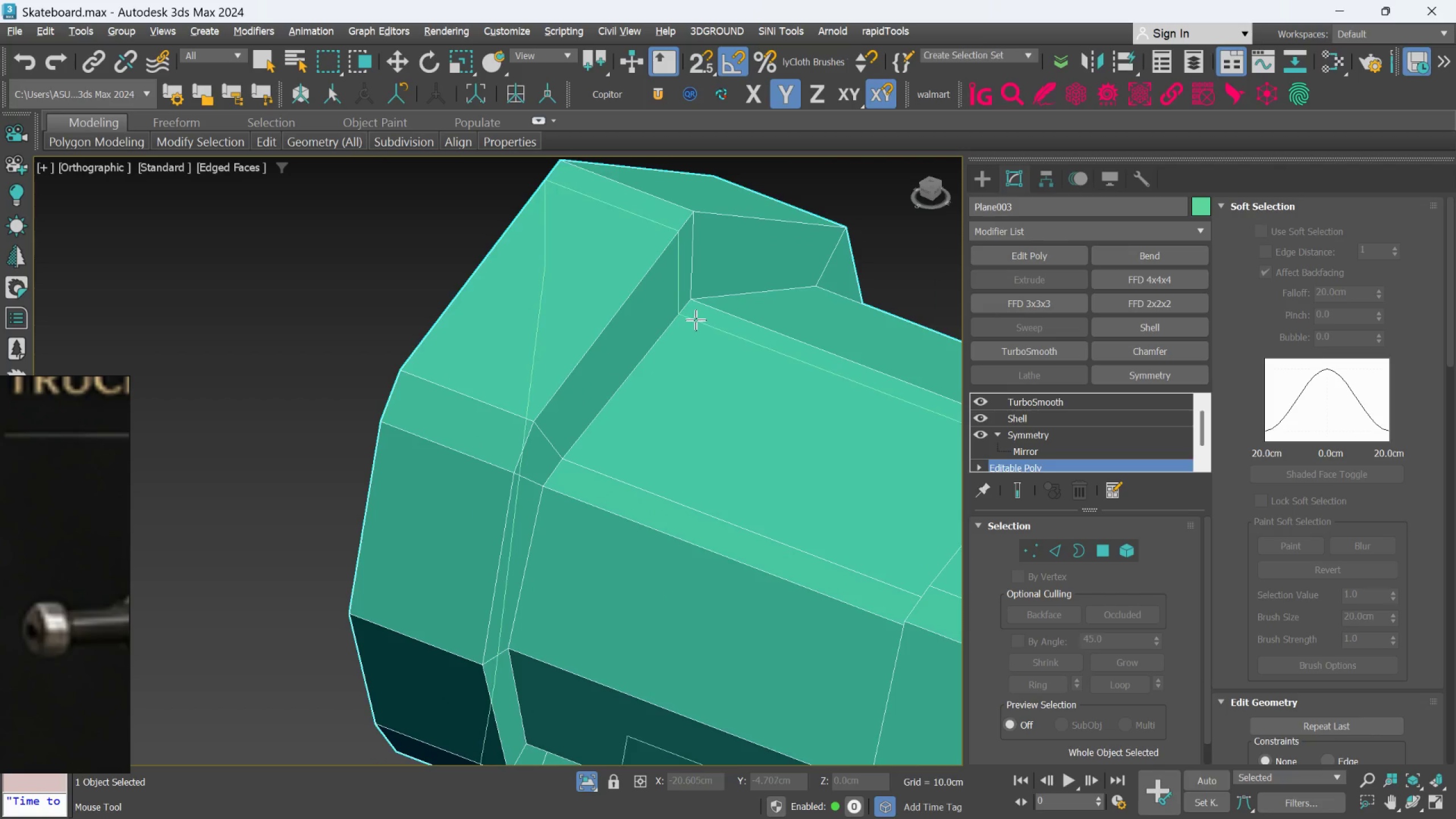 
left_click([698, 317])
 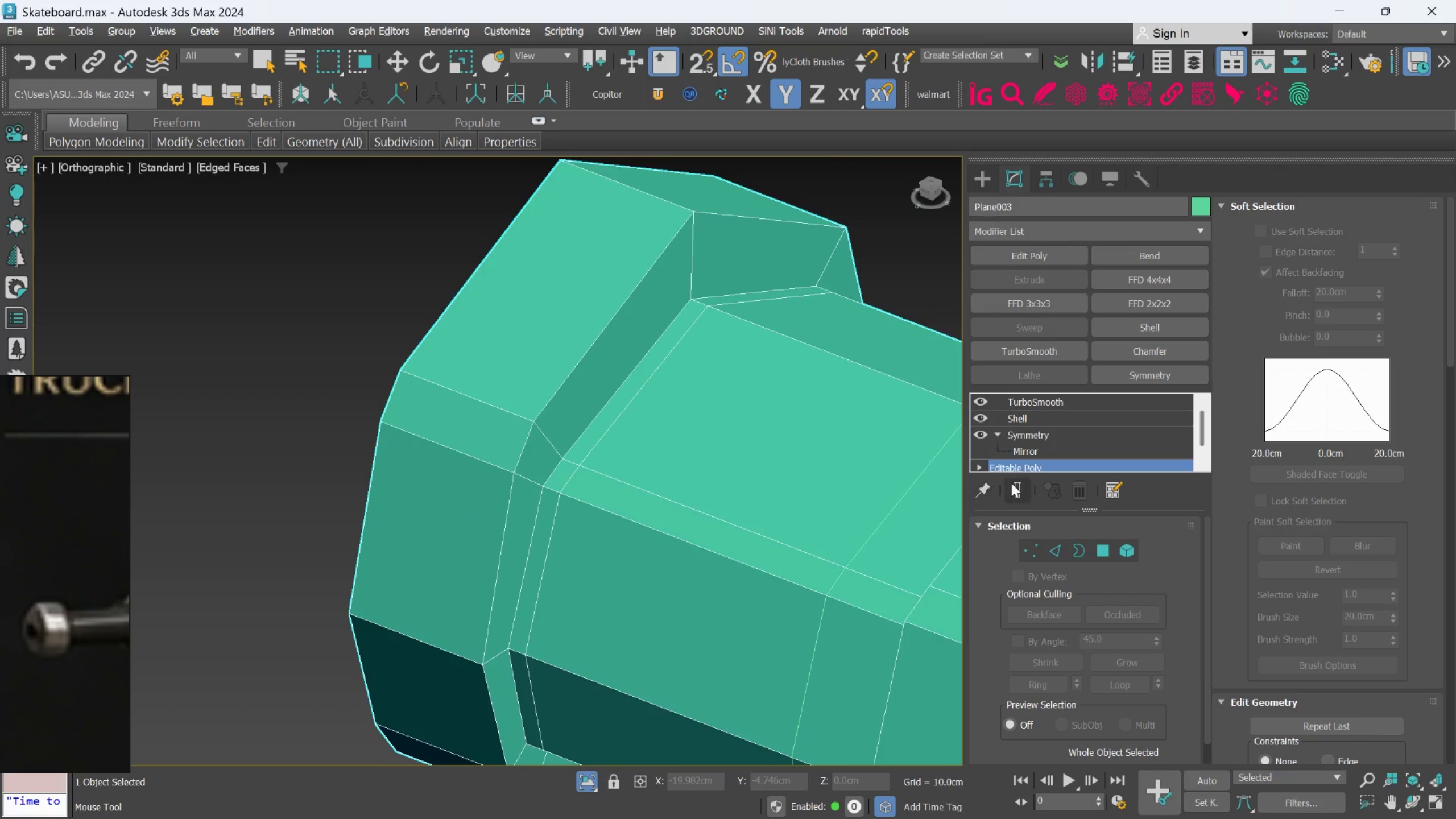 
left_click([1015, 486])
 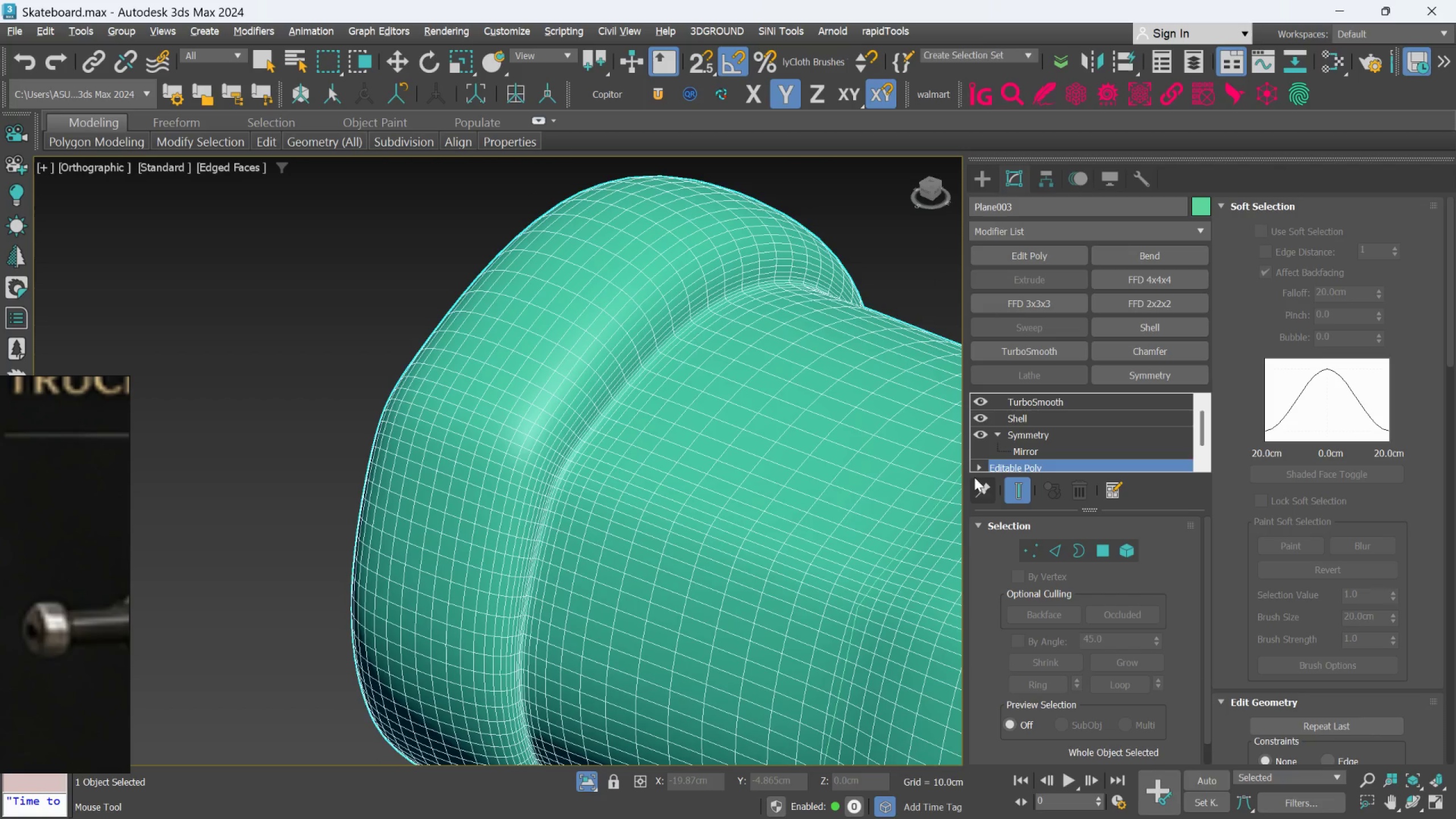 
left_click([1012, 489])
 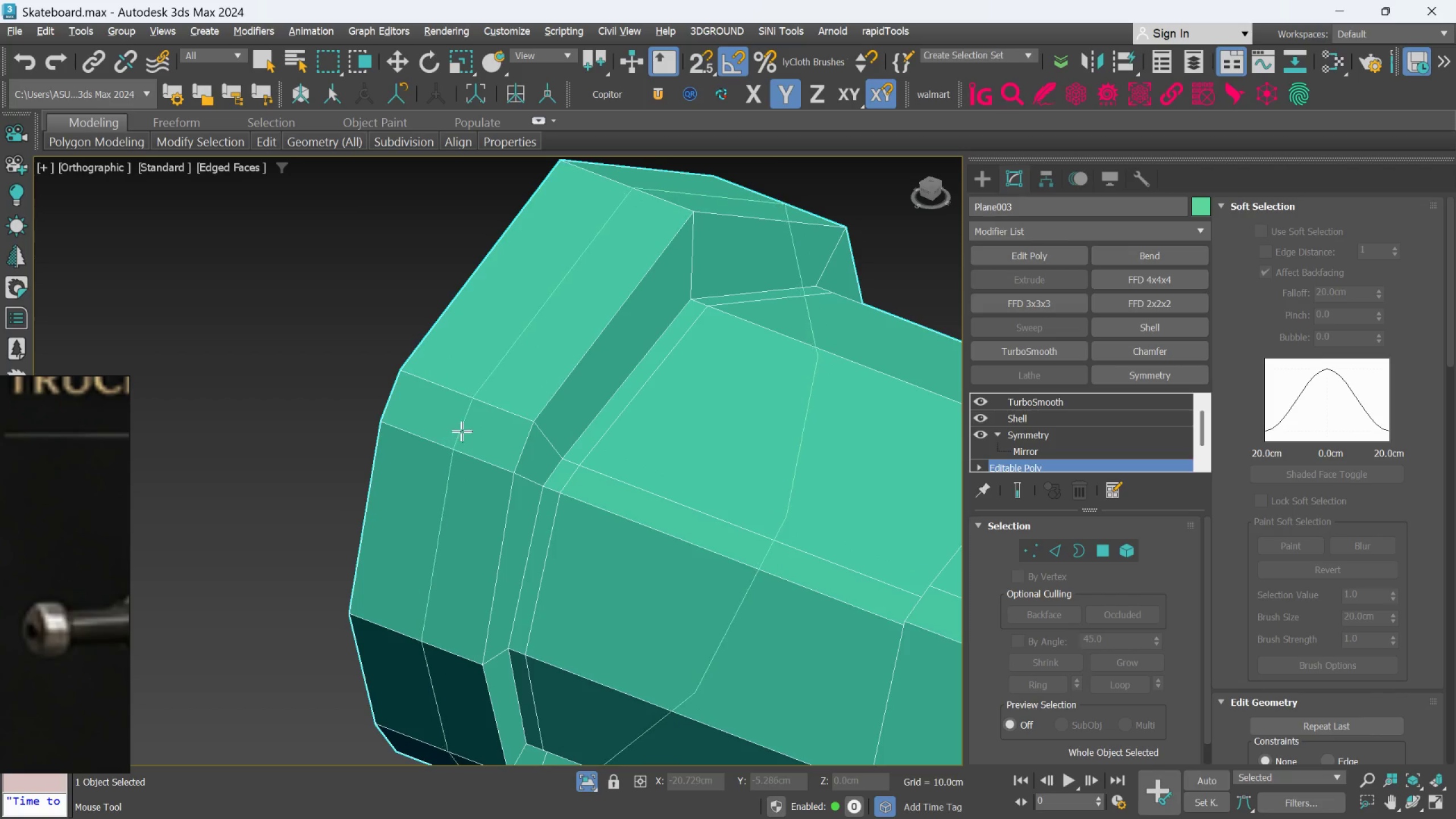 
key(Alt+1)
 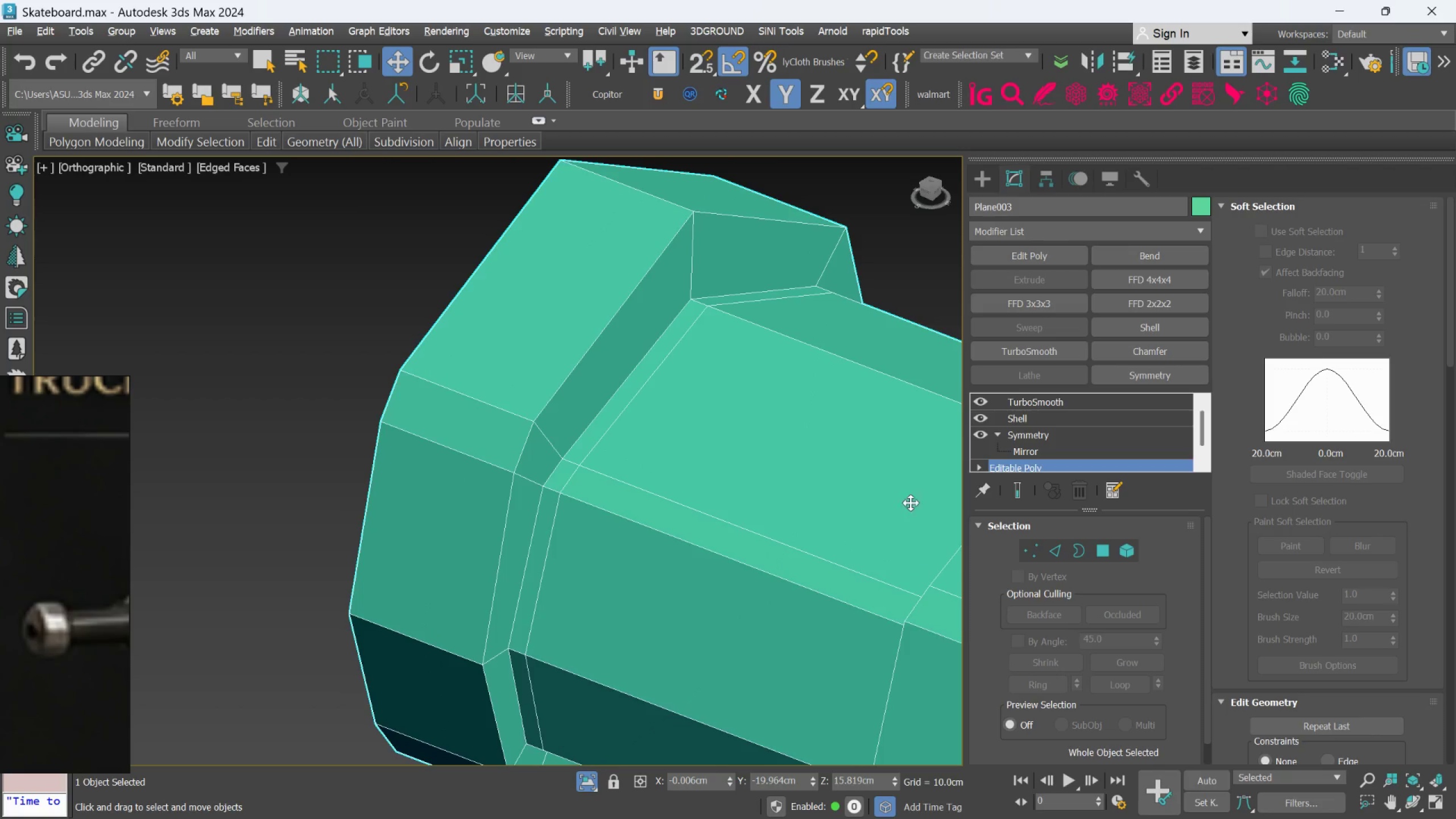 
left_click([1057, 544])
 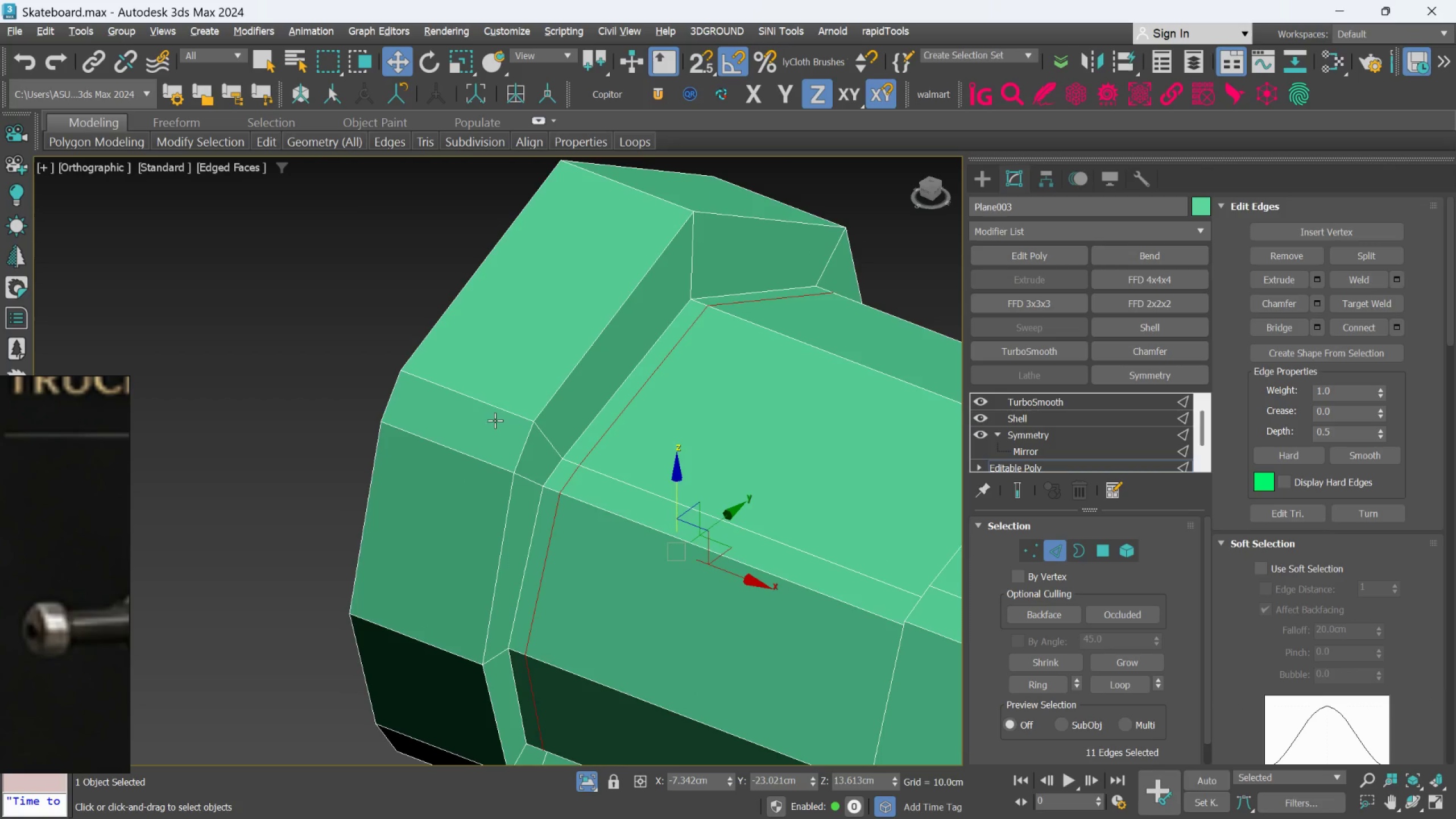 
left_click([497, 408])
 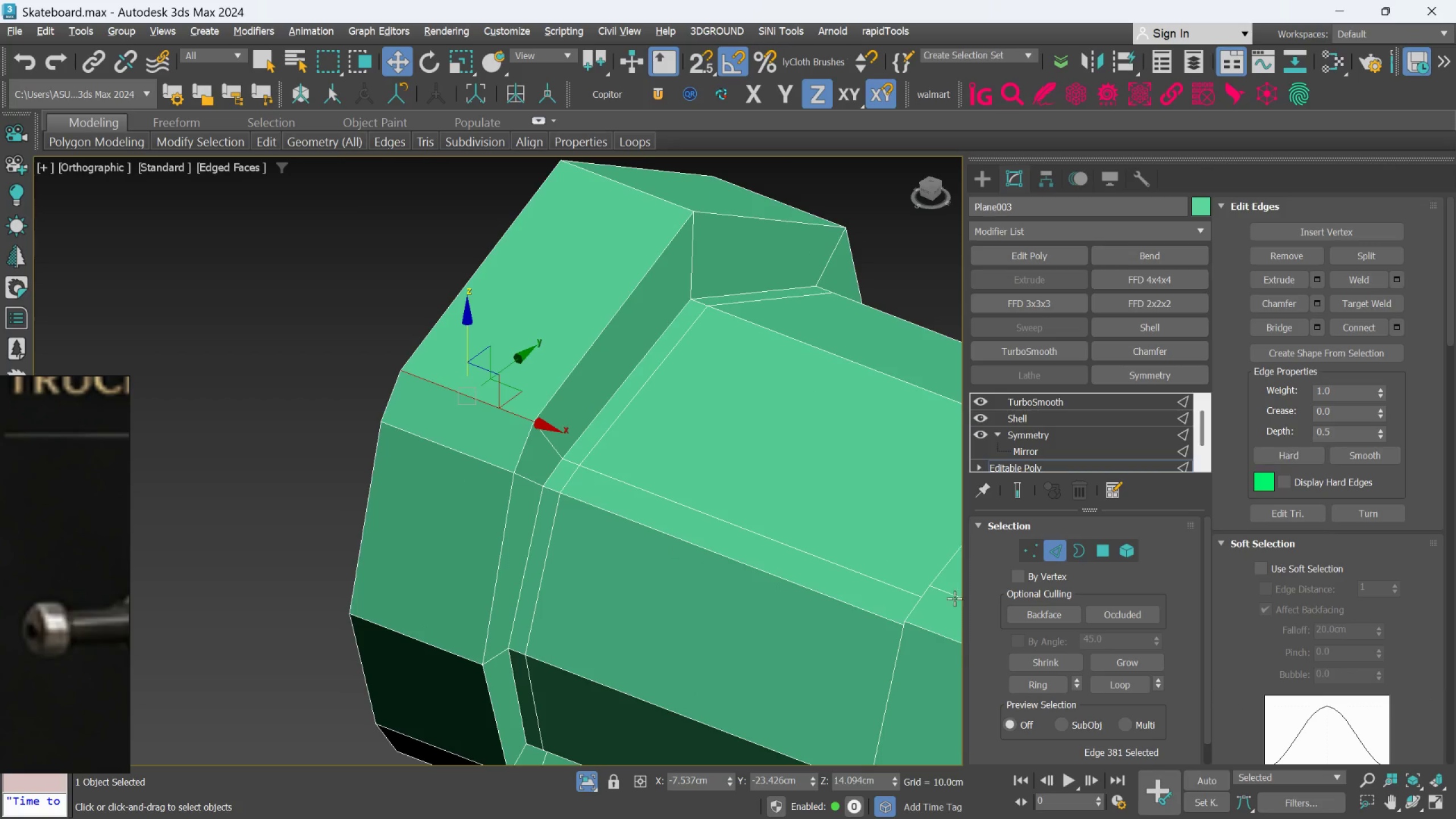 
left_click([1028, 685])
 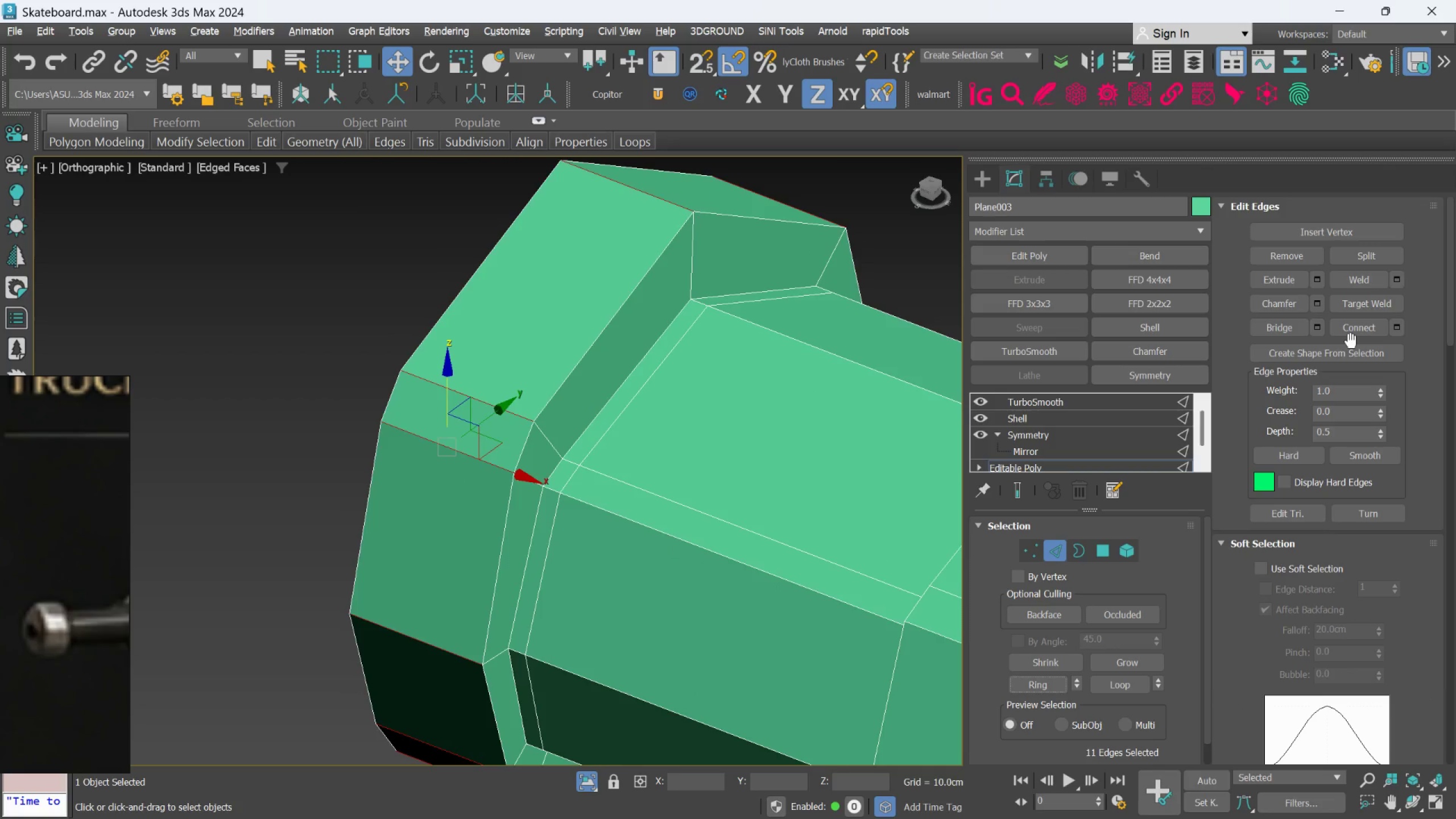 
left_click([1354, 334])
 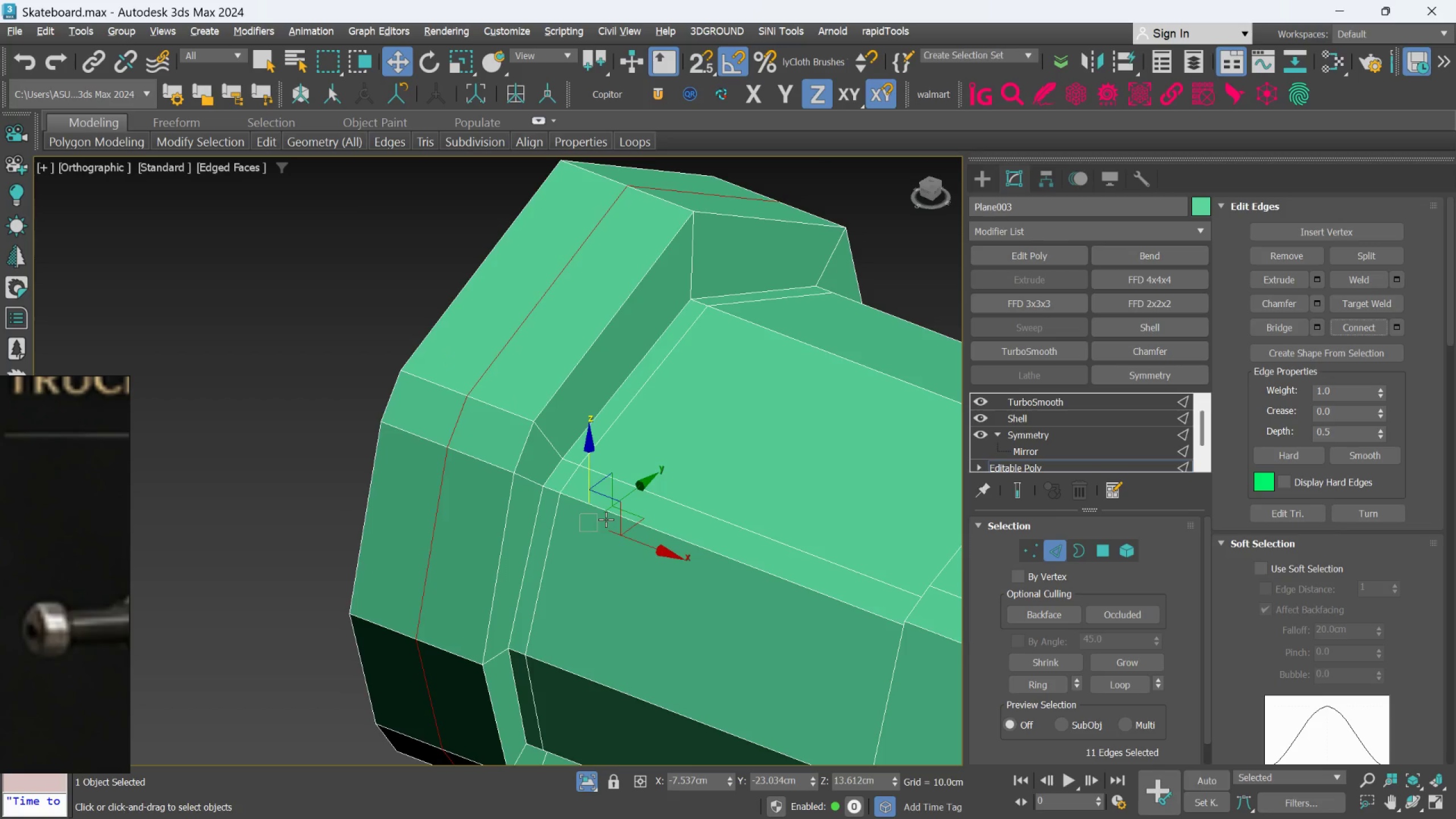 
key(R)
 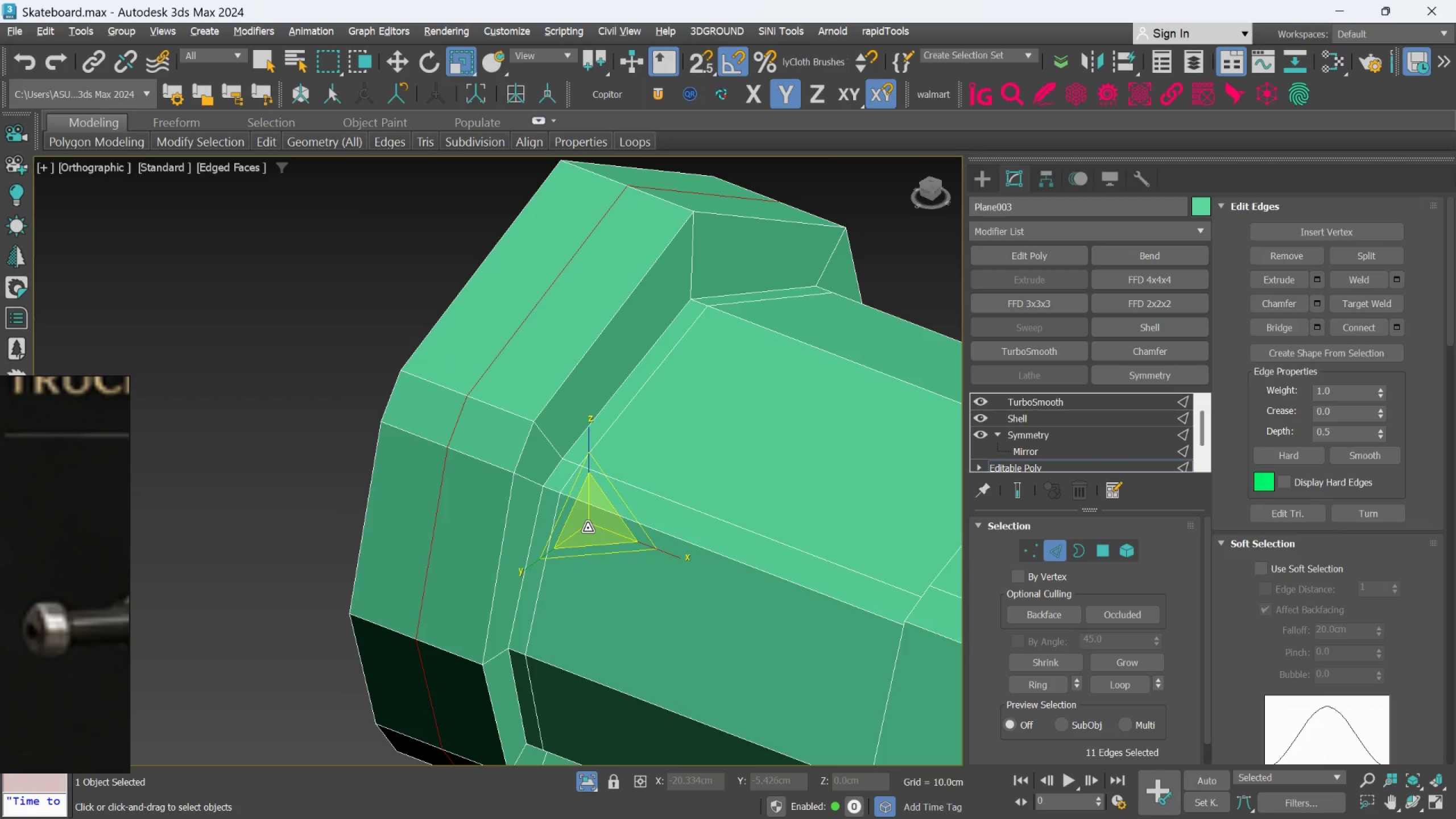 
left_click_drag(start_coordinate=[588, 528], to_coordinate=[582, 526])
 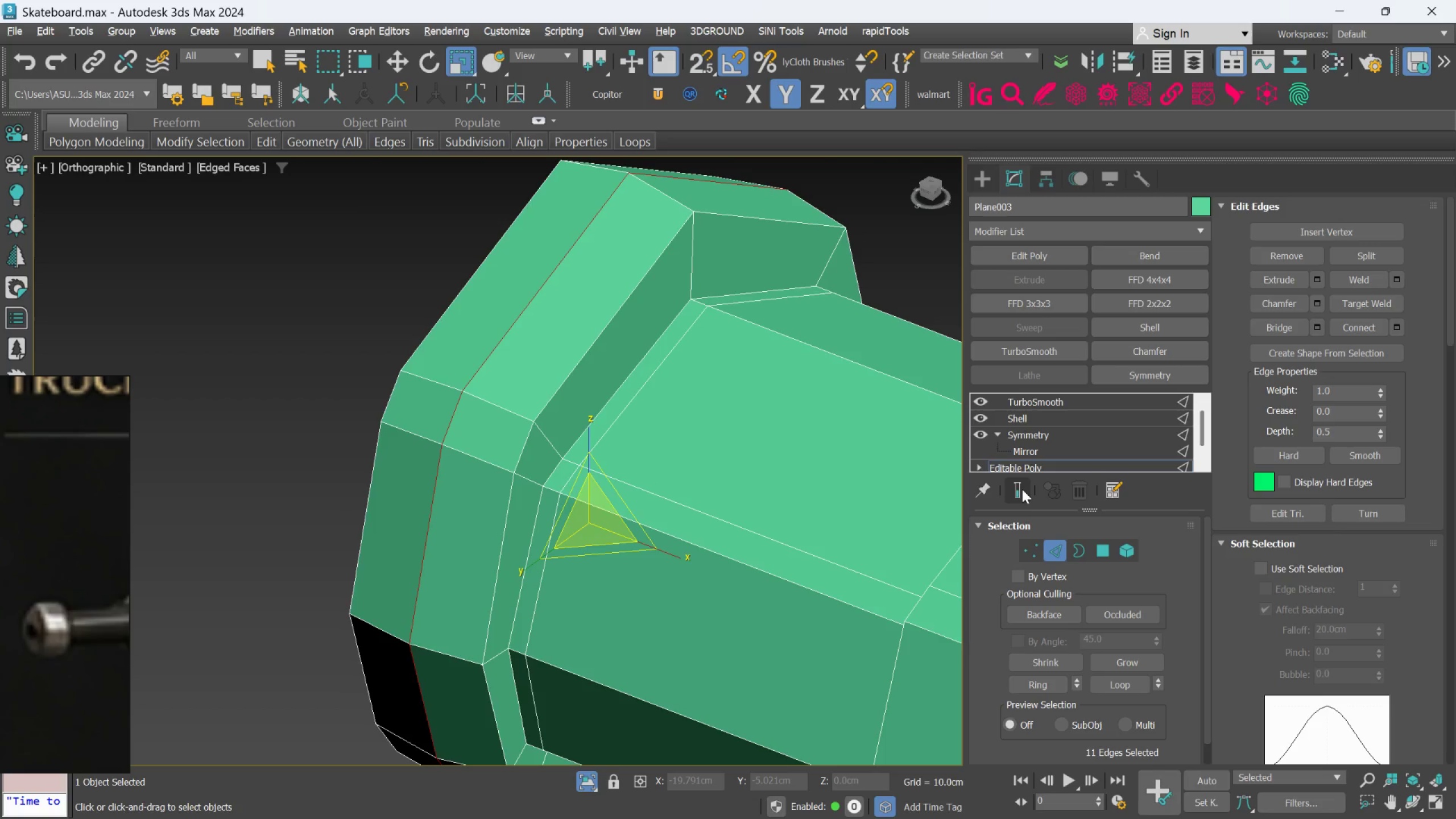 
left_click([1022, 489])
 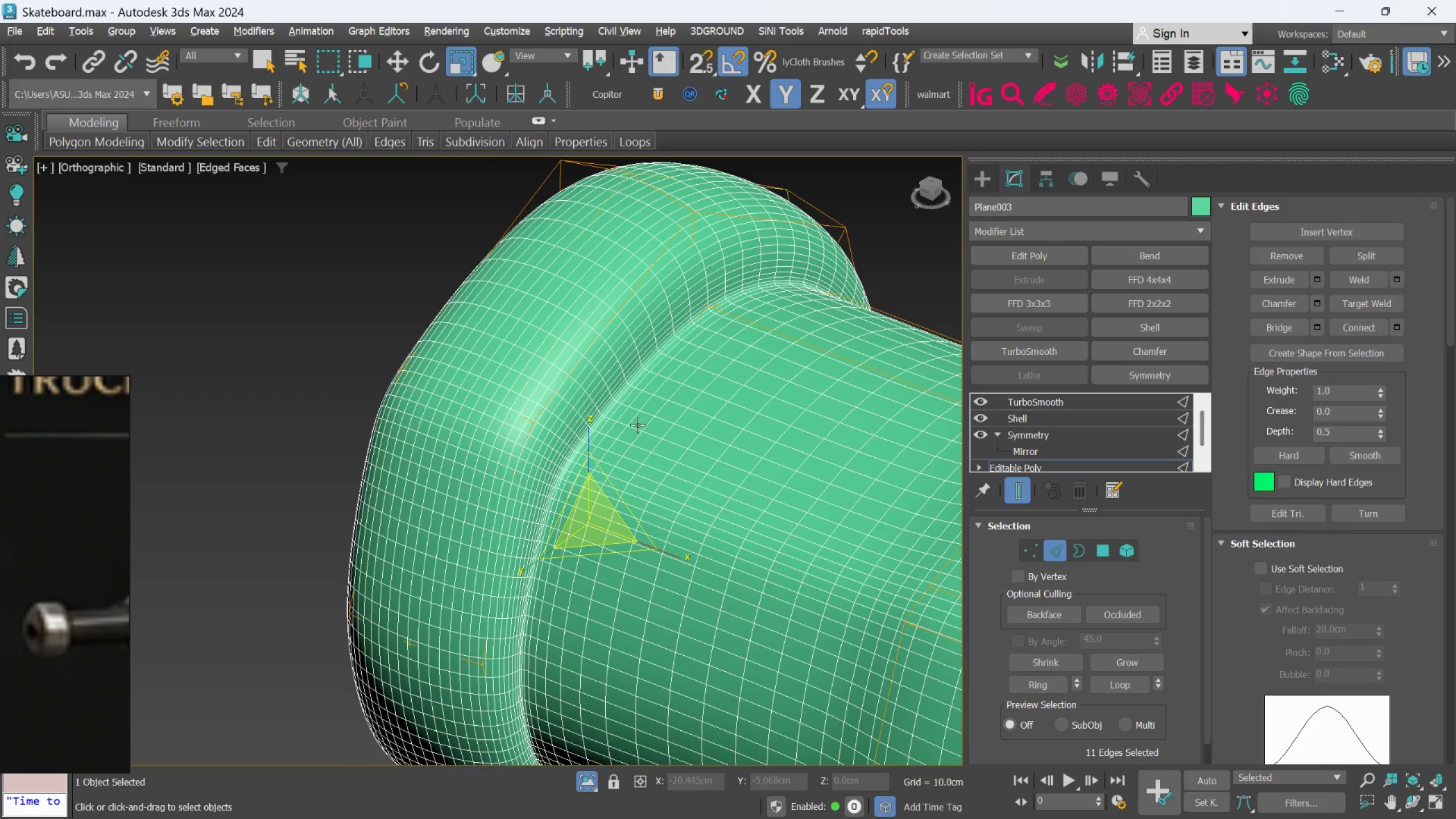 
scroll: coordinate [606, 420], scroll_direction: down, amount: 2.0
 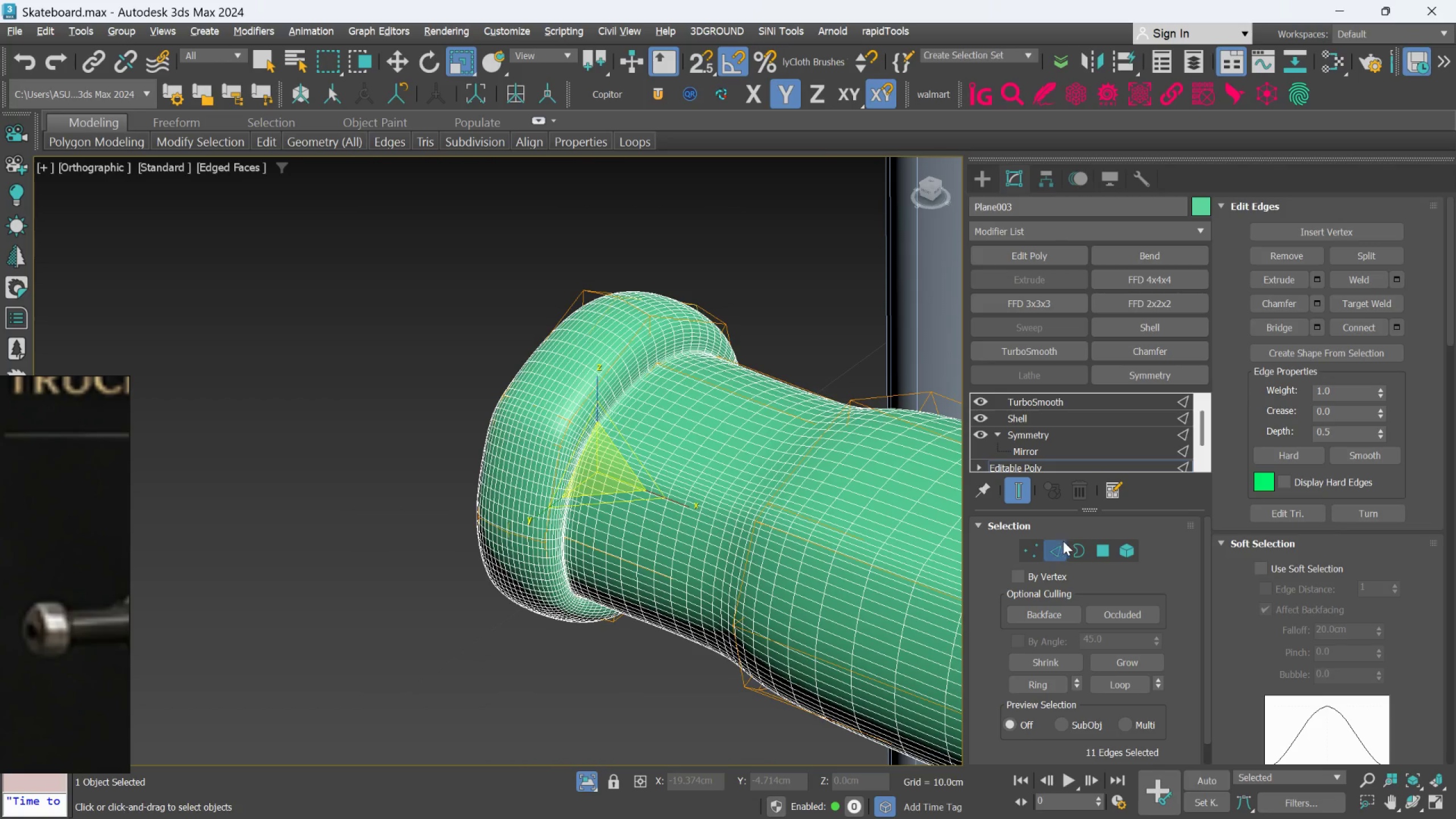 
left_click([1058, 547])
 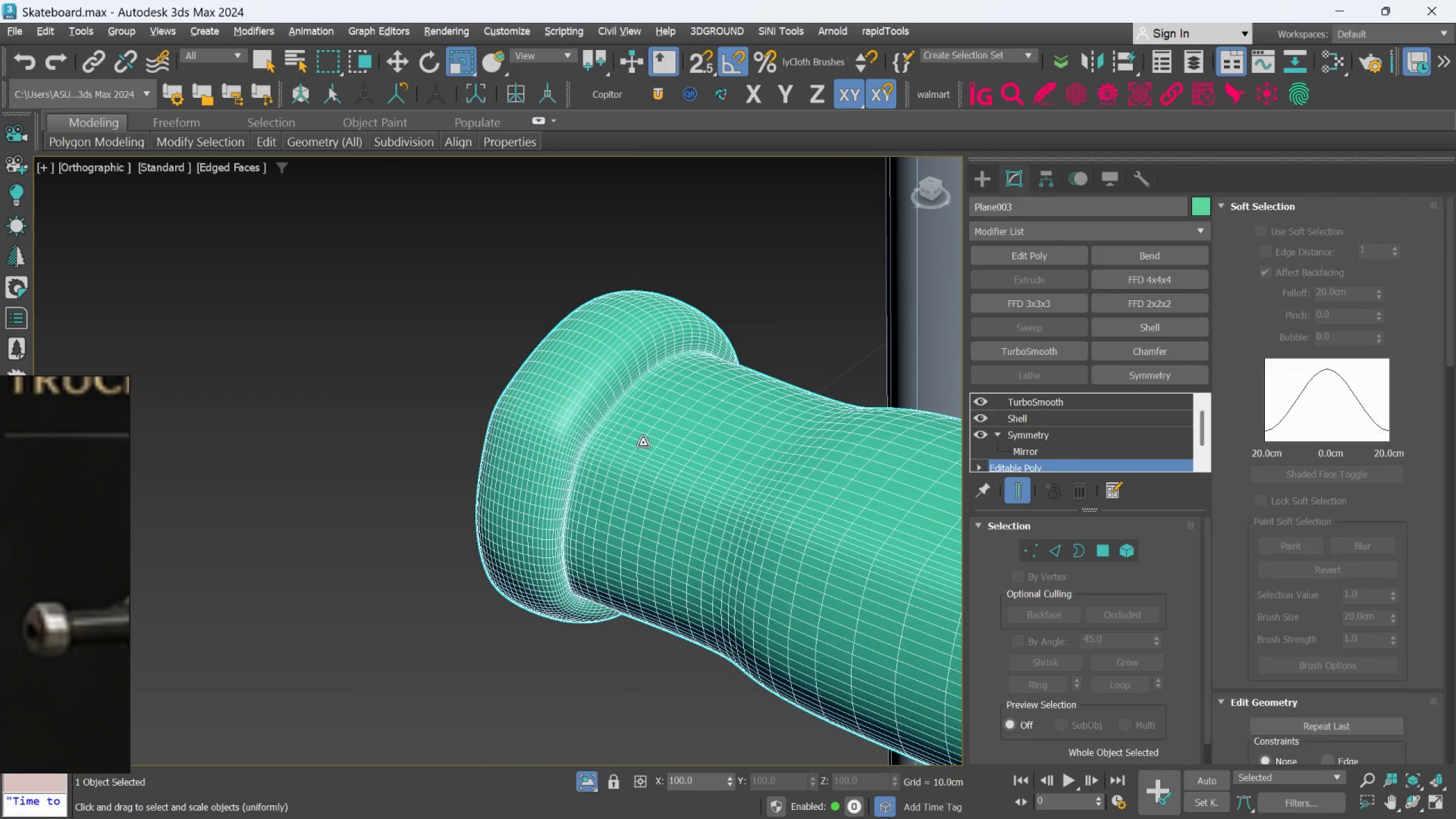 
hold_key(key=AltLeft, duration=0.67)
 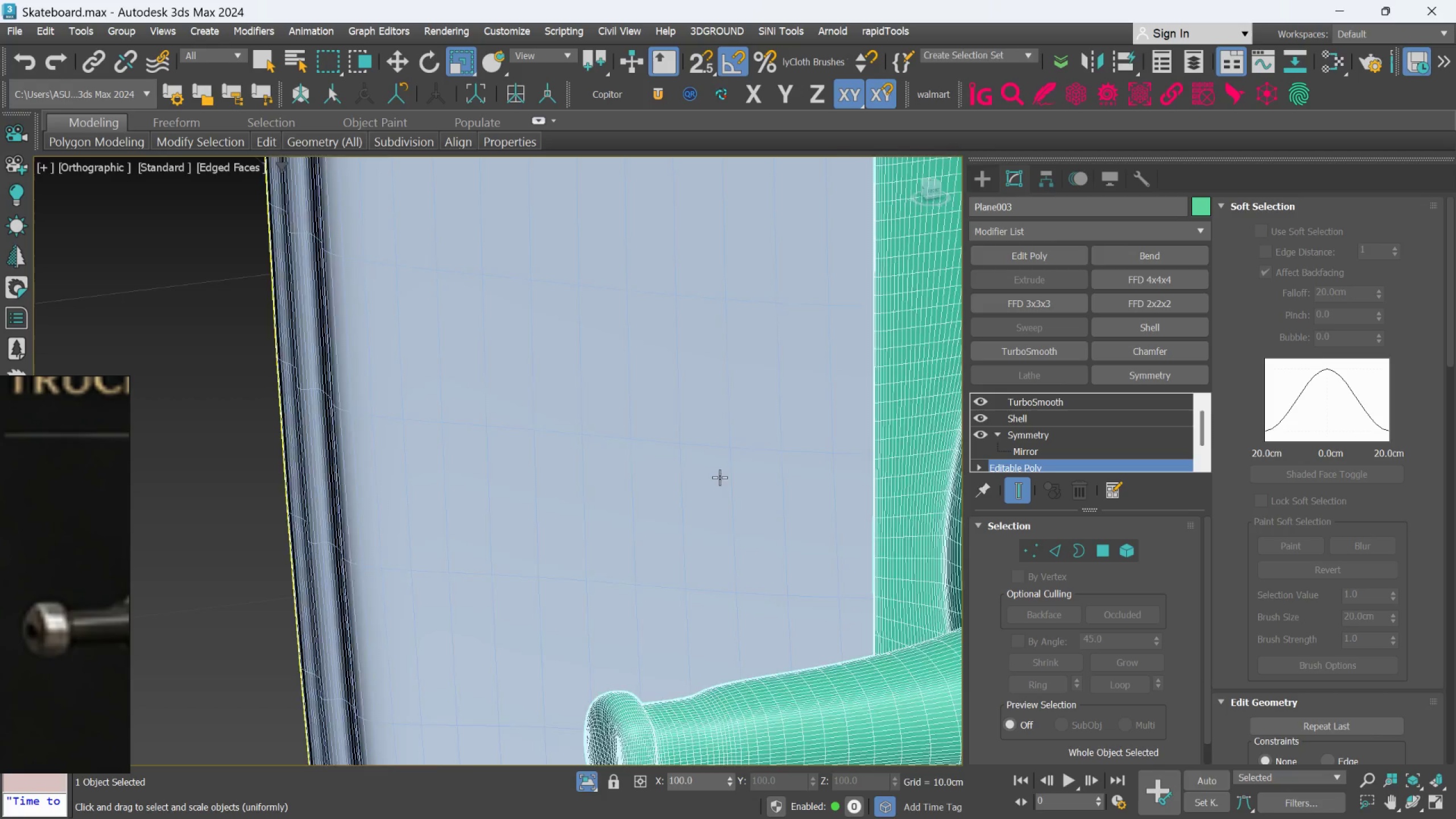 
scroll: coordinate [628, 439], scroll_direction: down, amount: 3.0
 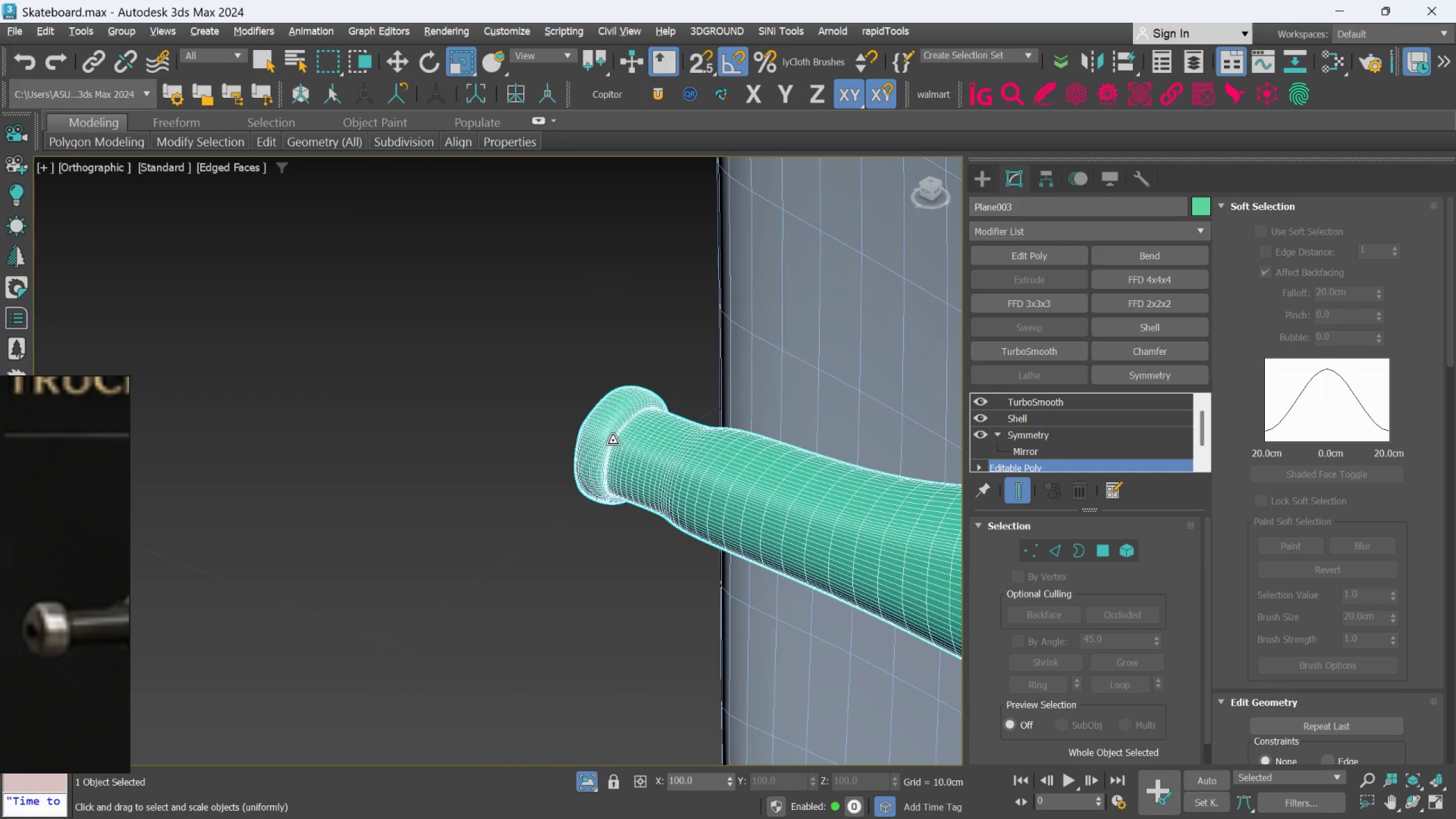 
hold_key(key=AltLeft, duration=0.53)
 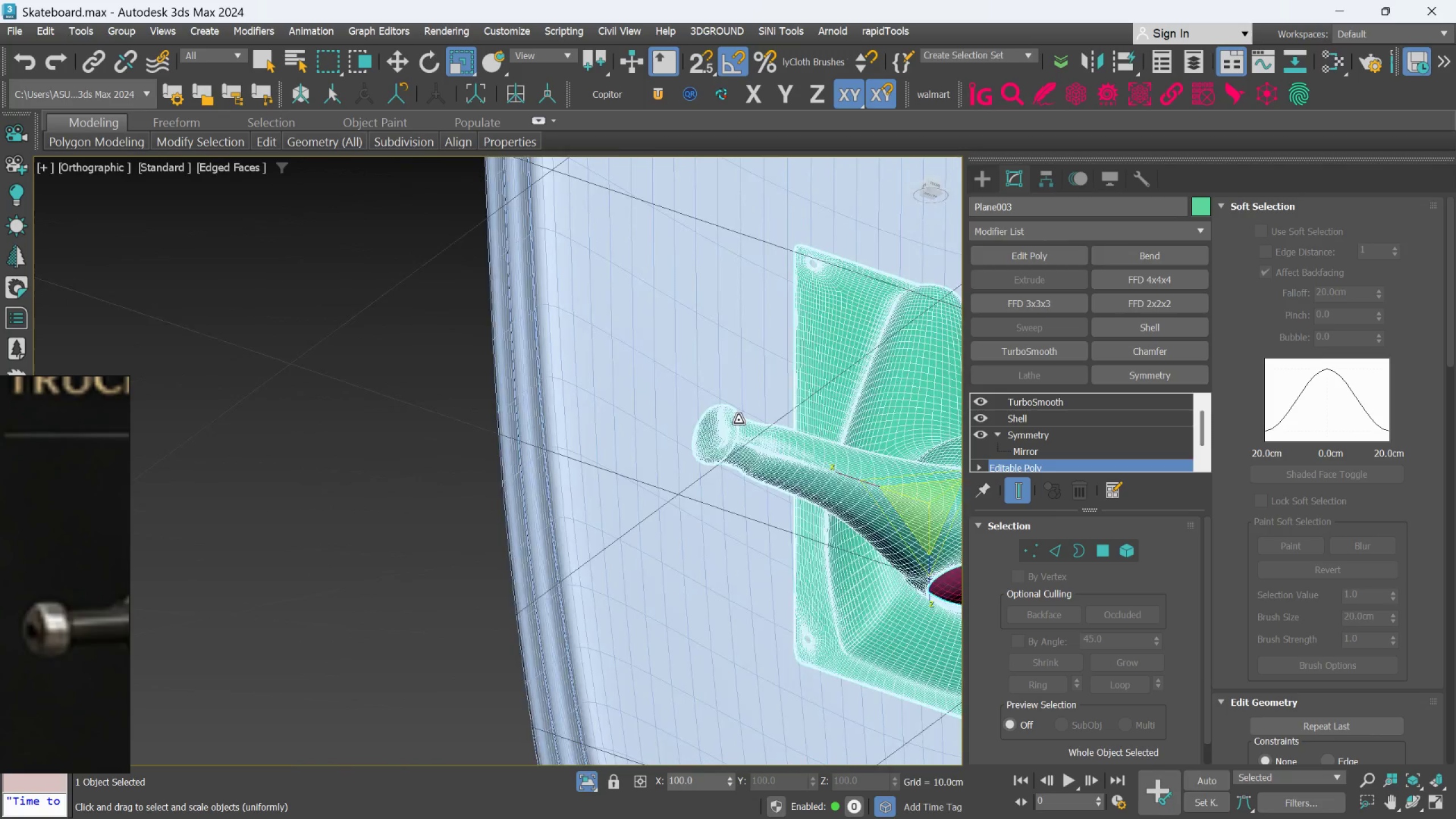 
scroll: coordinate [725, 485], scroll_direction: down, amount: 2.0
 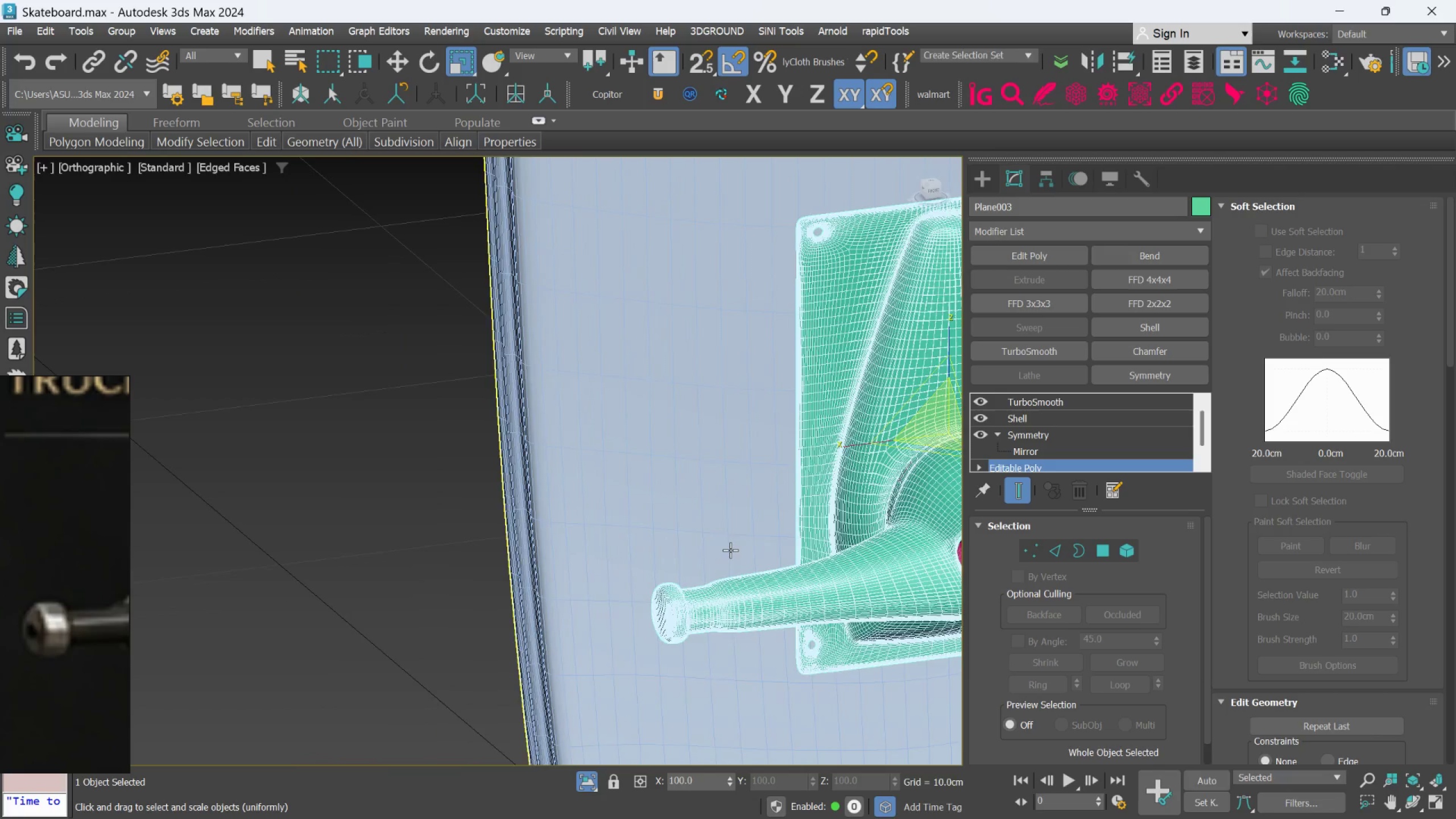 
scroll: coordinate [704, 442], scroll_direction: up, amount: 6.0
 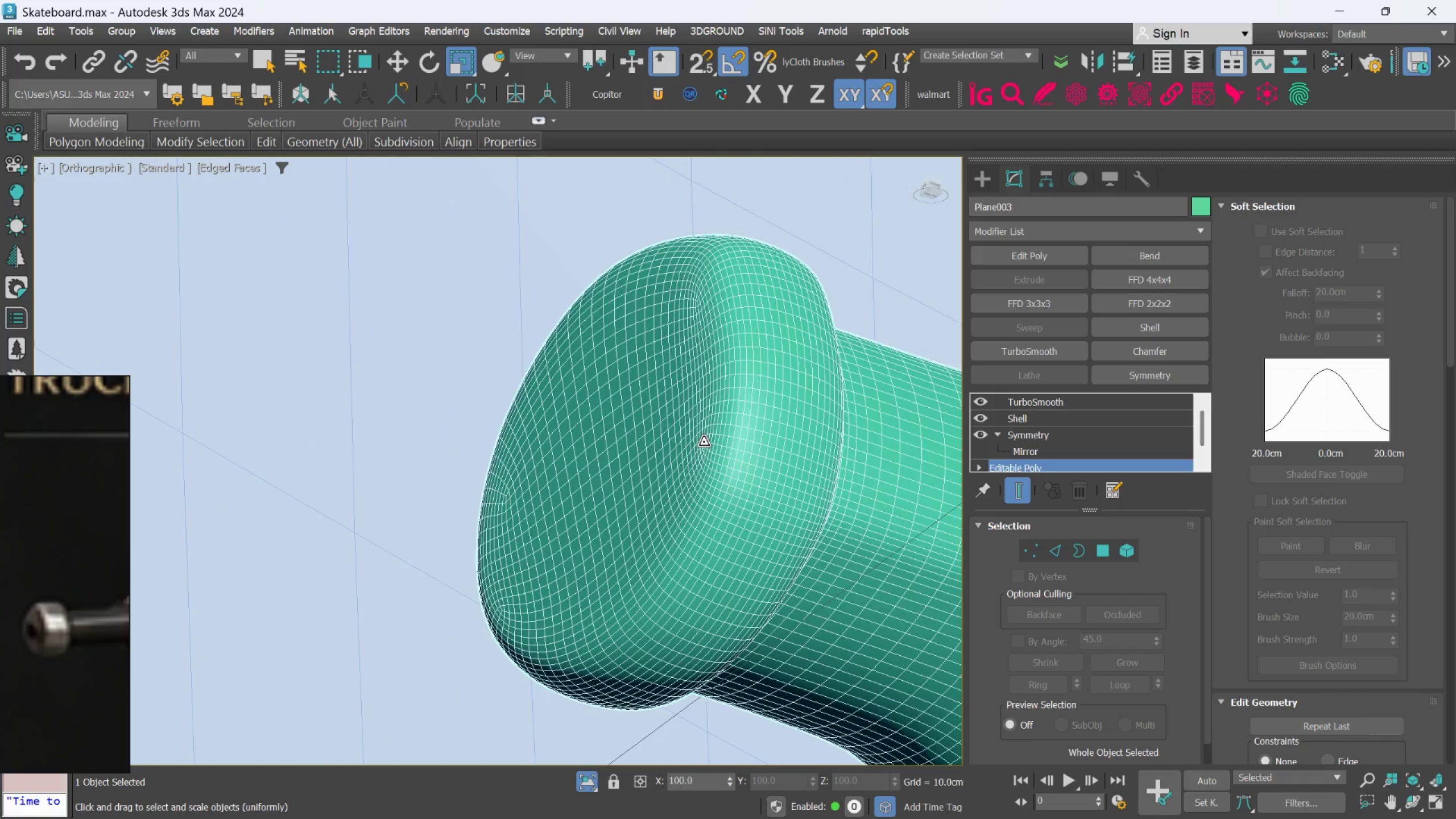 
hold_key(key=AltLeft, duration=0.56)
 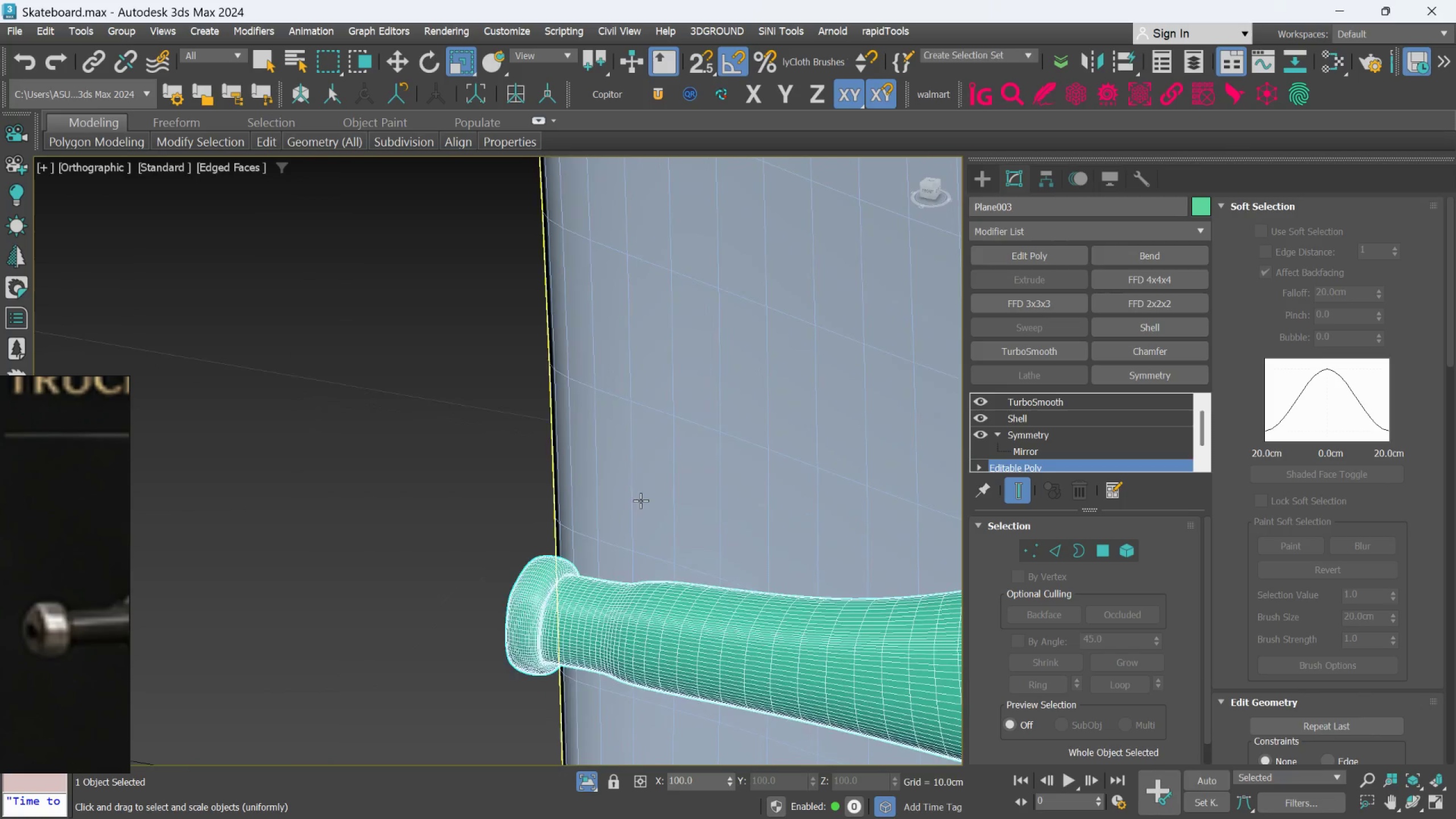 
scroll: coordinate [640, 500], scroll_direction: down, amount: 6.0
 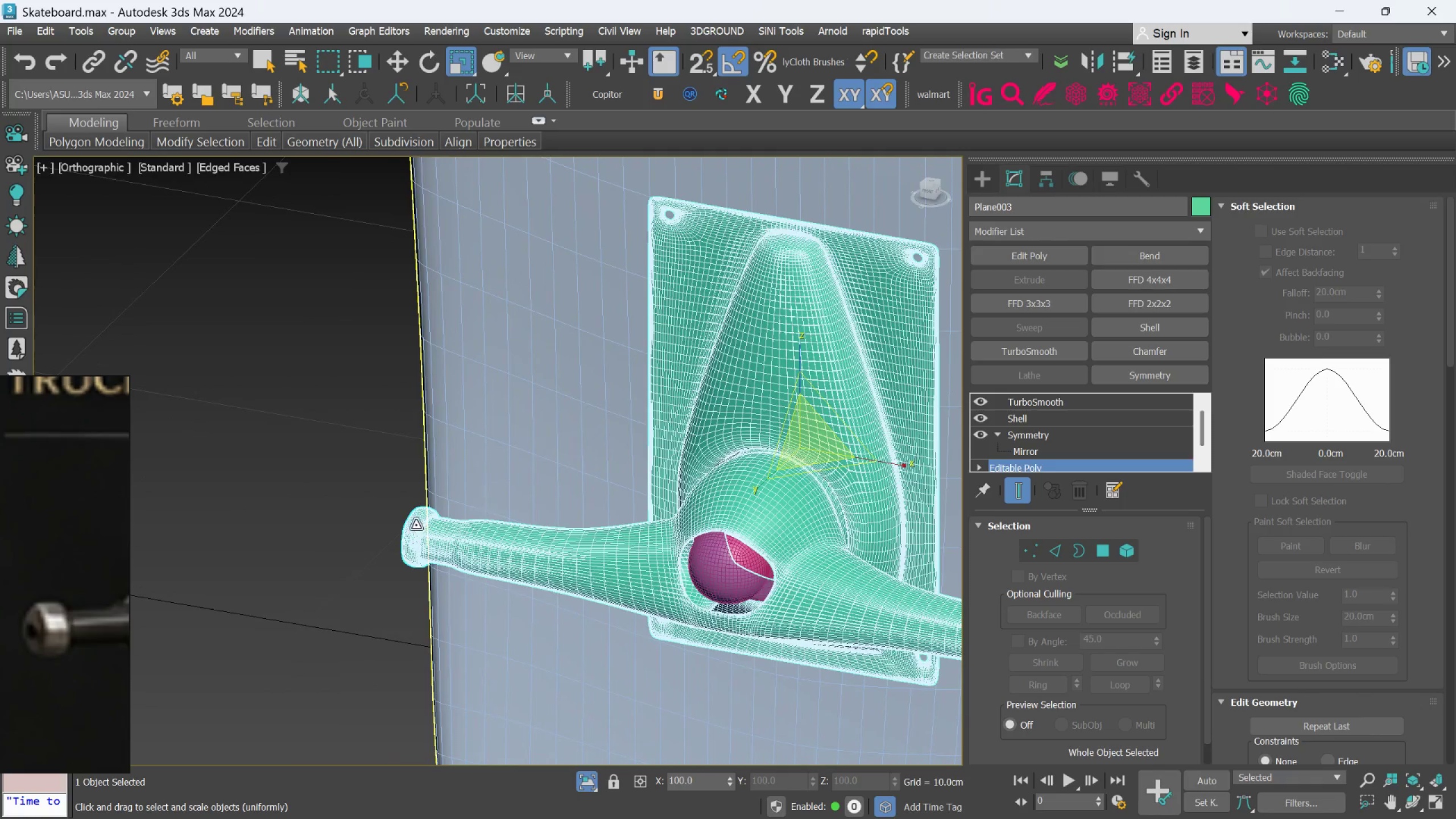 
hold_key(key=AltLeft, duration=0.55)
 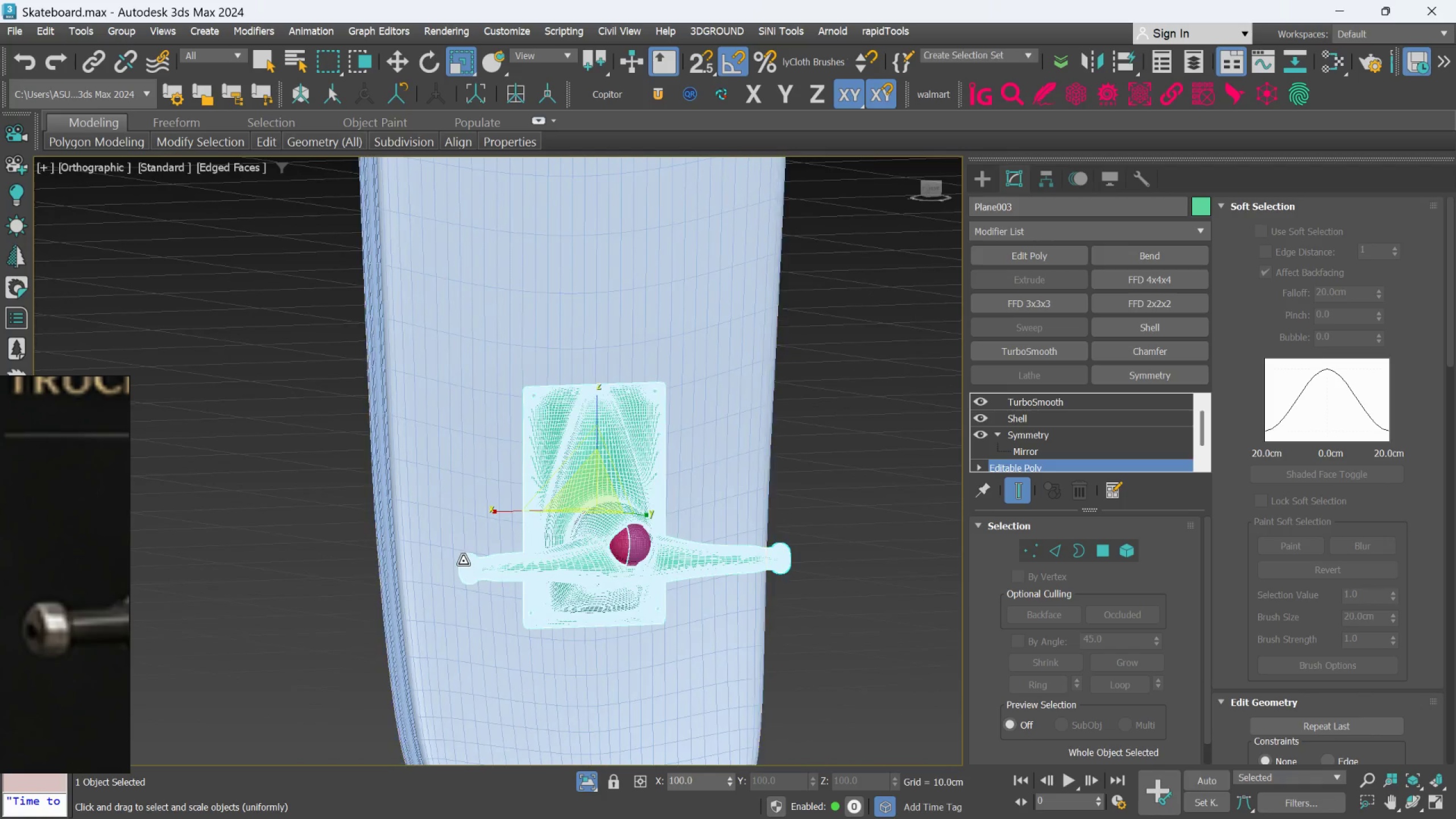 
scroll: coordinate [454, 539], scroll_direction: down, amount: 2.0
 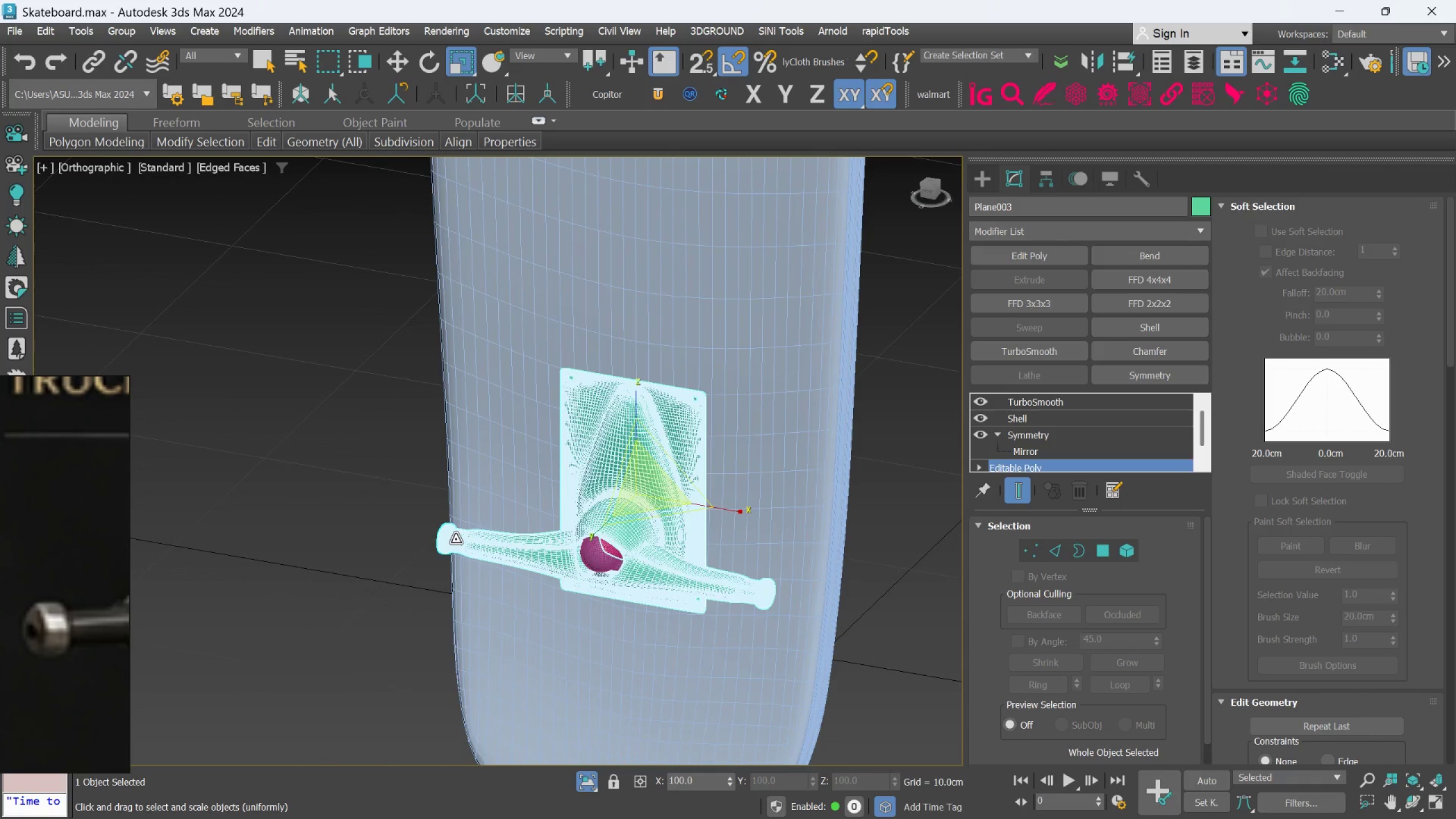 
hold_key(key=AltLeft, duration=1.42)
 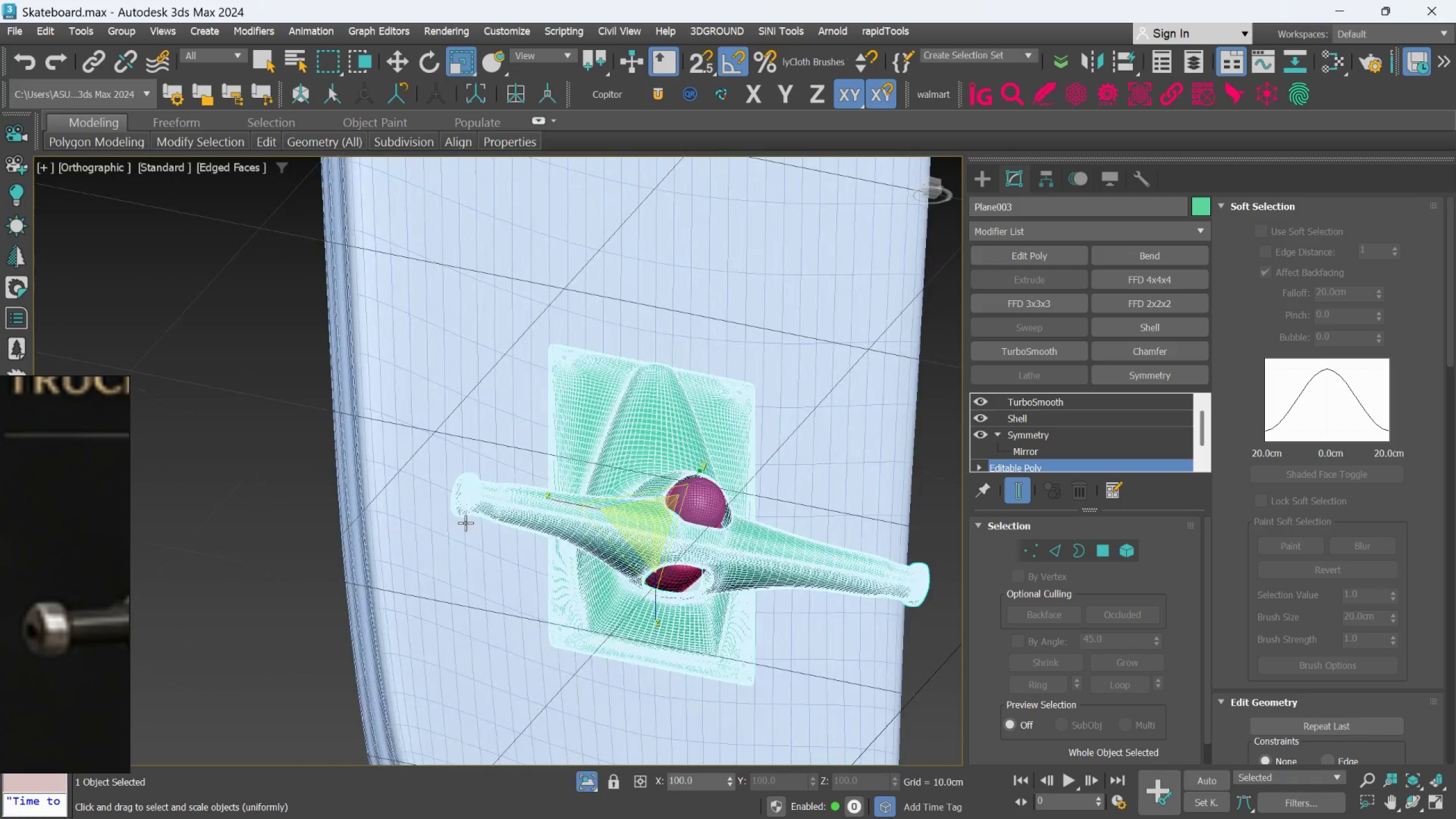 
scroll: coordinate [463, 561], scroll_direction: up, amount: 1.0
 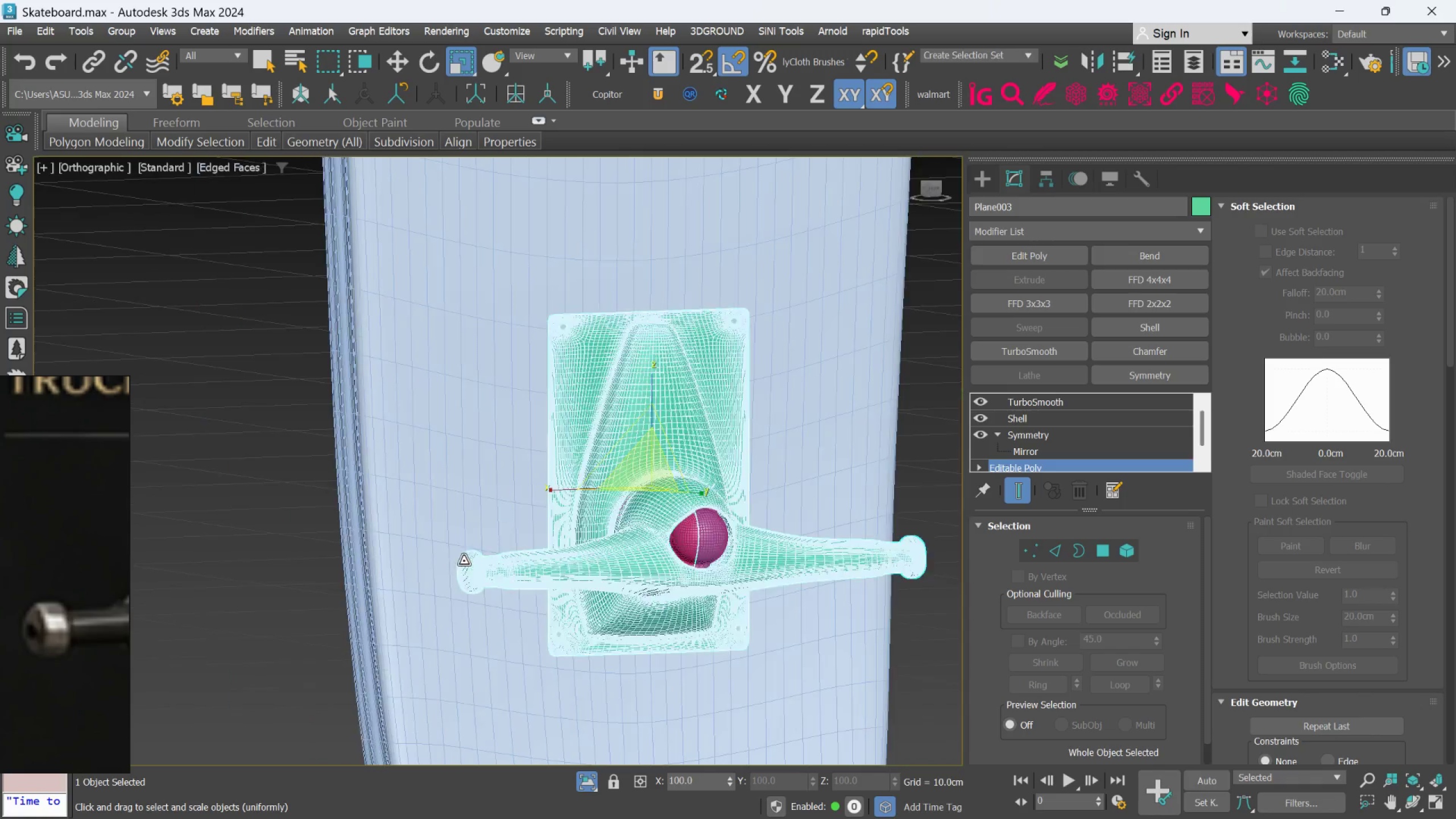 
hold_key(key=AltLeft, duration=0.44)
 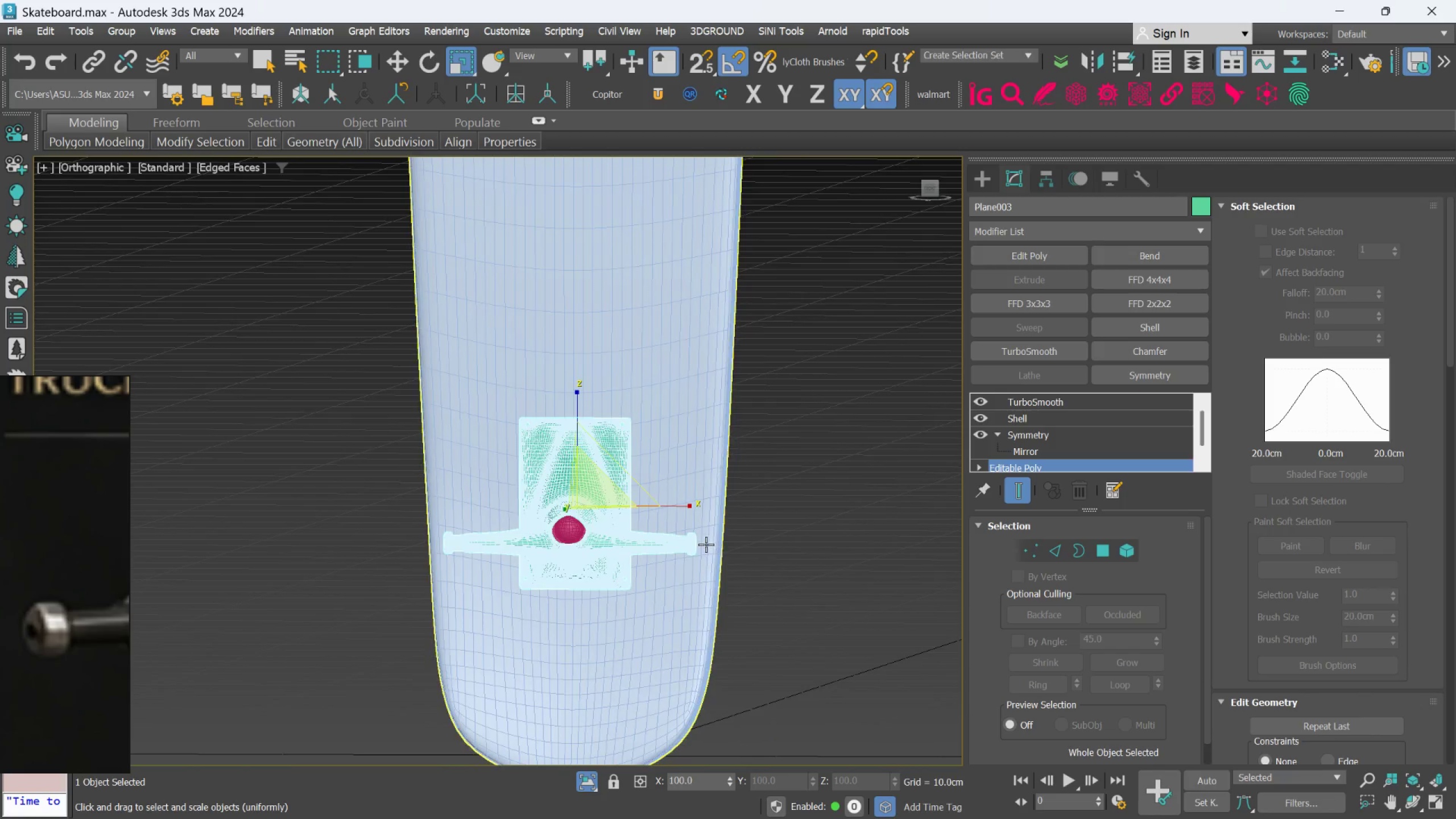 
scroll: coordinate [465, 523], scroll_direction: down, amount: 2.0
 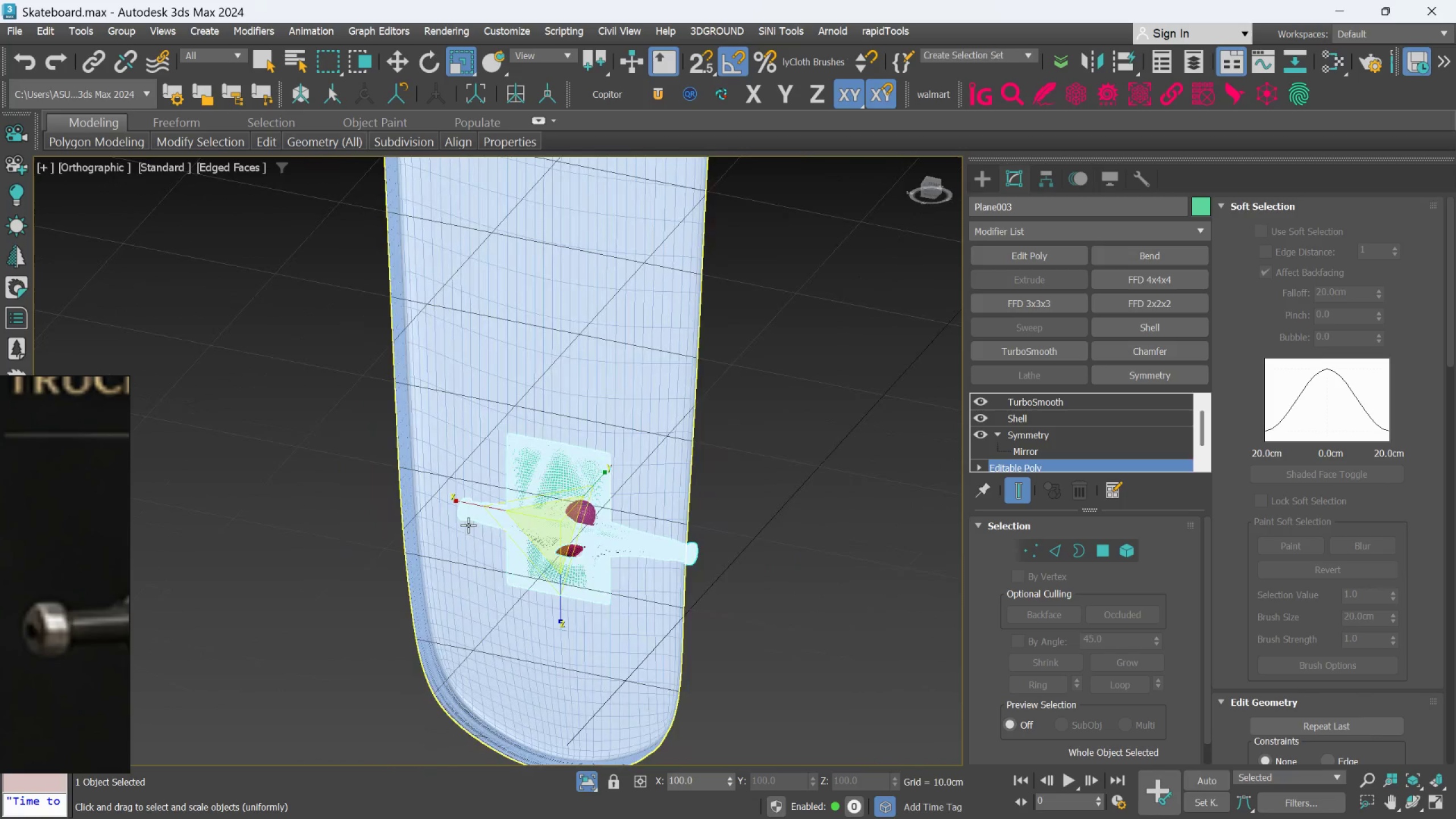 
hold_key(key=AltLeft, duration=0.52)
 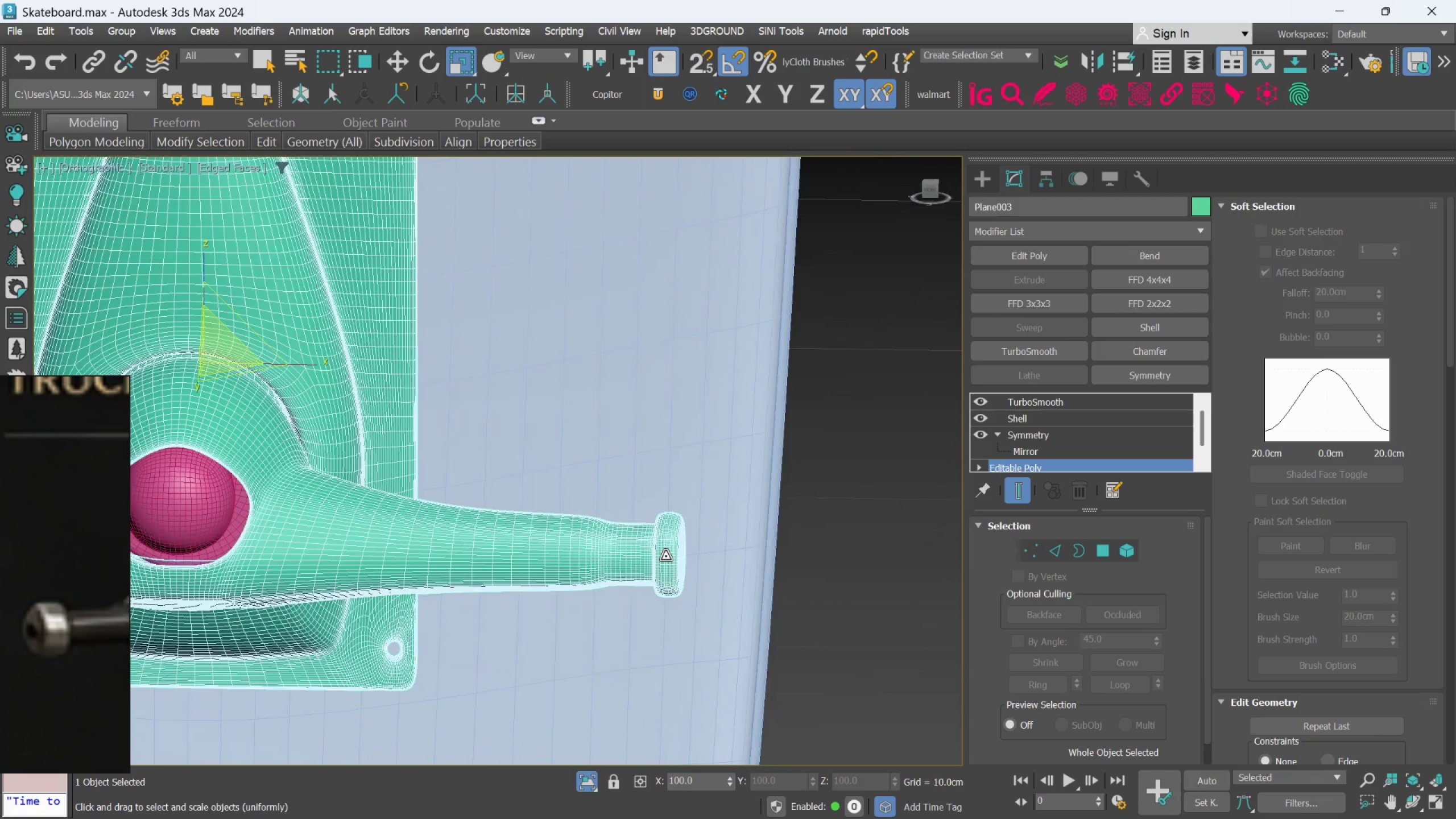 
scroll: coordinate [663, 545], scroll_direction: up, amount: 4.0
 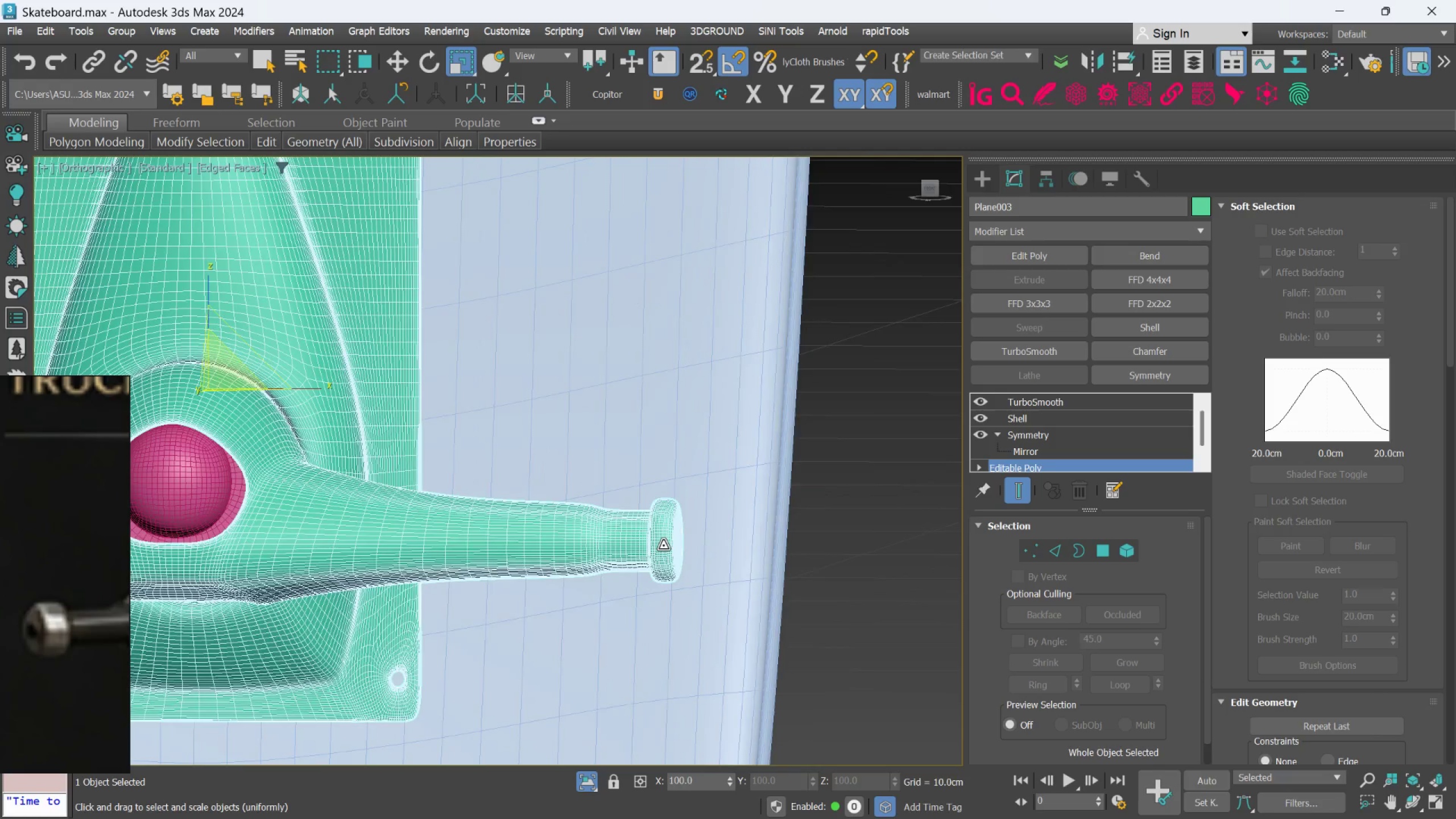 
scroll: coordinate [665, 556], scroll_direction: down, amount: 2.0
 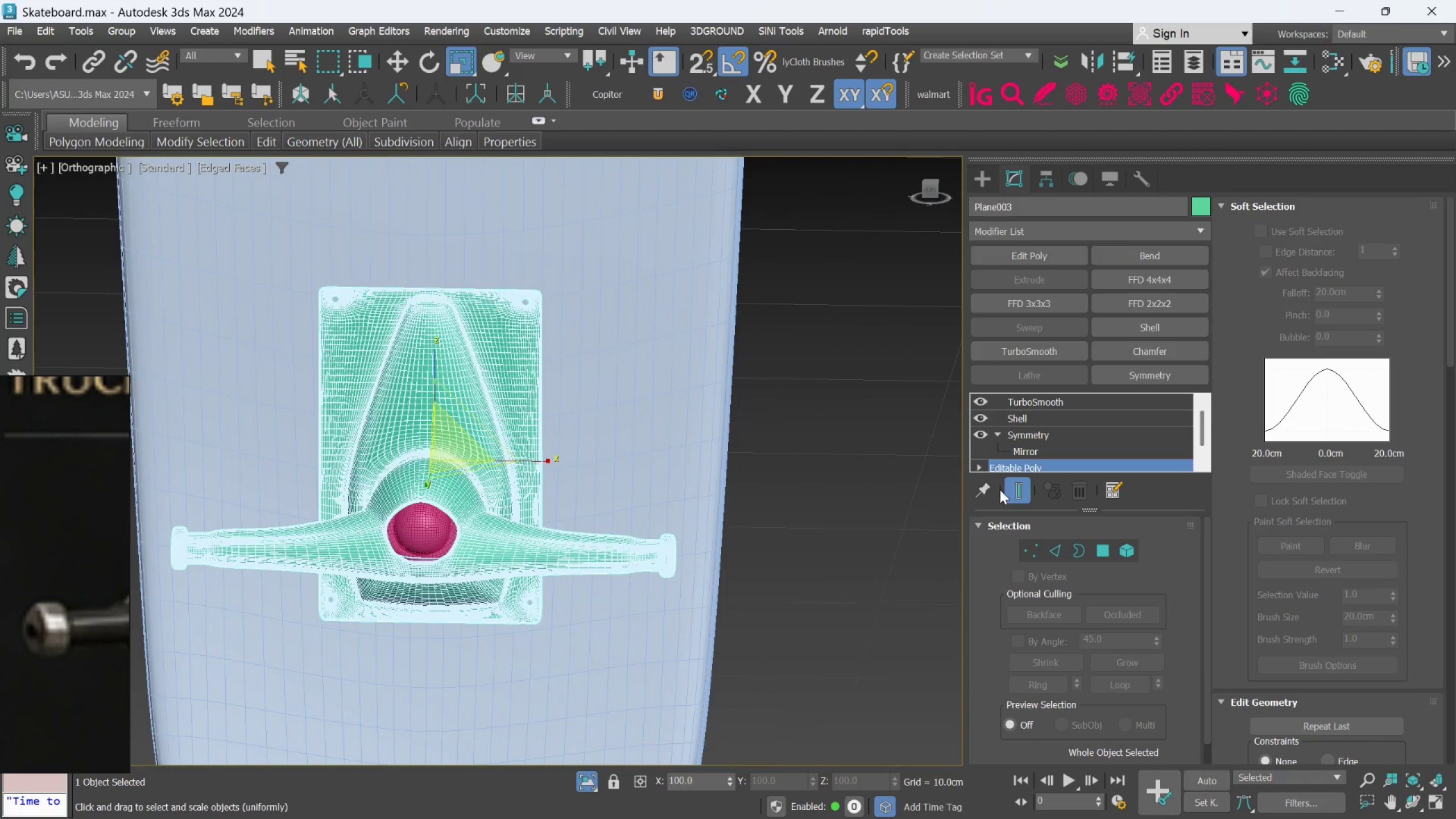 
left_click([1014, 489])
 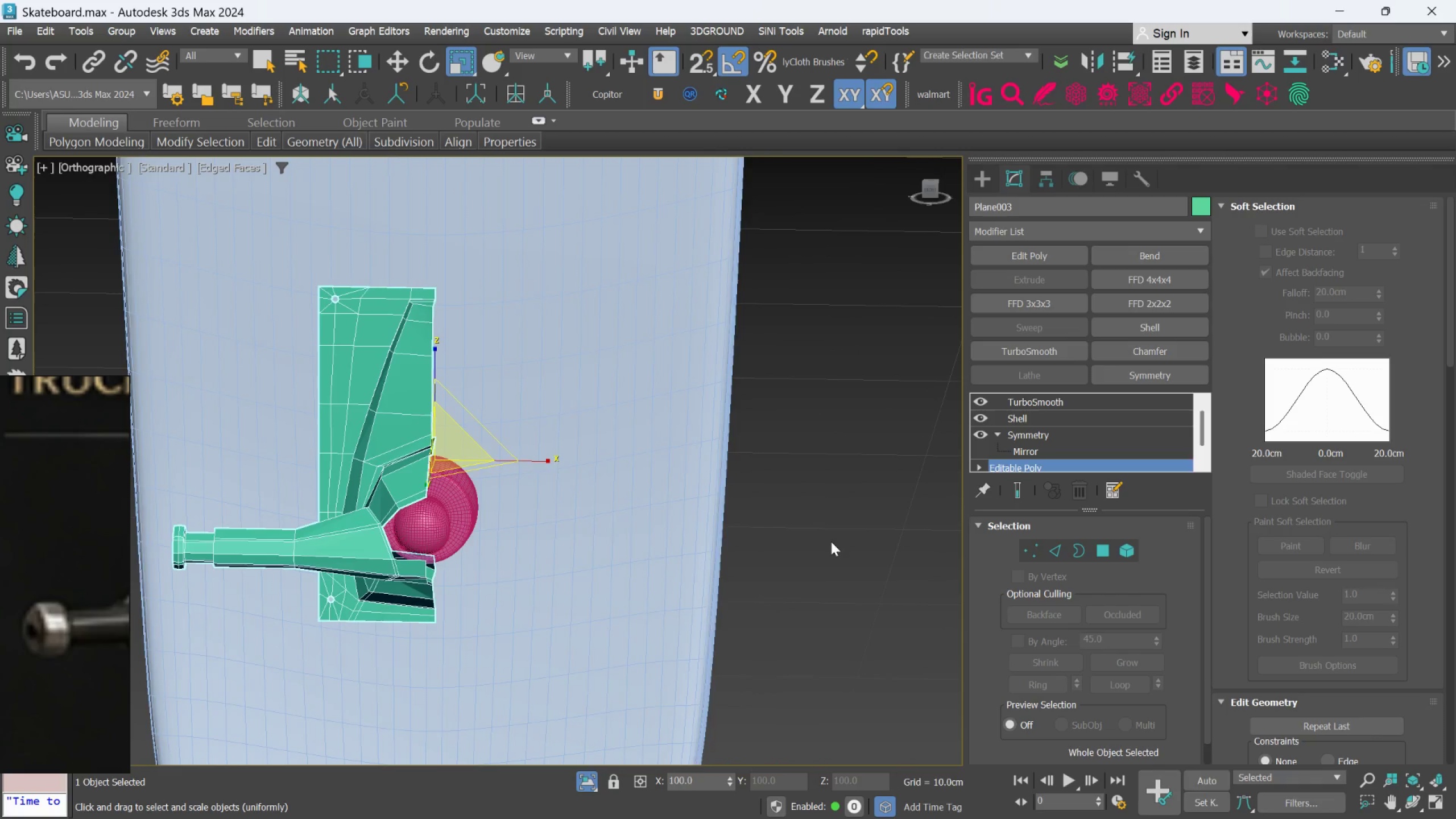 
scroll: coordinate [61, 620], scroll_direction: down, amount: 12.0
 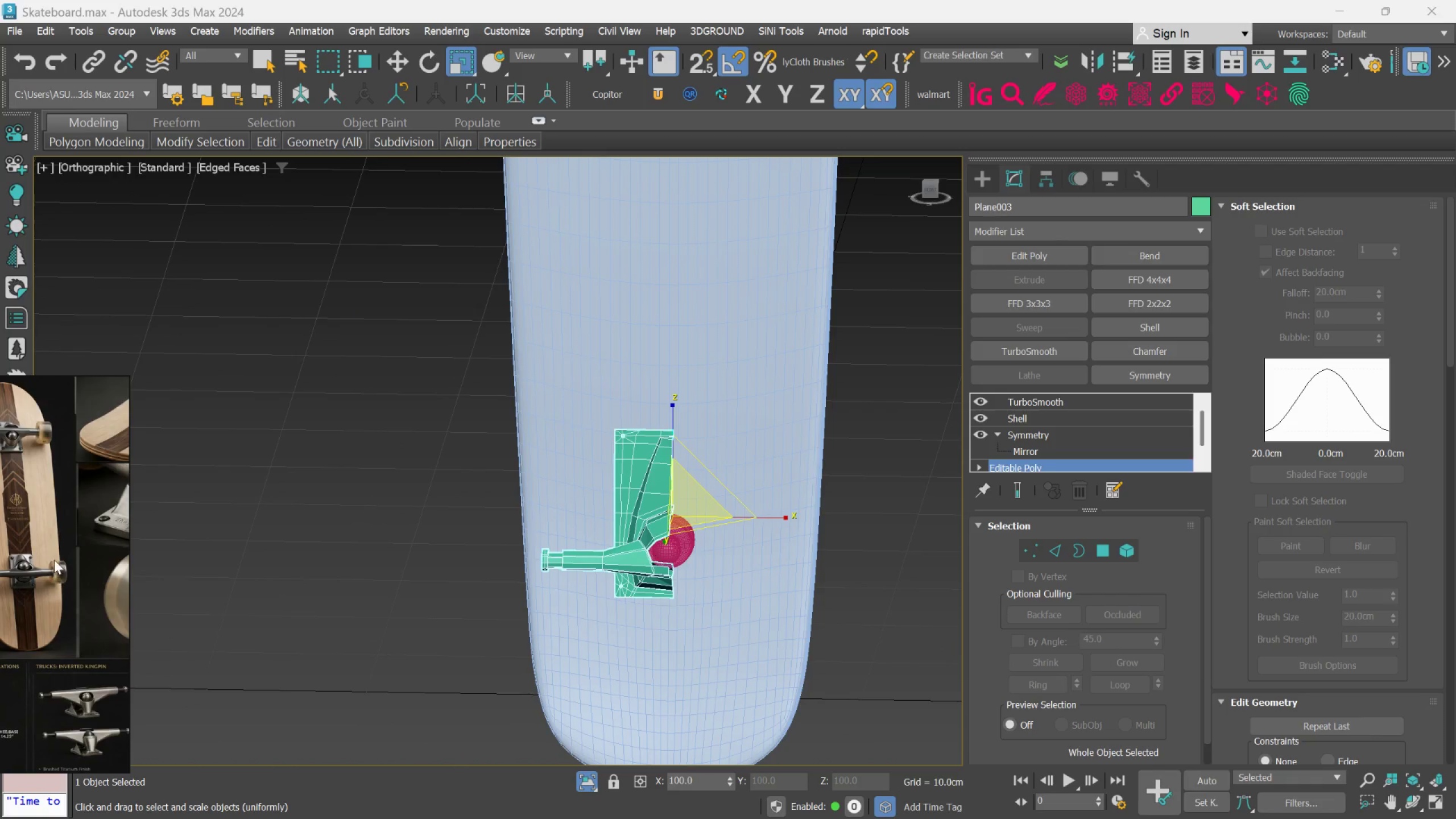 
scroll: coordinate [589, 556], scroll_direction: up, amount: 11.0
 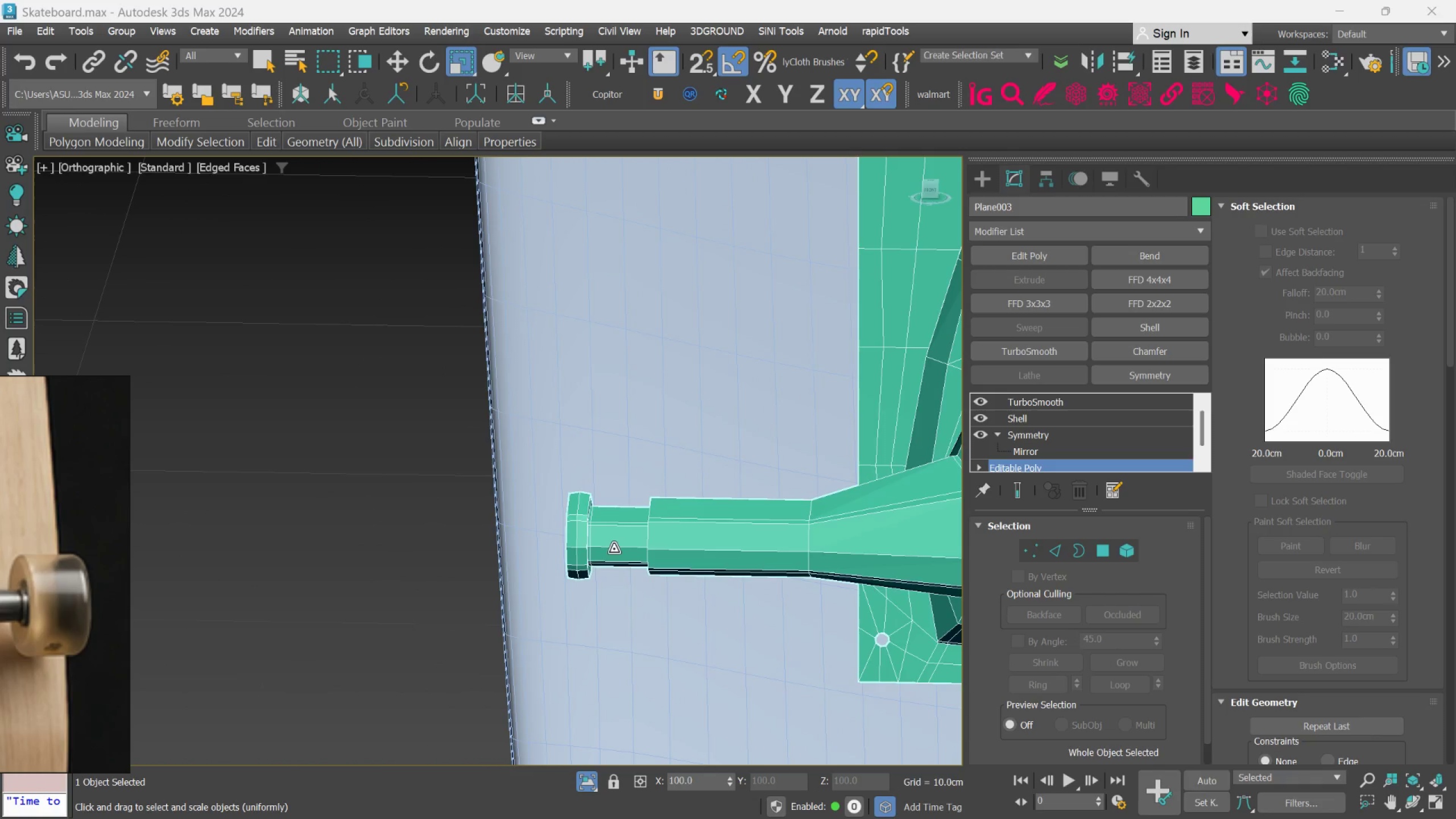 
scroll: coordinate [615, 548], scroll_direction: down, amount: 1.0
 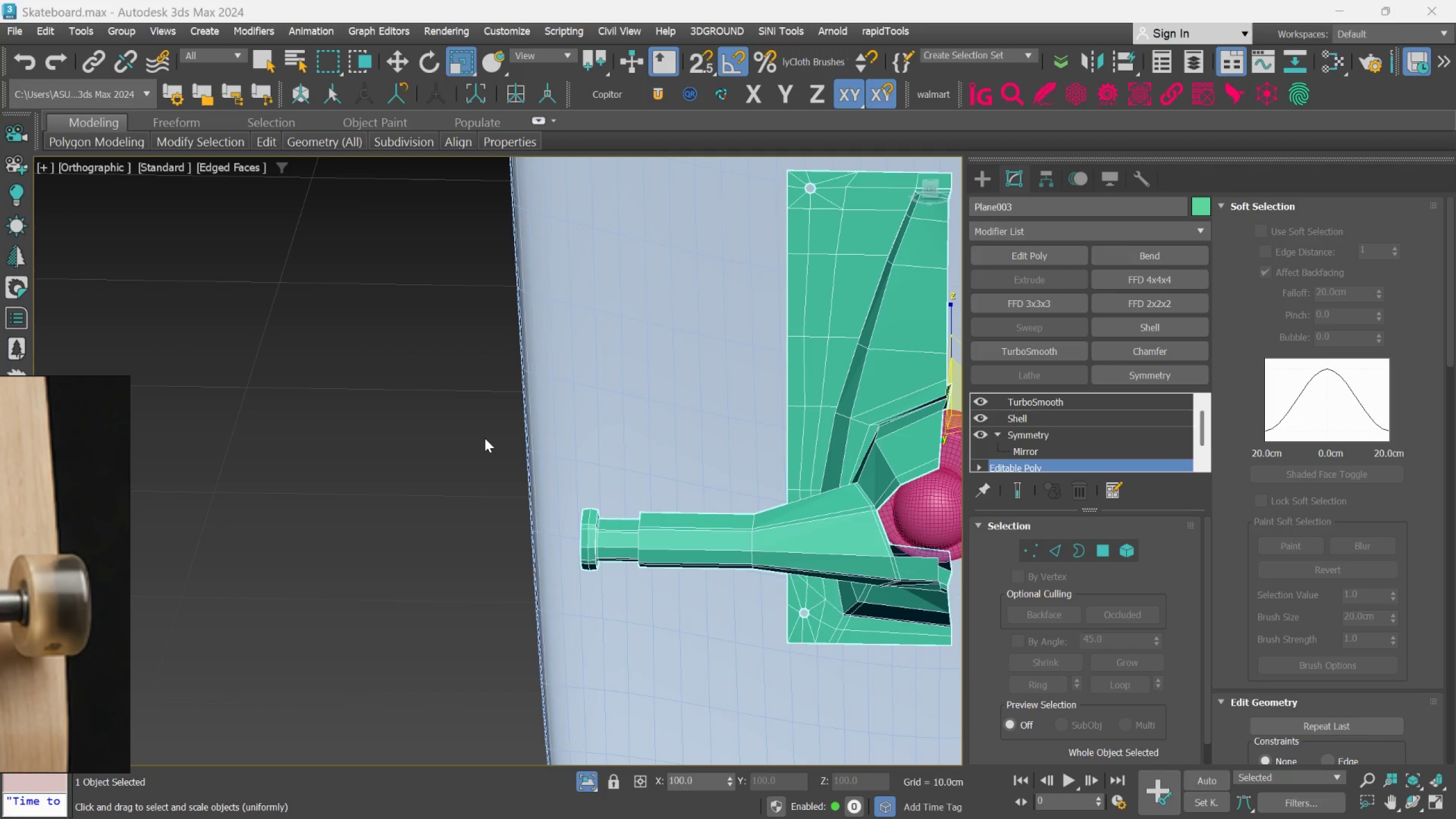 
scroll: coordinate [598, 531], scroll_direction: up, amount: 3.0
 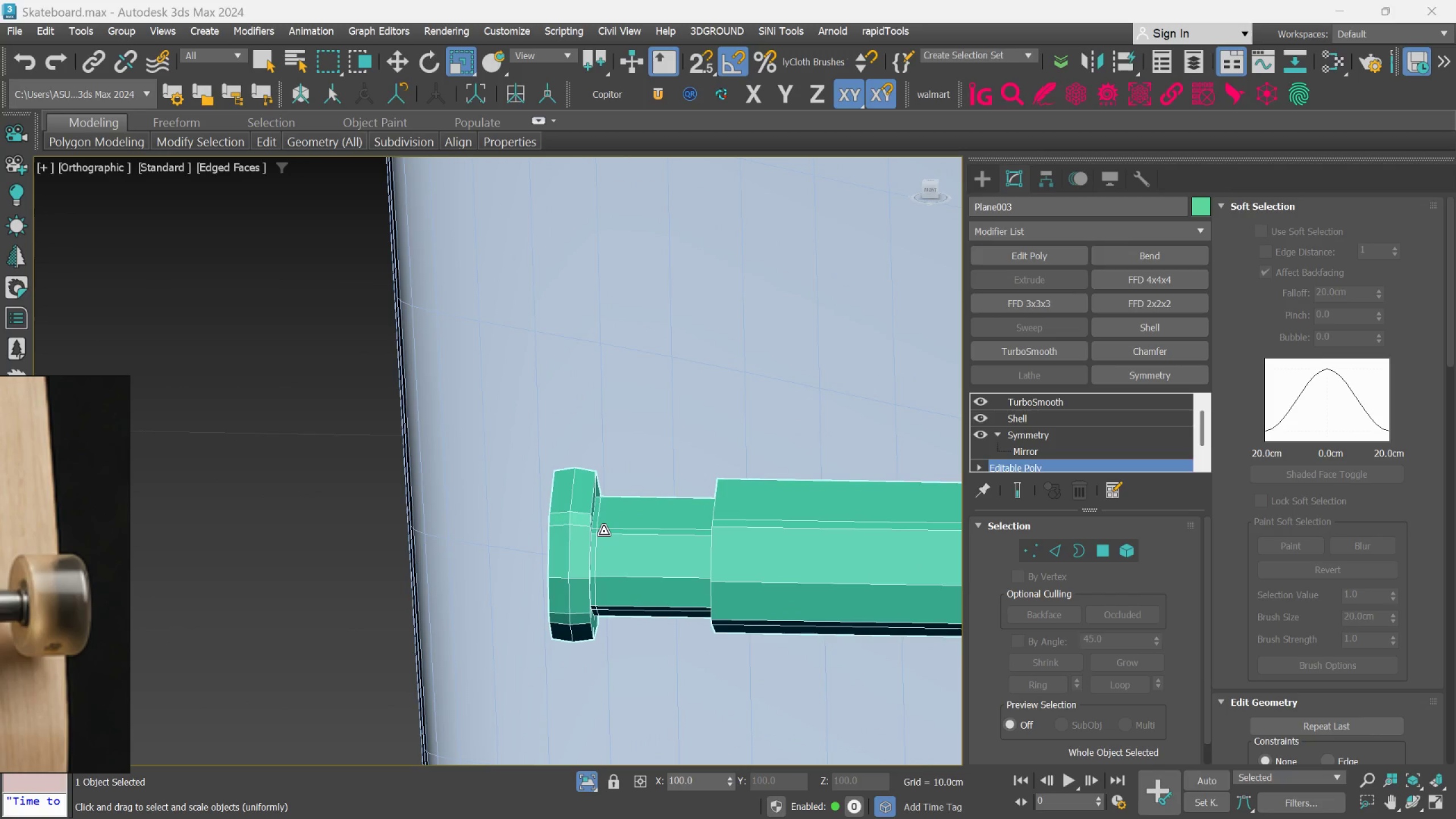 
scroll: coordinate [247, 648], scroll_direction: down, amount: 4.0
 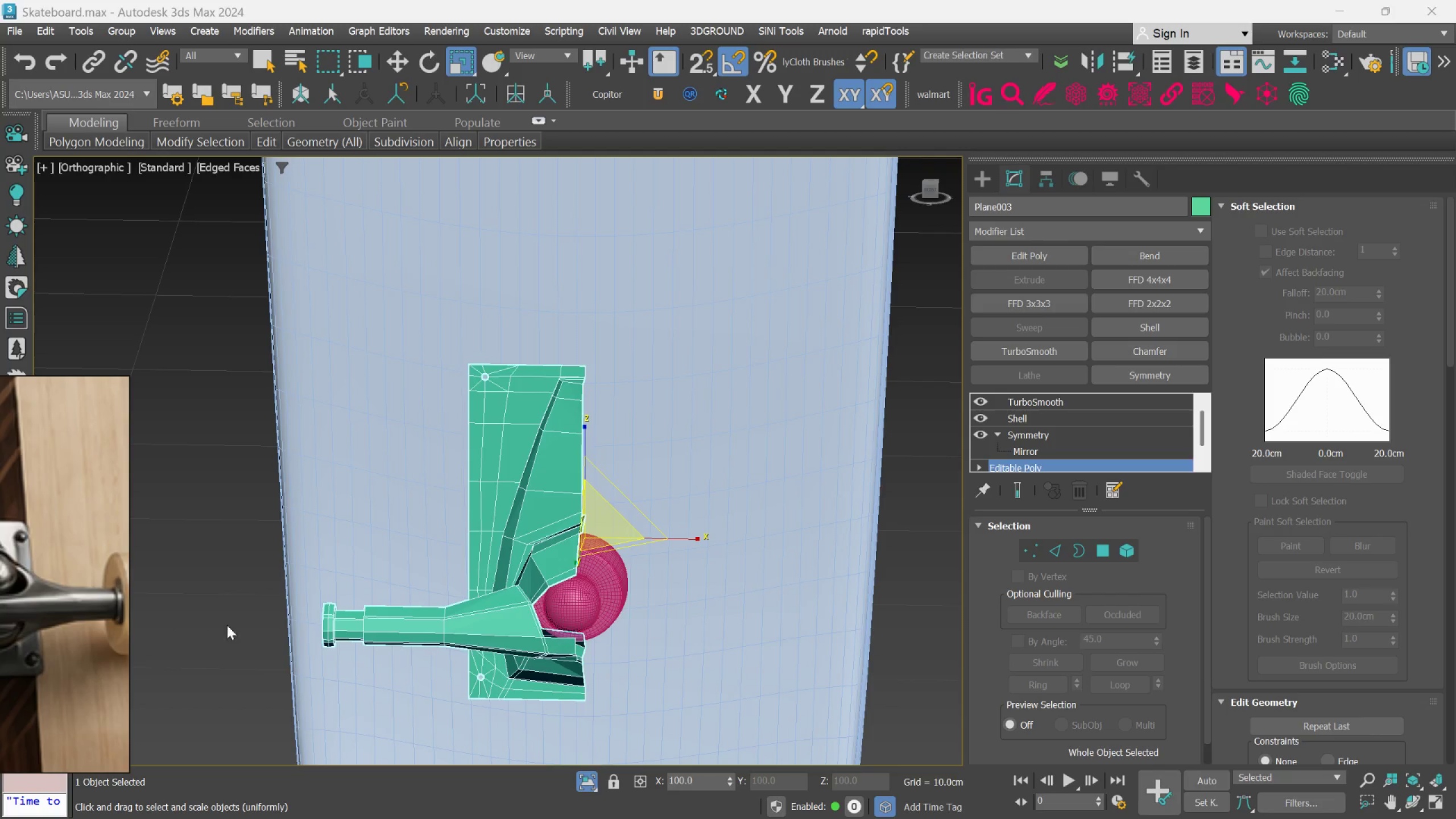 
scroll: coordinate [471, 634], scroll_direction: up, amount: 5.0
 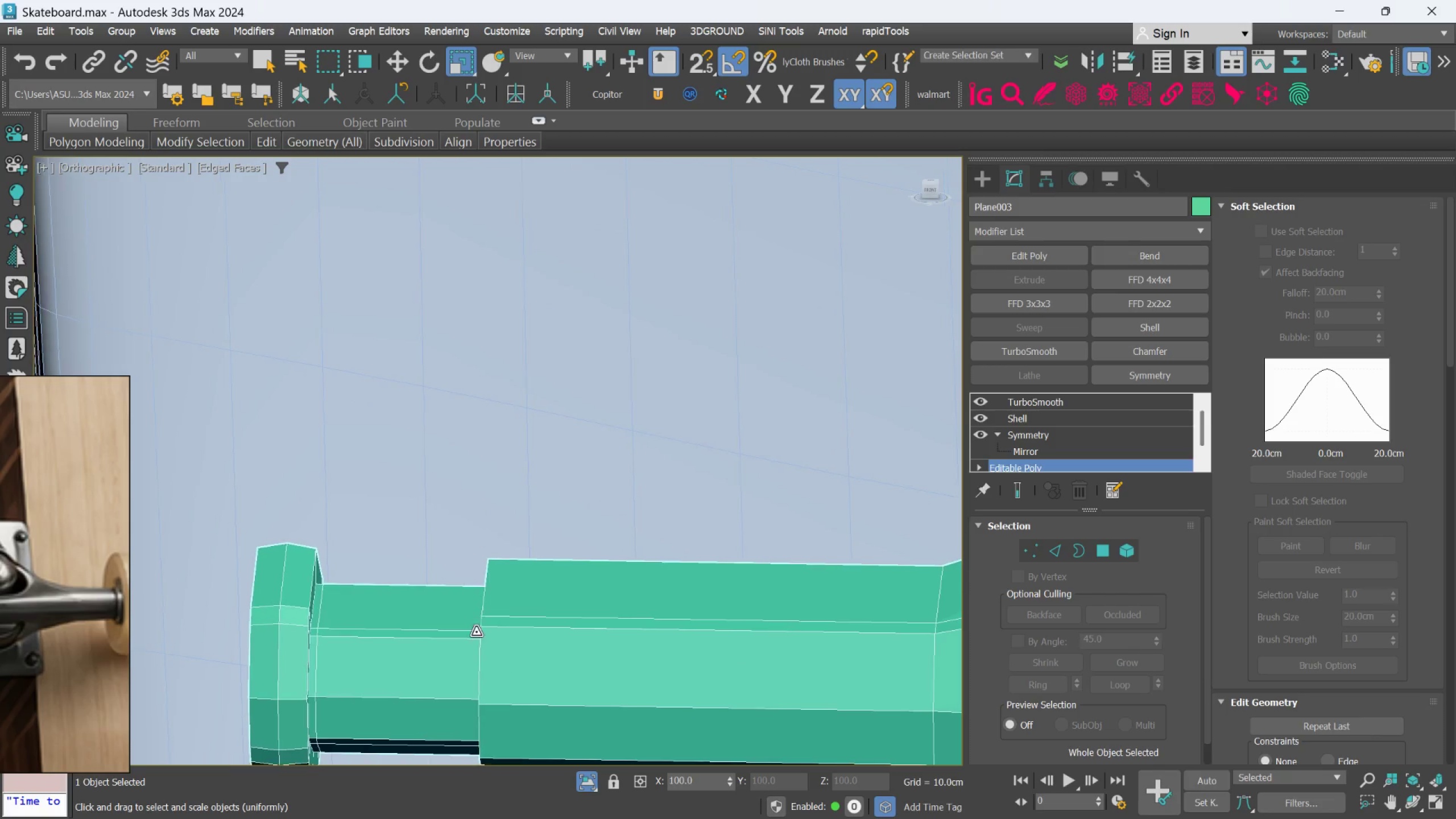 
scroll: coordinate [488, 621], scroll_direction: down, amount: 2.0
 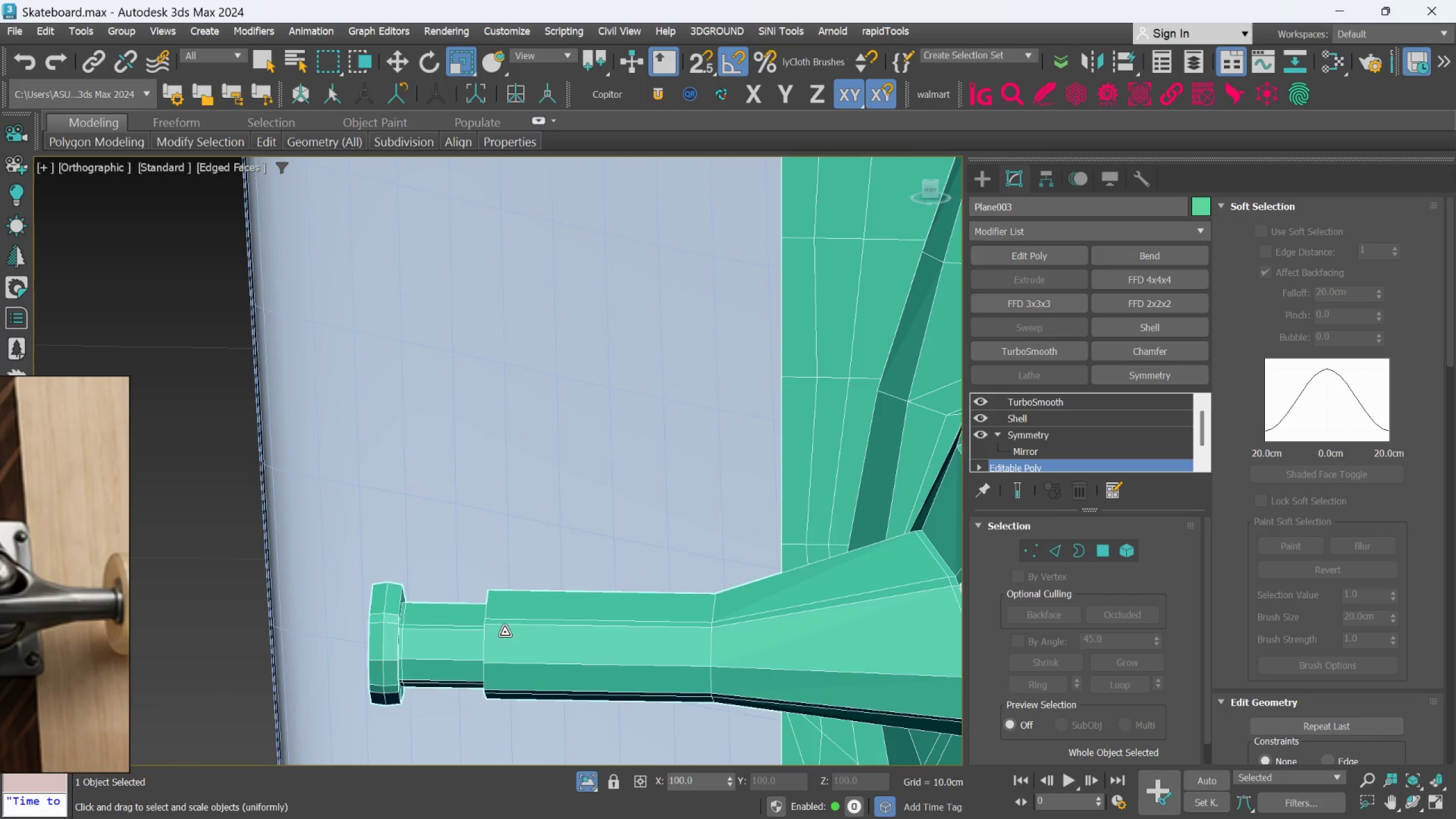 
hold_key(key=AltLeft, duration=0.67)
 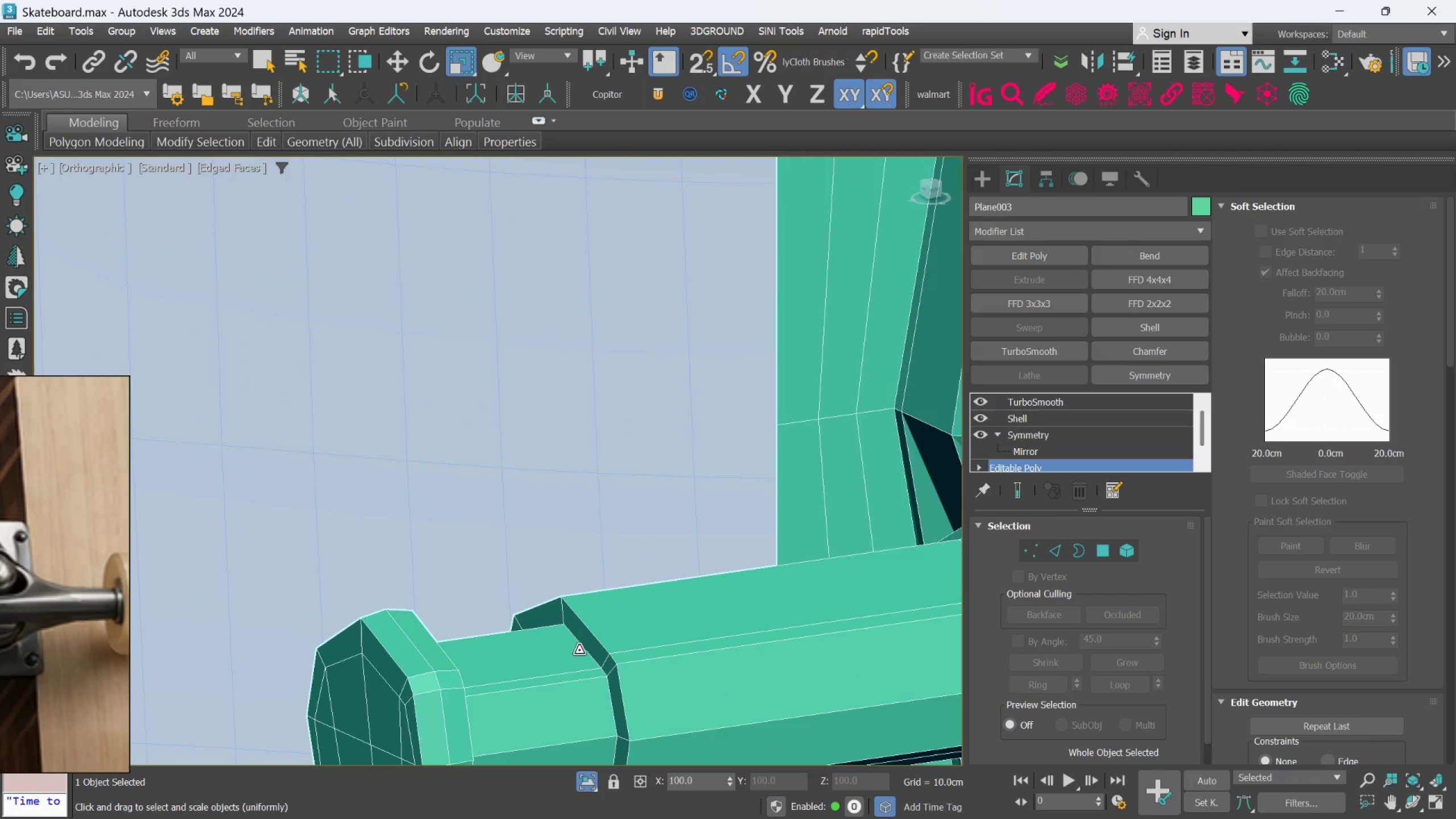 
hold_key(key=AltLeft, duration=8.89)
scroll: coordinate [606, 659], scroll_direction: up, amount: 4.0
 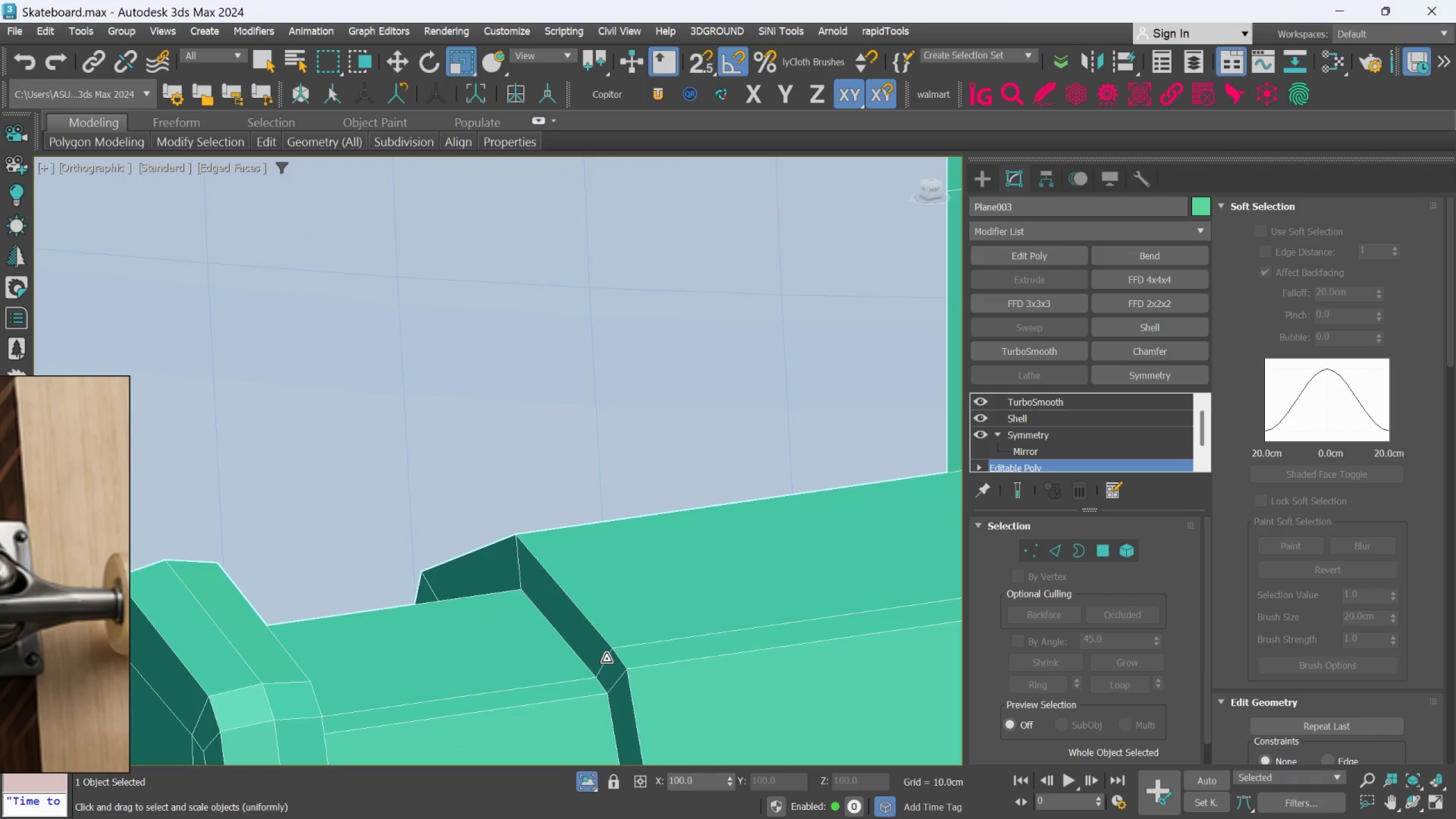 
scroll: coordinate [609, 655], scroll_direction: down, amount: 2.0
 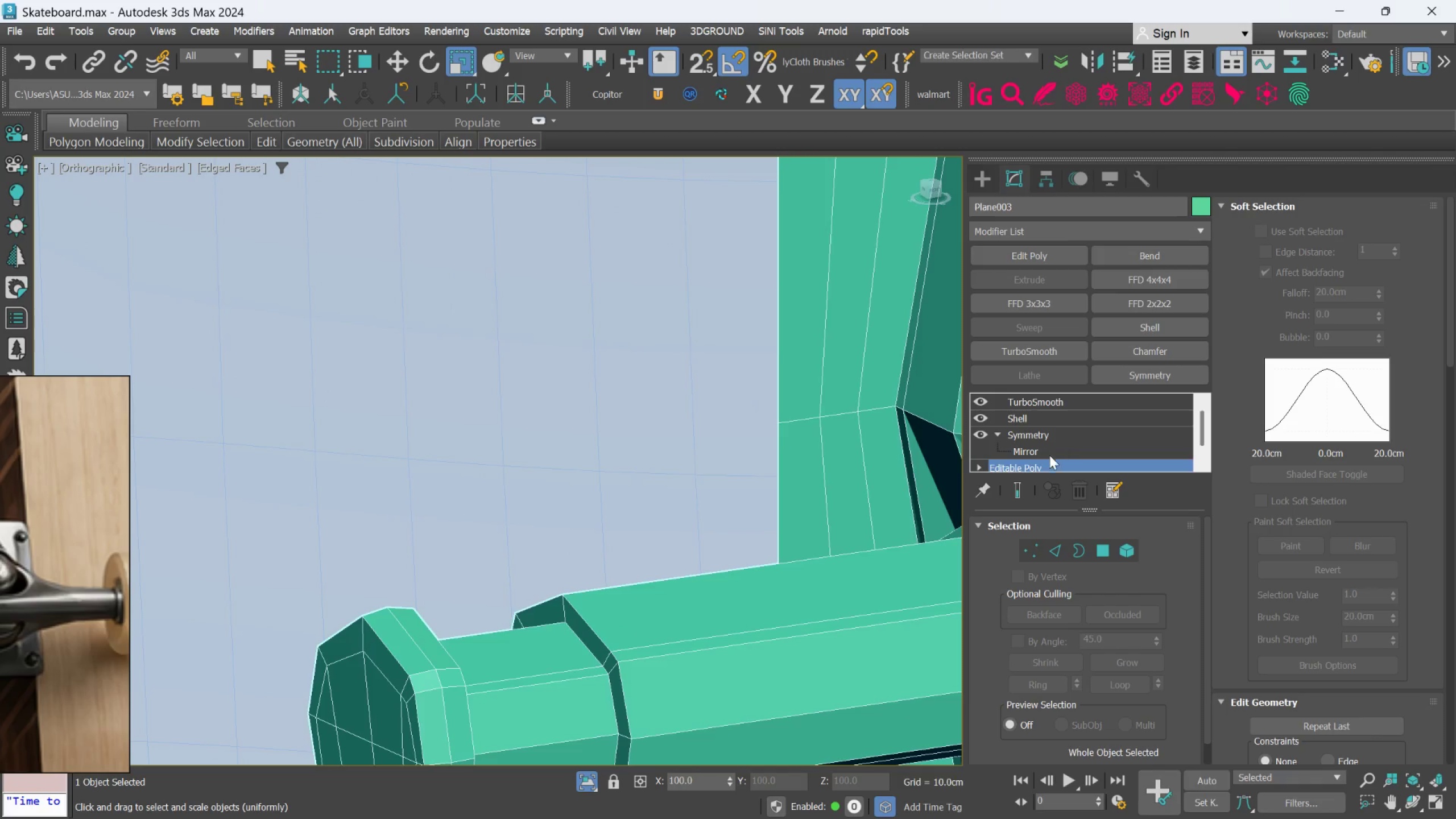 
left_click([1052, 549])
 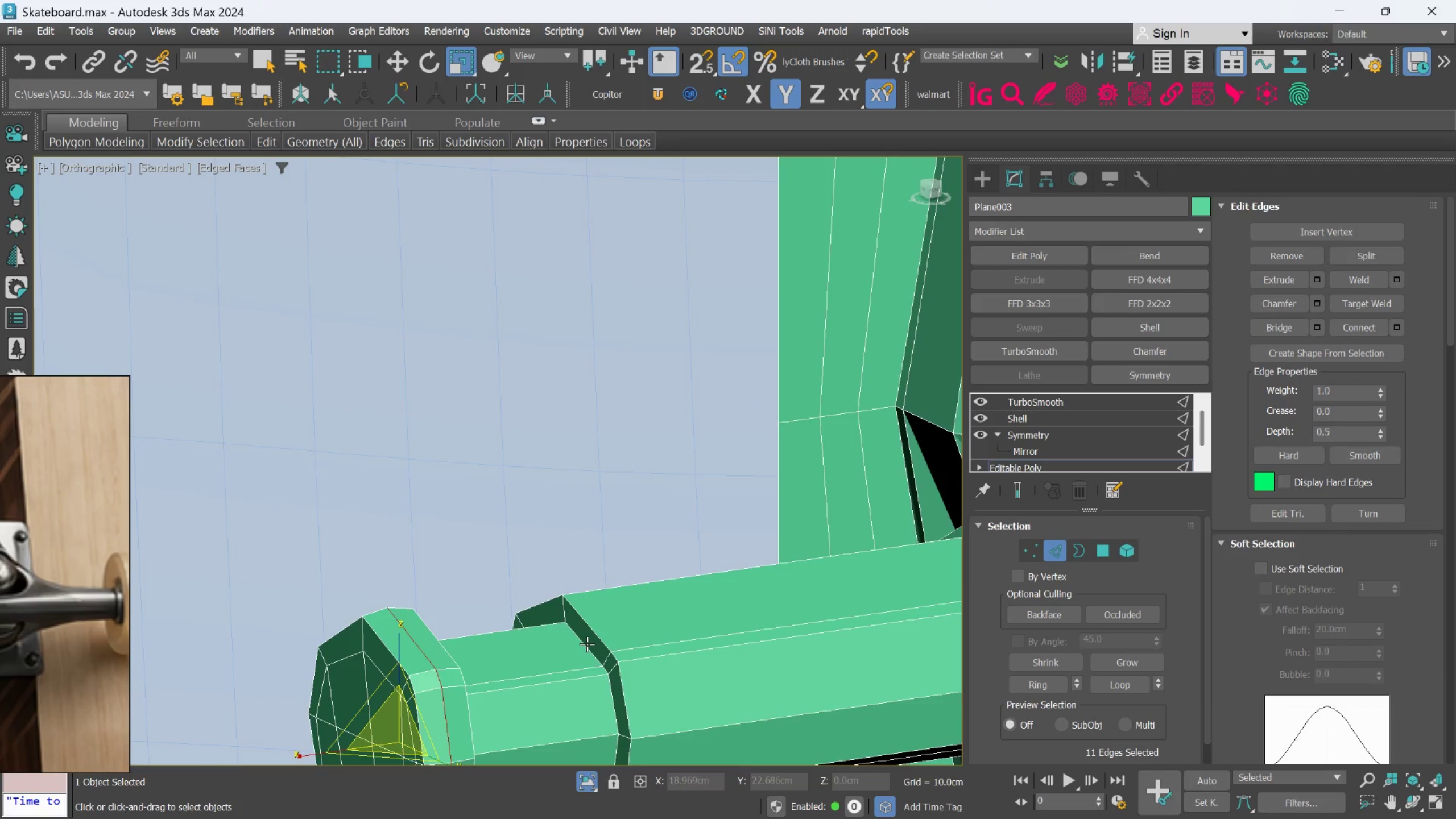 
left_click([613, 625])
 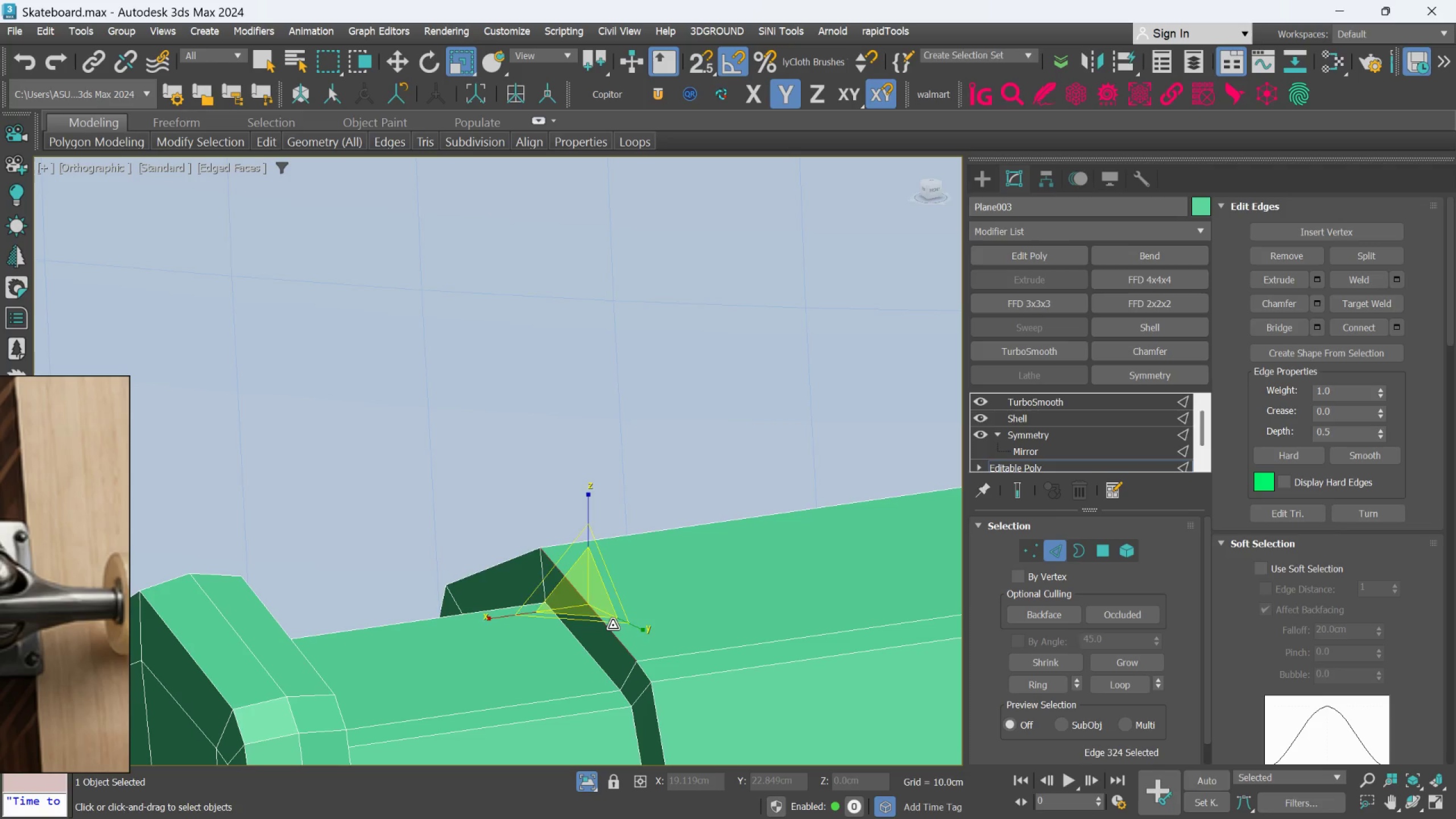 
scroll: coordinate [589, 640], scroll_direction: up, amount: 2.0
 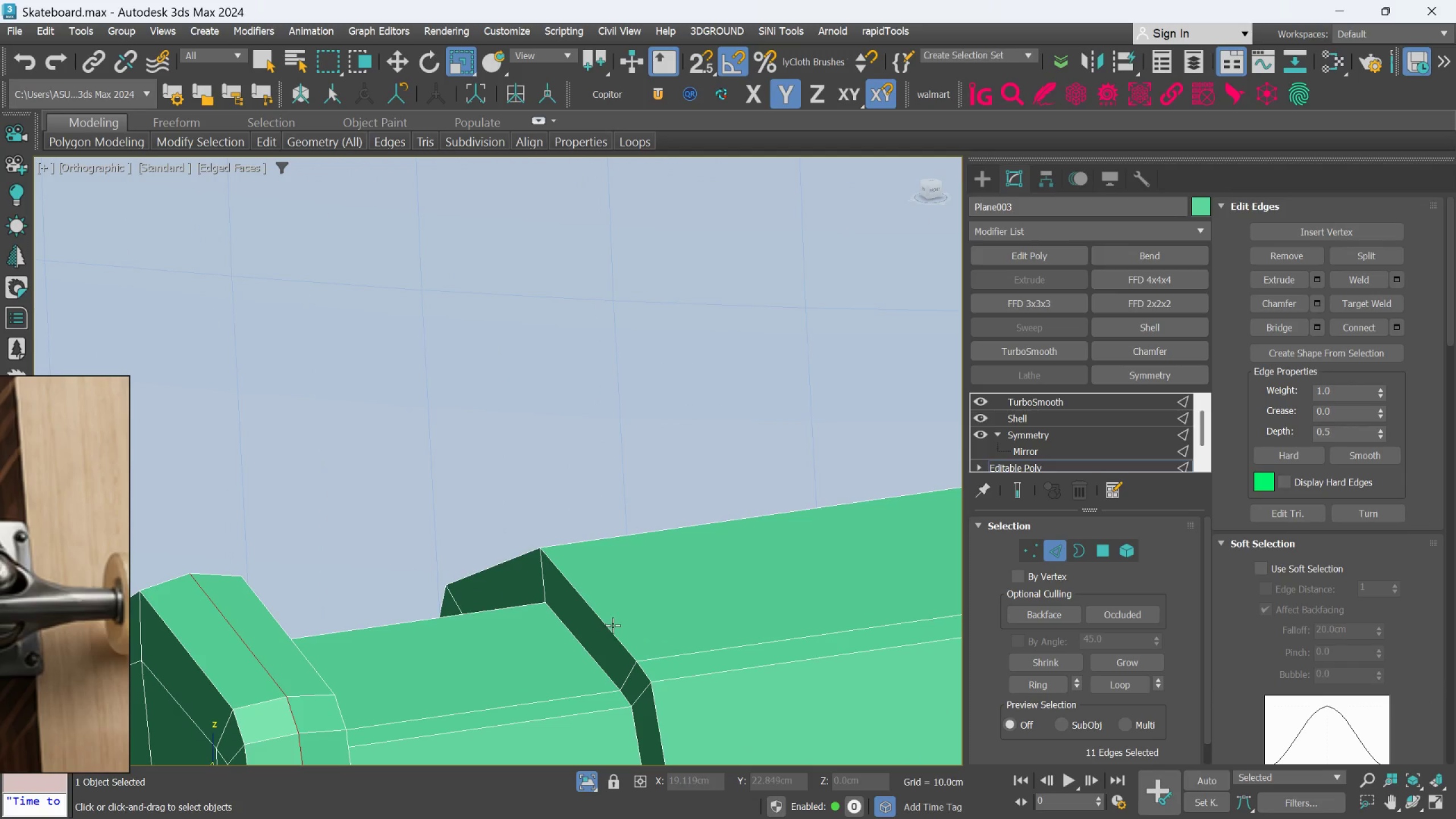 
double_click([613, 625])
 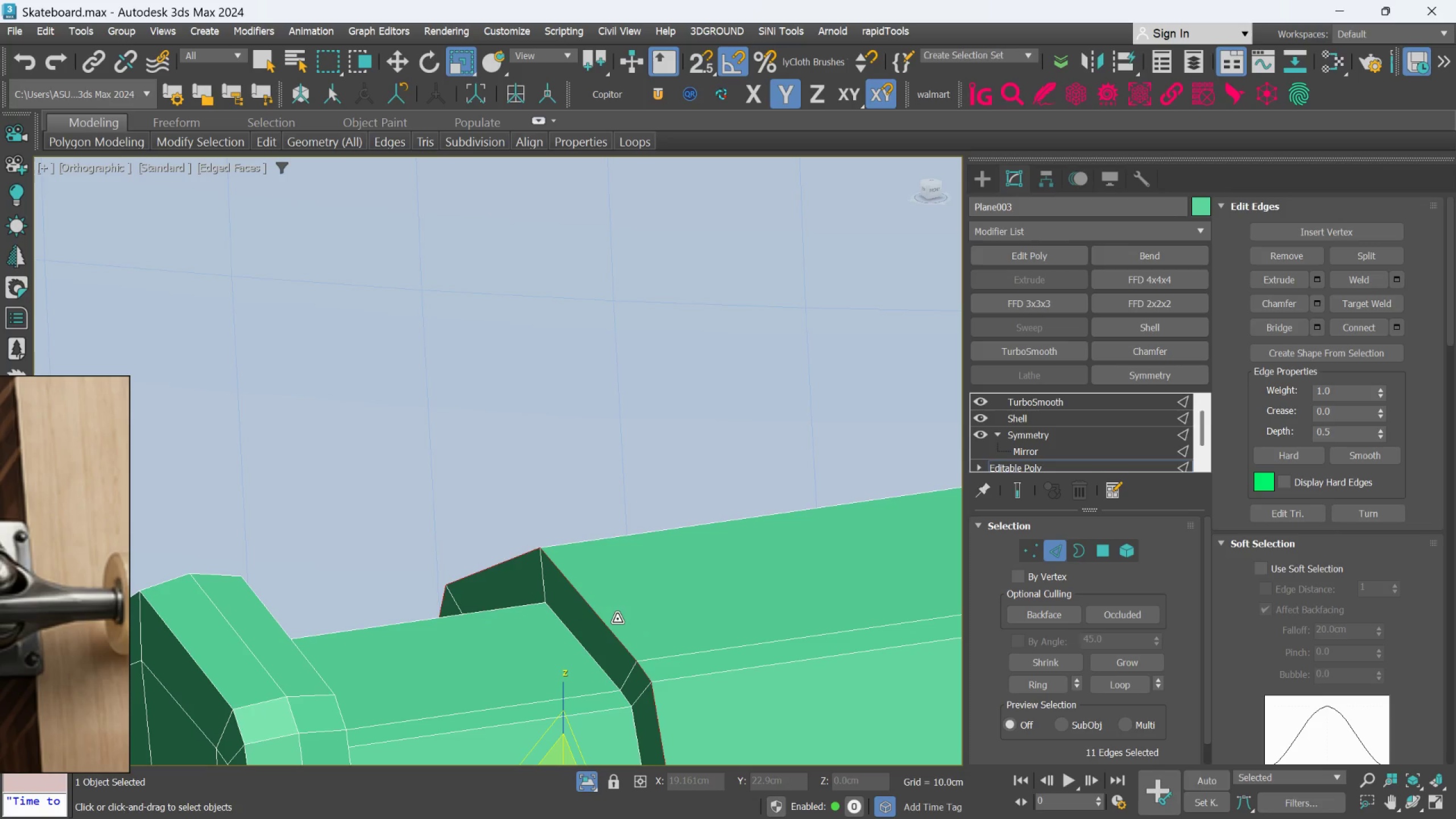 
key(Control+Backspace)
 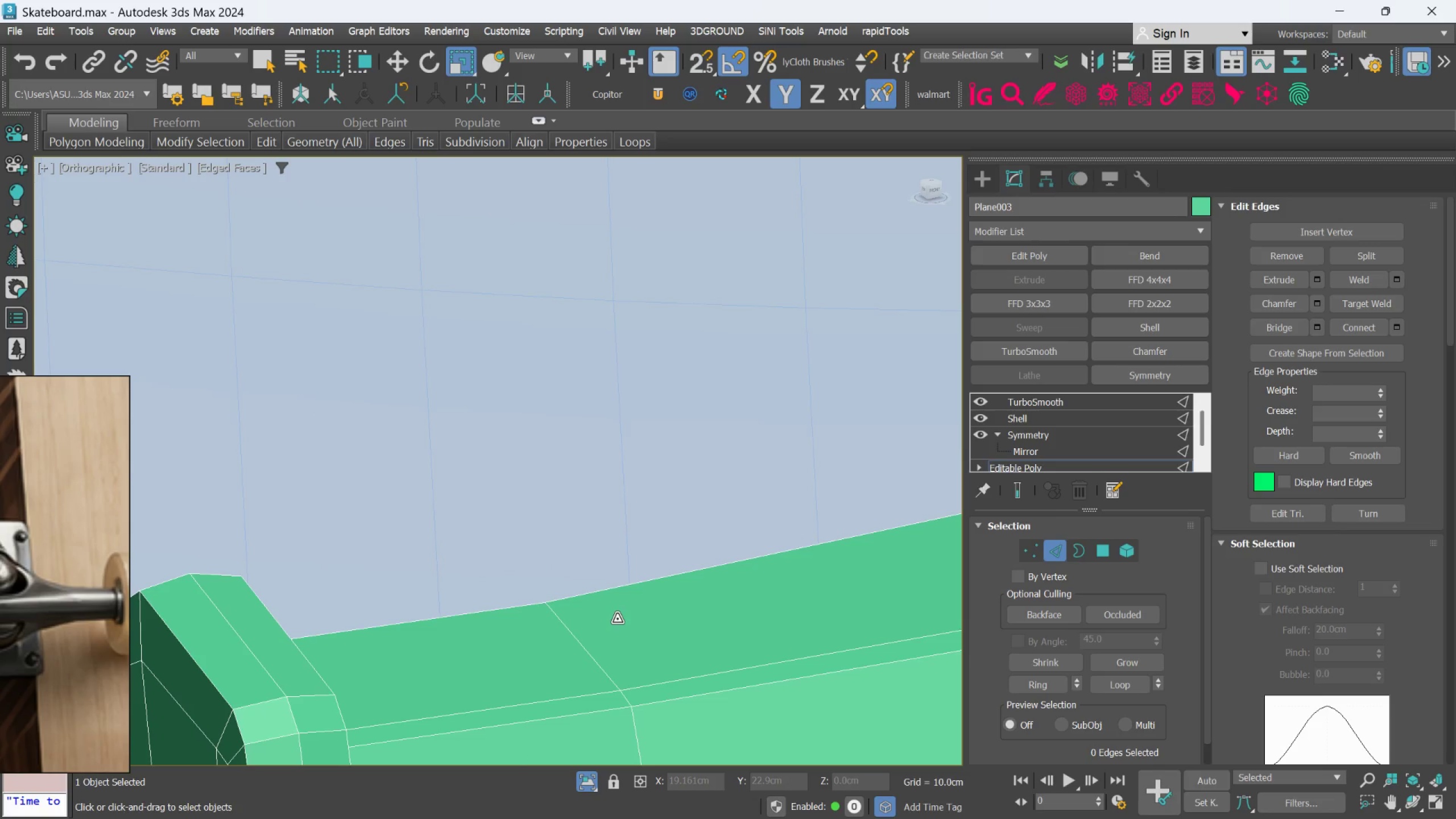 
hold_key(key=AltLeft, duration=0.58)
 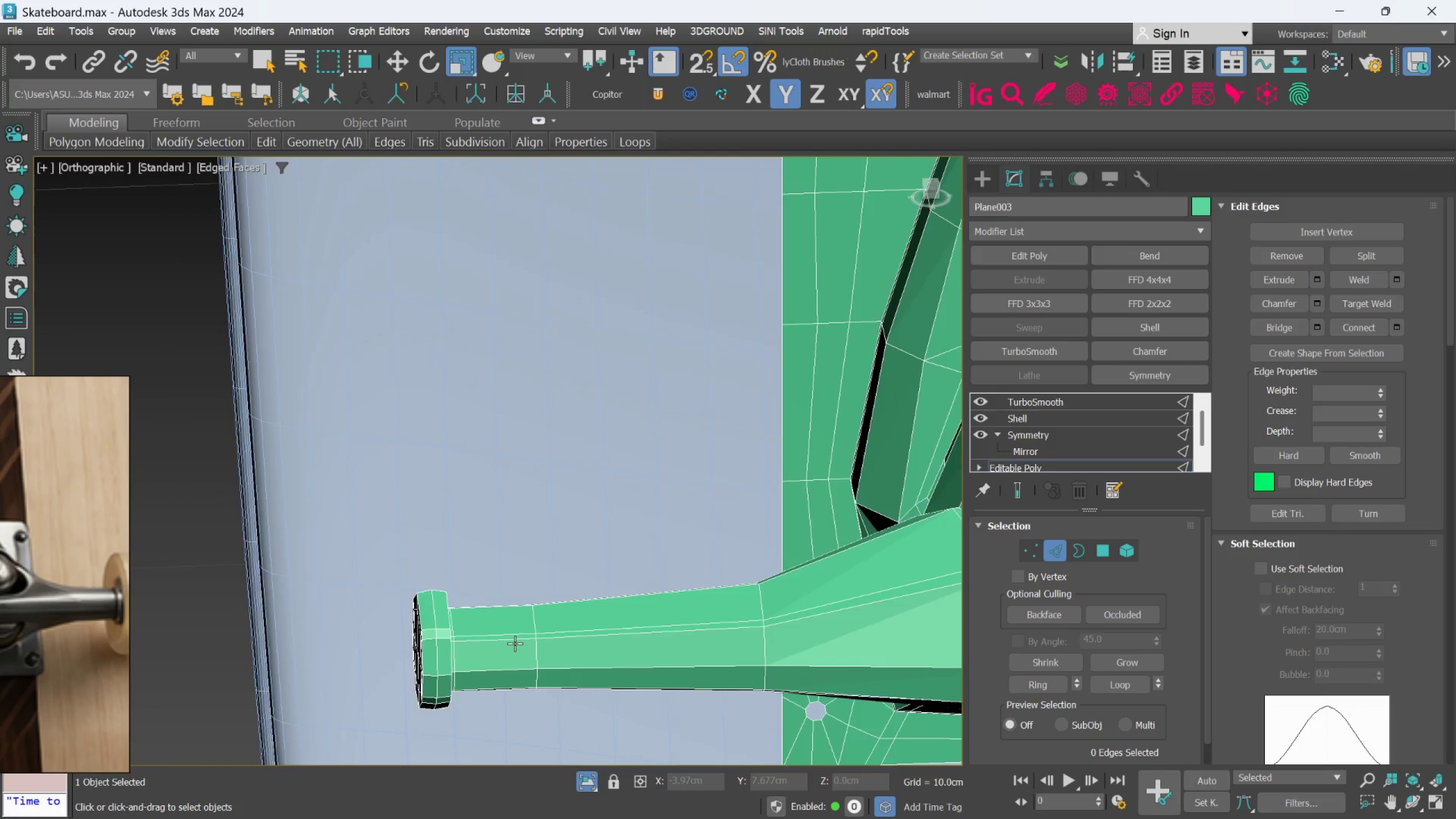 
scroll: coordinate [619, 634], scroll_direction: down, amount: 4.0
 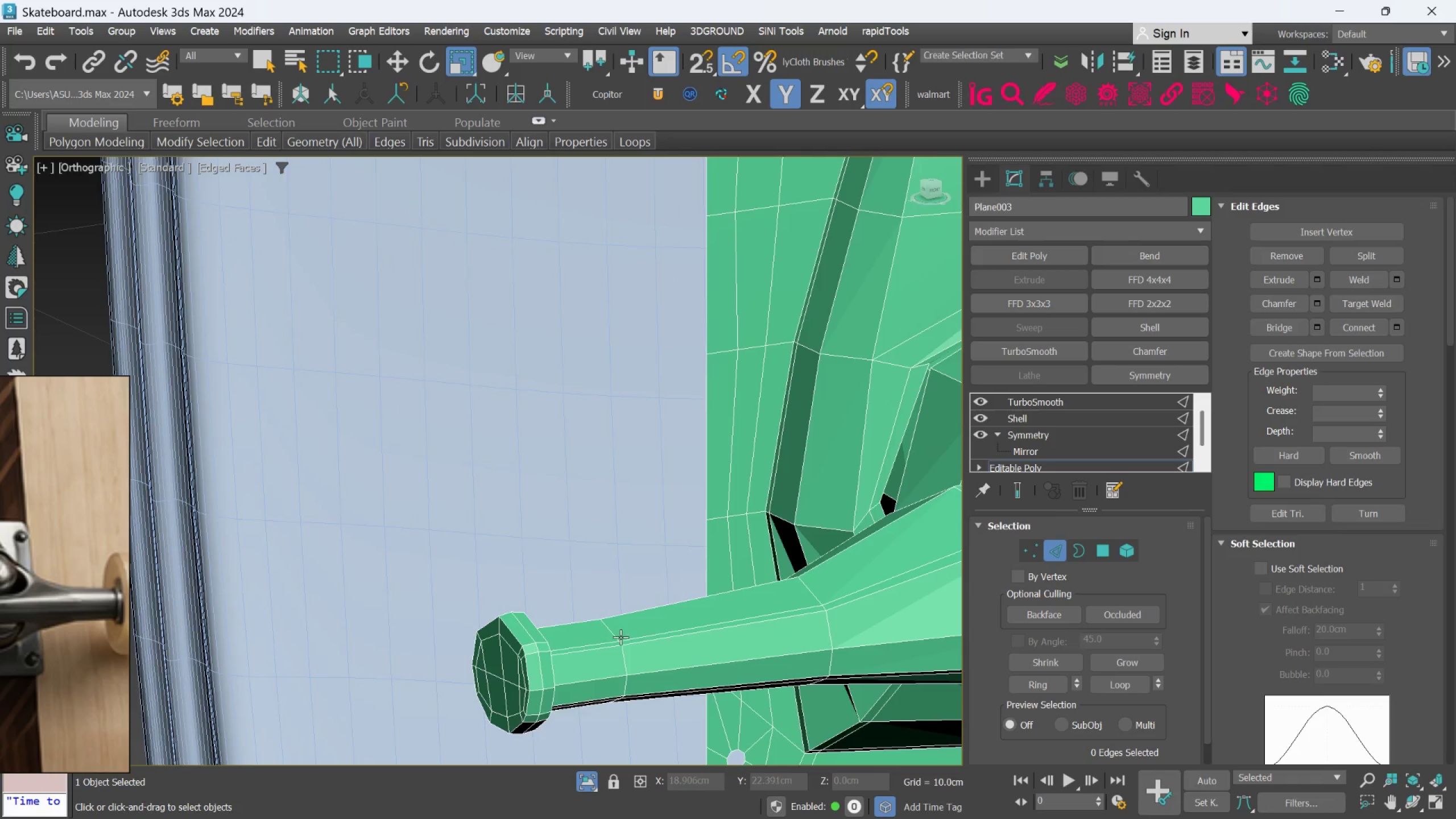 
scroll: coordinate [541, 637], scroll_direction: up, amount: 2.0
 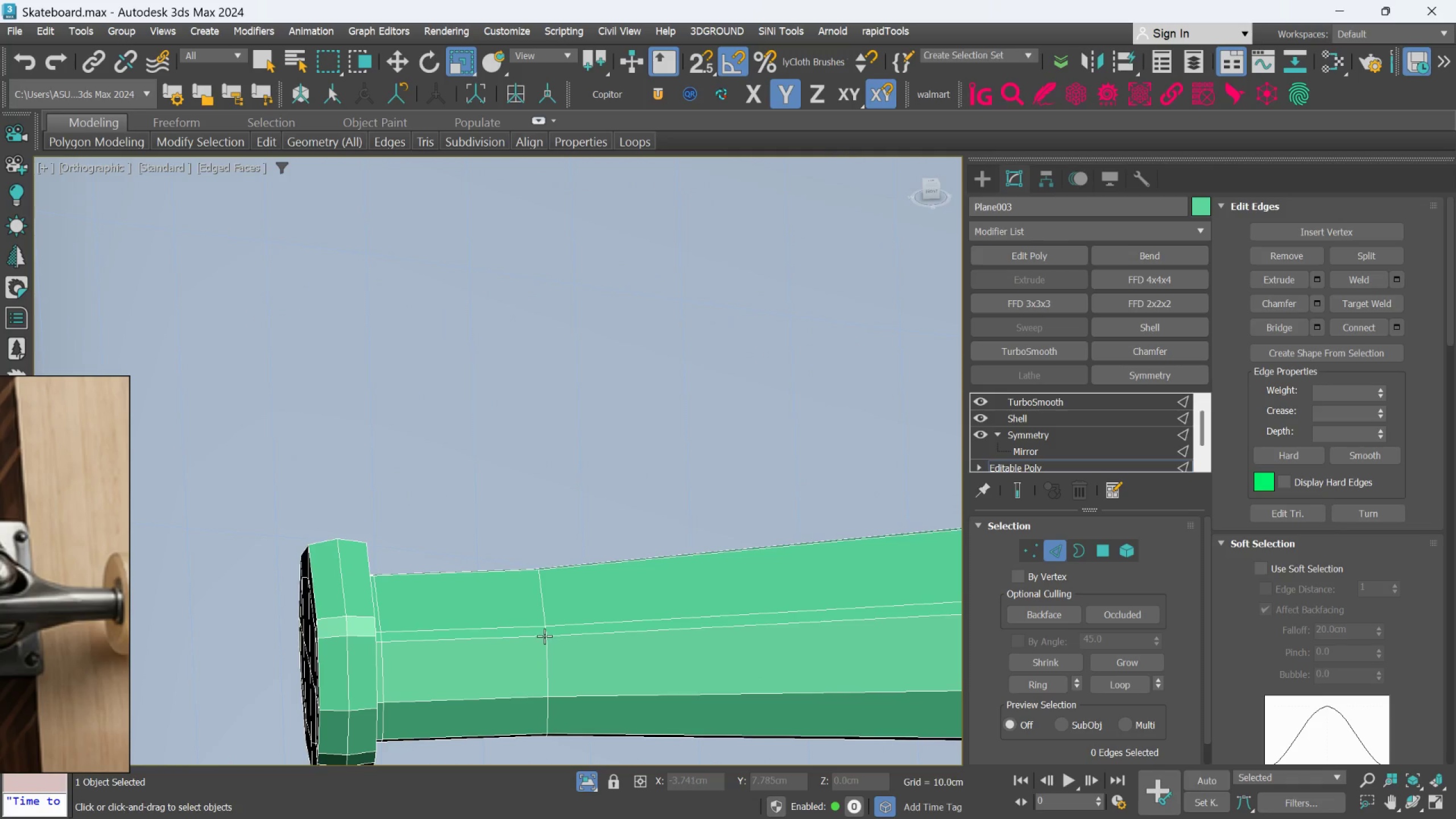 
scroll: coordinate [544, 636], scroll_direction: down, amount: 2.0
 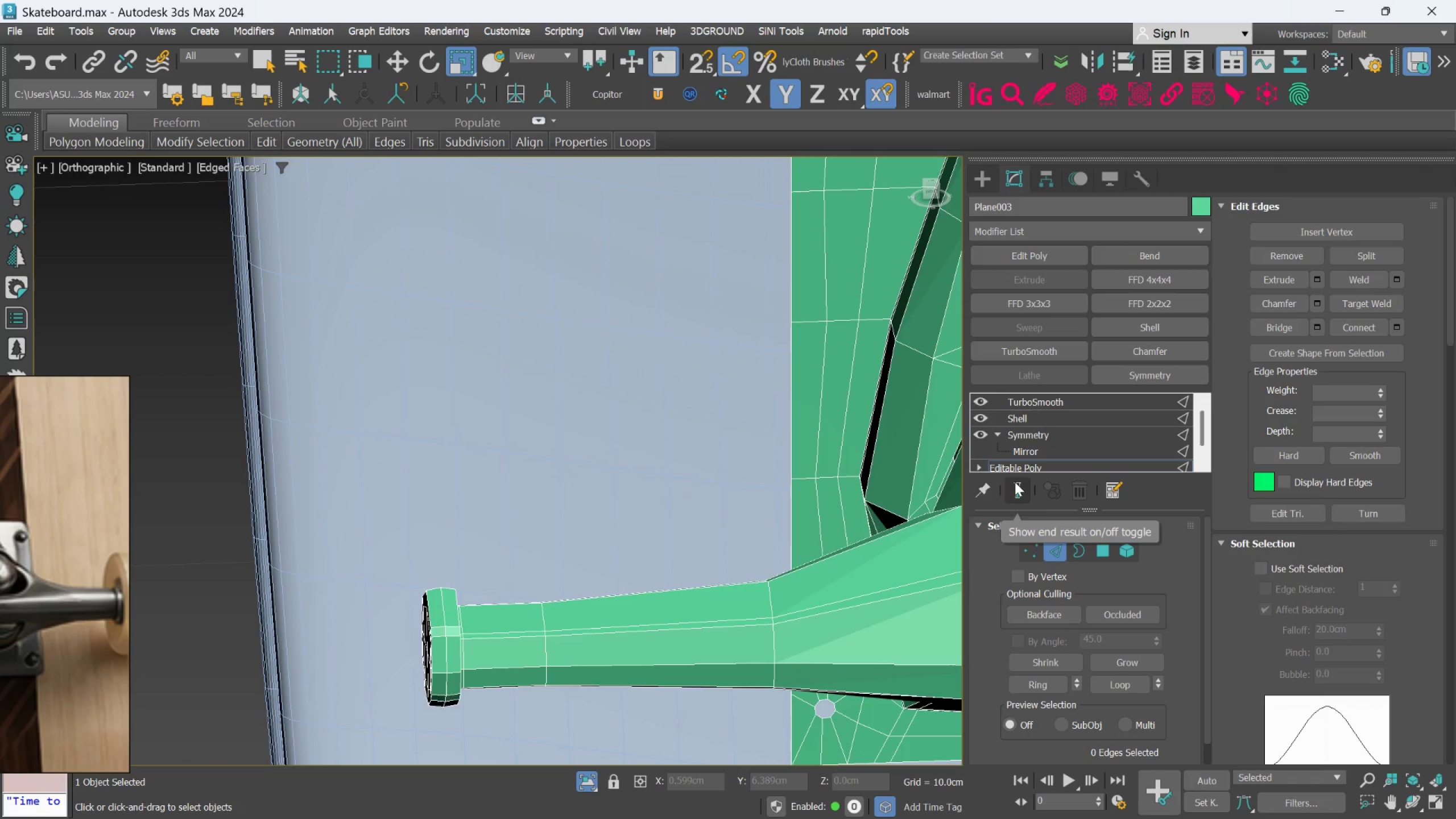 
left_click([1015, 482])
 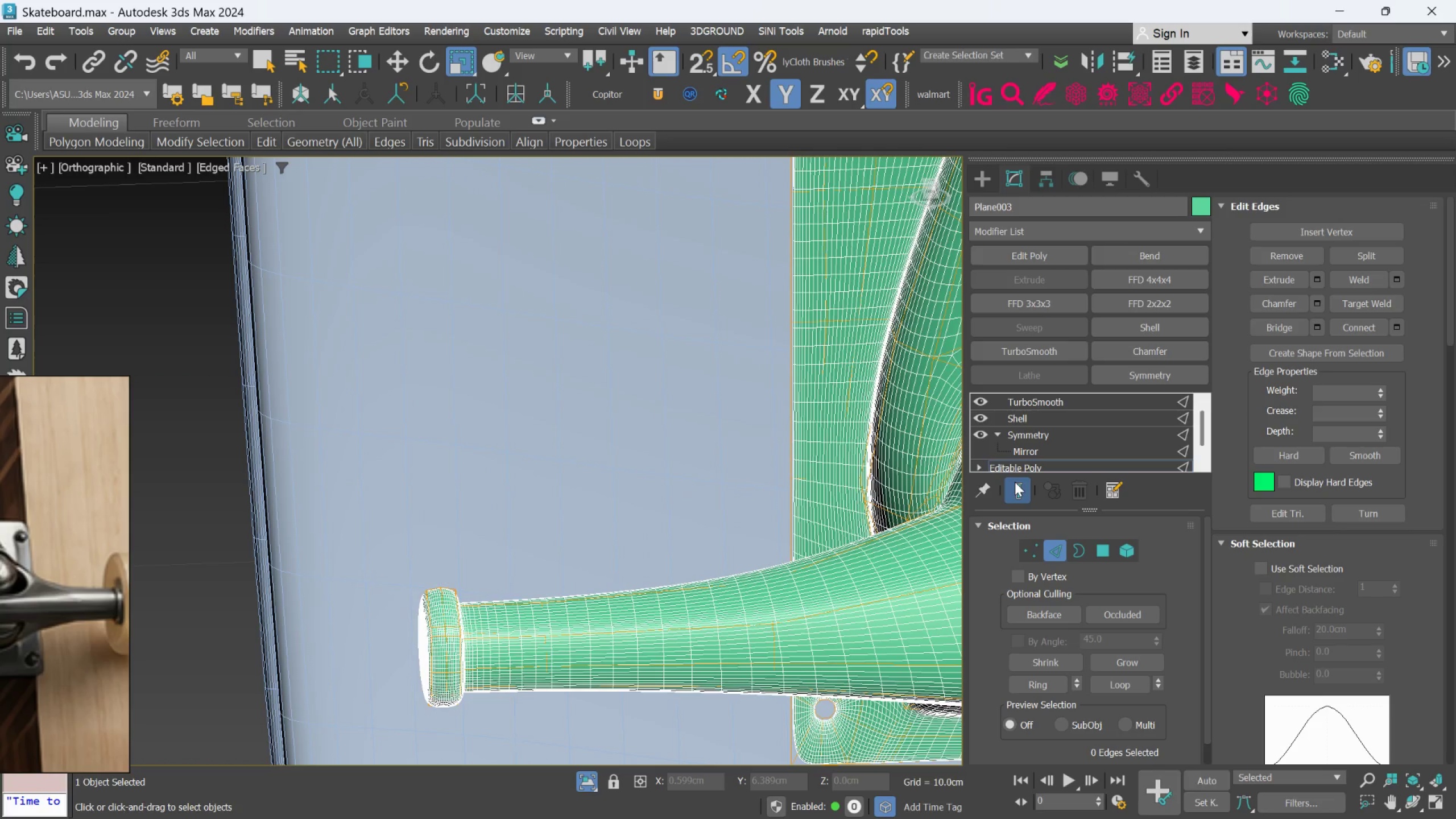 
left_click([1015, 482])
 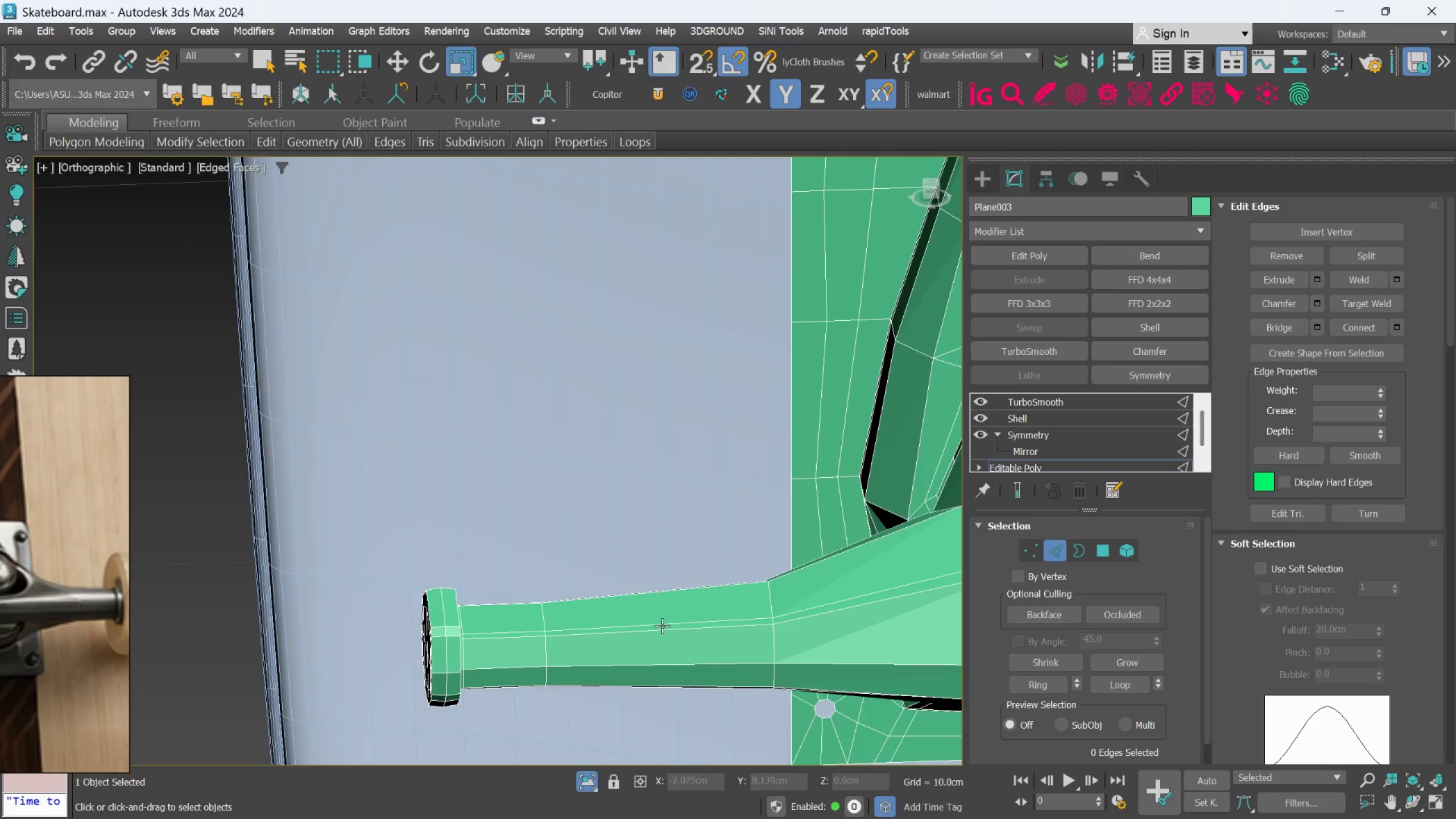 
scroll: coordinate [475, 663], scroll_direction: down, amount: 2.0
 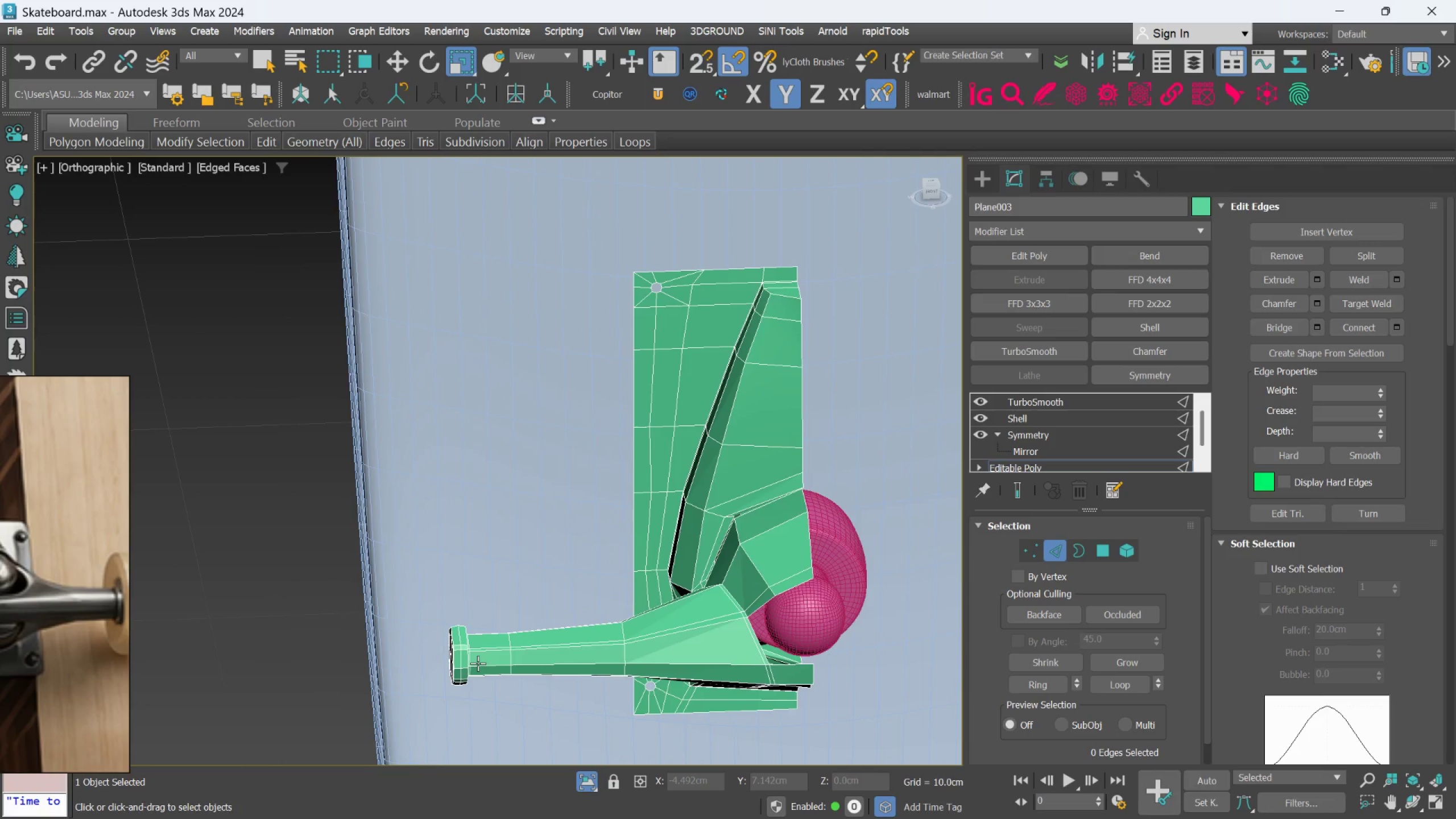 
scroll: coordinate [480, 661], scroll_direction: up, amount: 2.0
 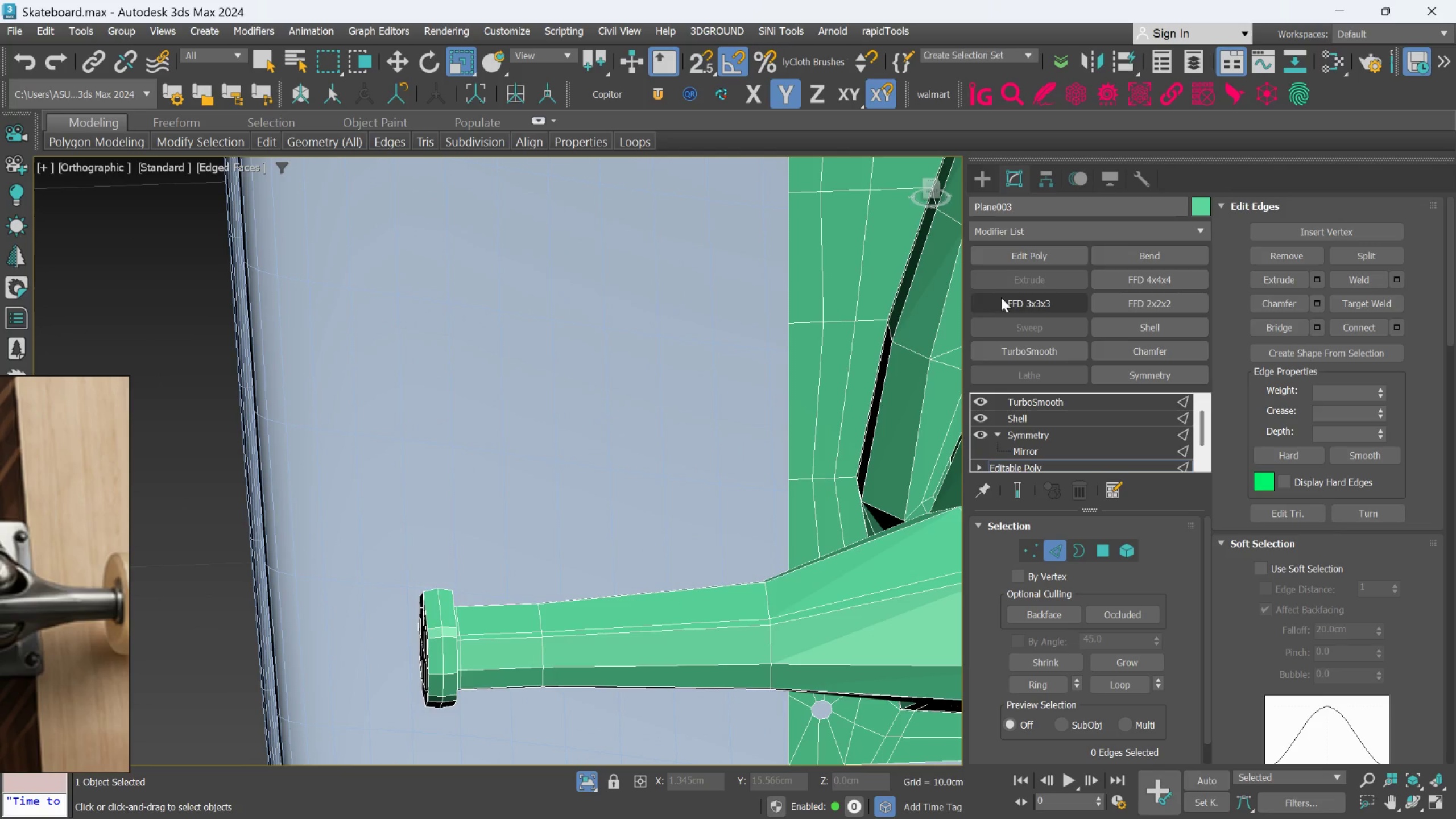 
scroll: coordinate [698, 561], scroll_direction: down, amount: 3.0
 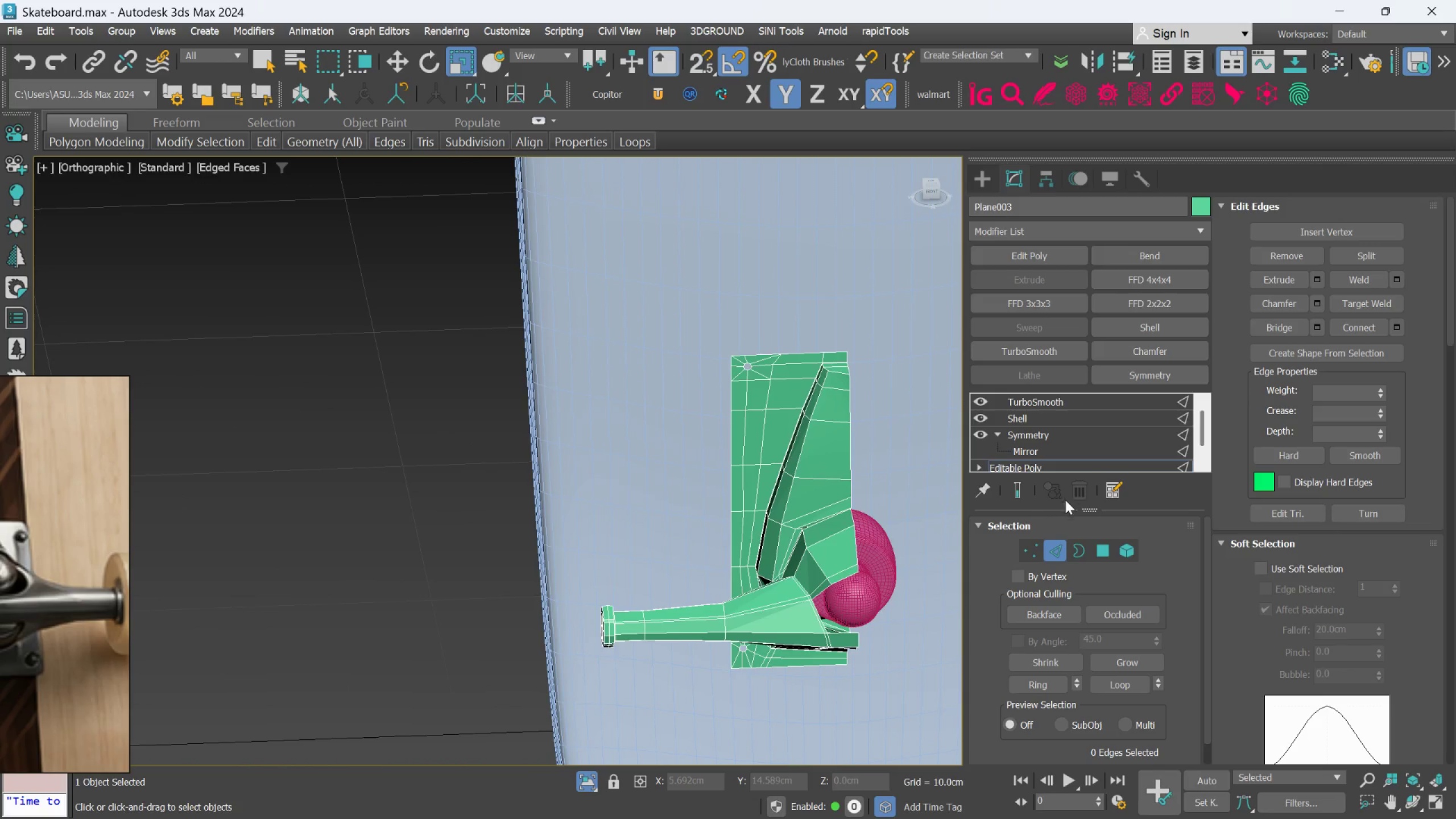 
left_click([1029, 547])
 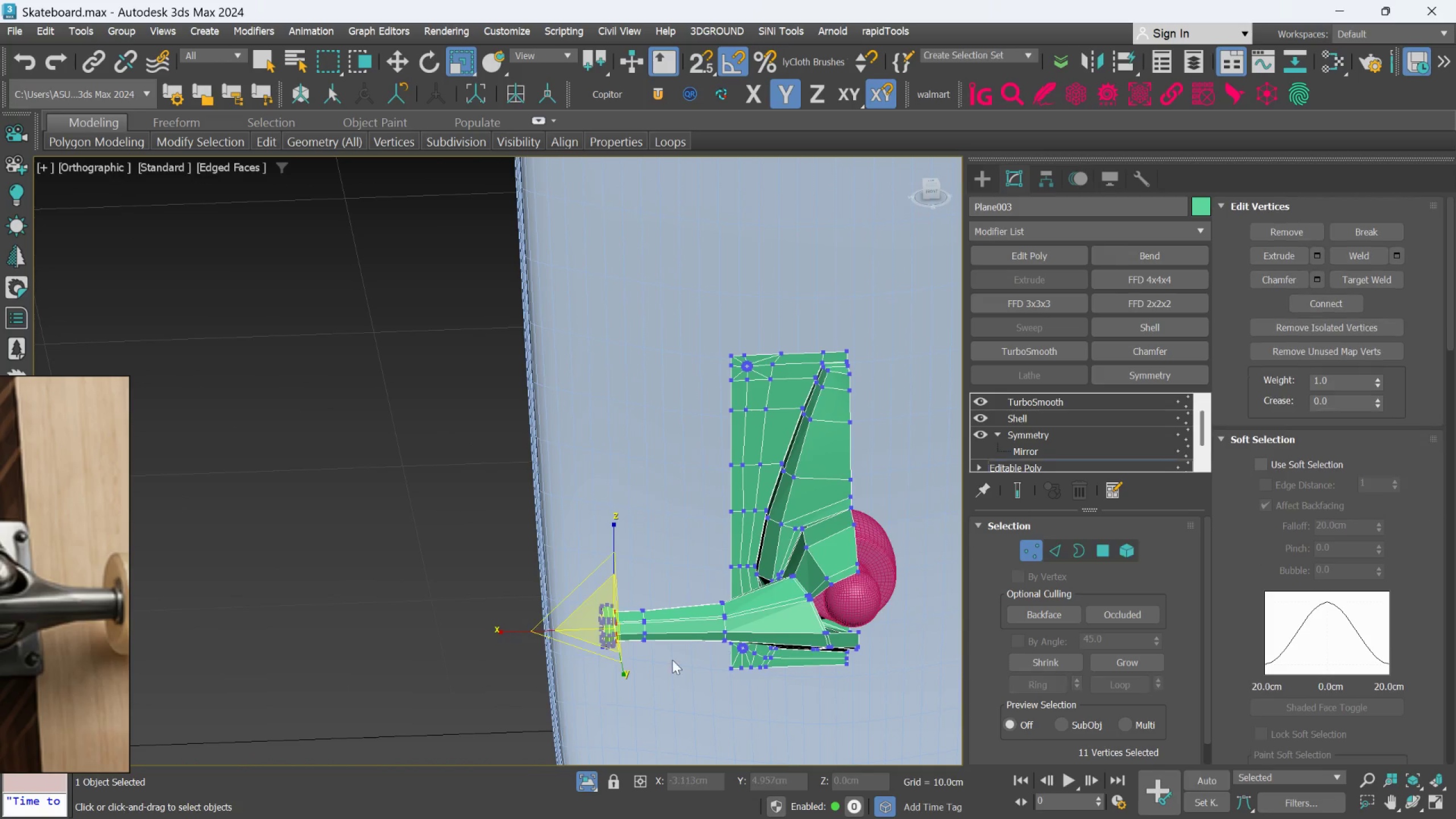 
scroll: coordinate [672, 660], scroll_direction: up, amount: 2.0
 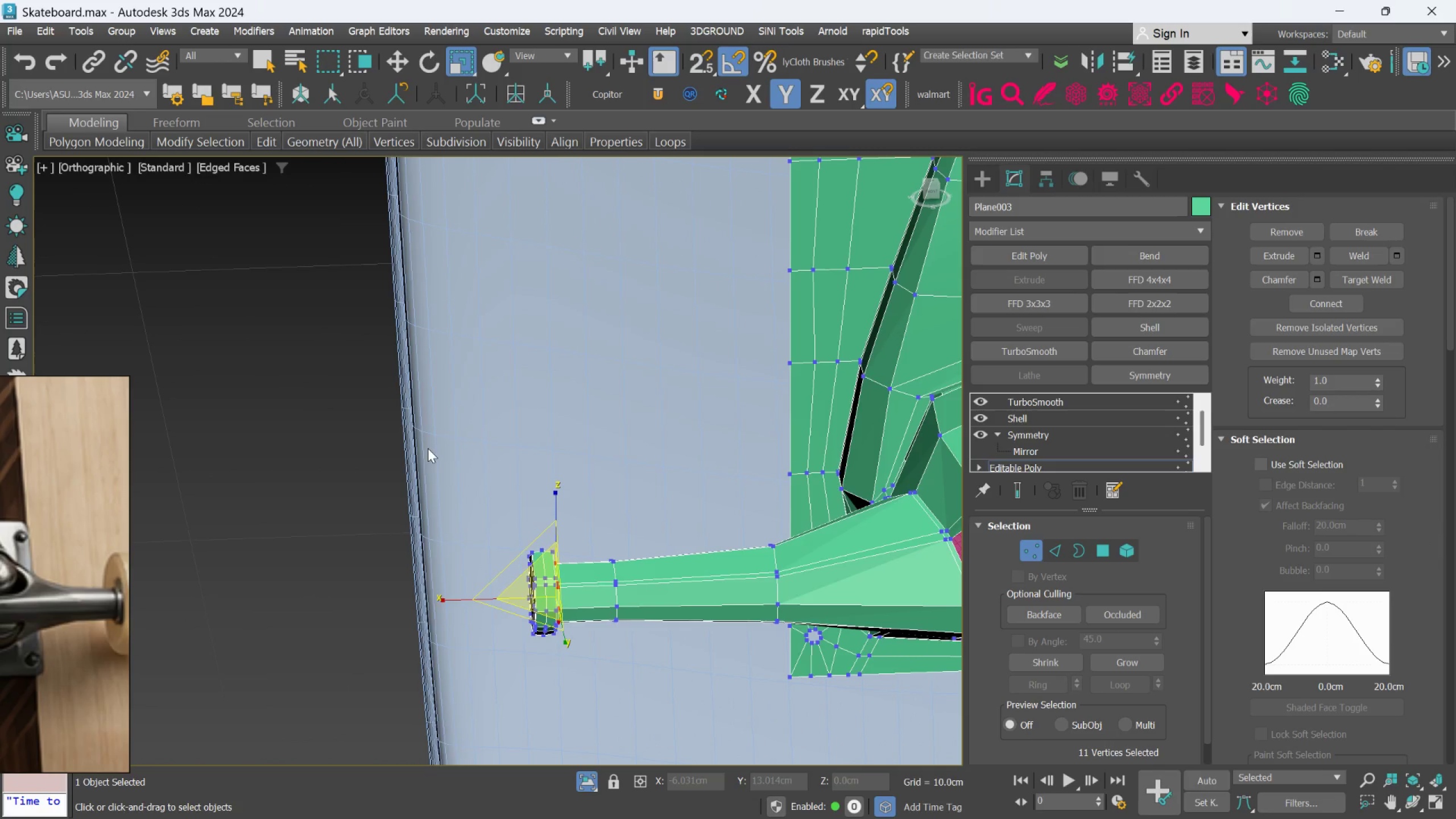 
left_click_drag(start_coordinate=[423, 446], to_coordinate=[578, 659])
 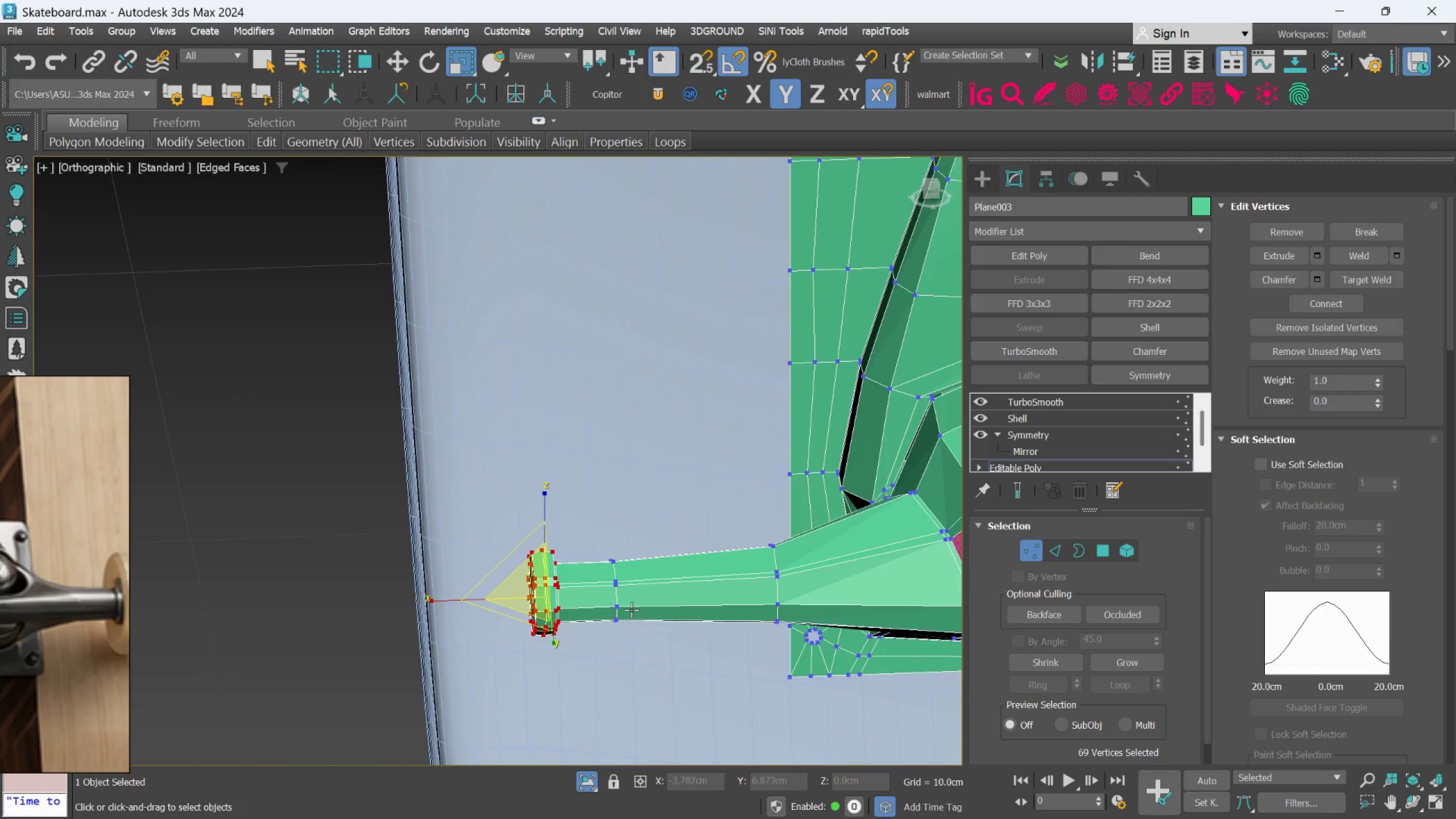 
scroll: coordinate [680, 610], scroll_direction: up, amount: 1.0
 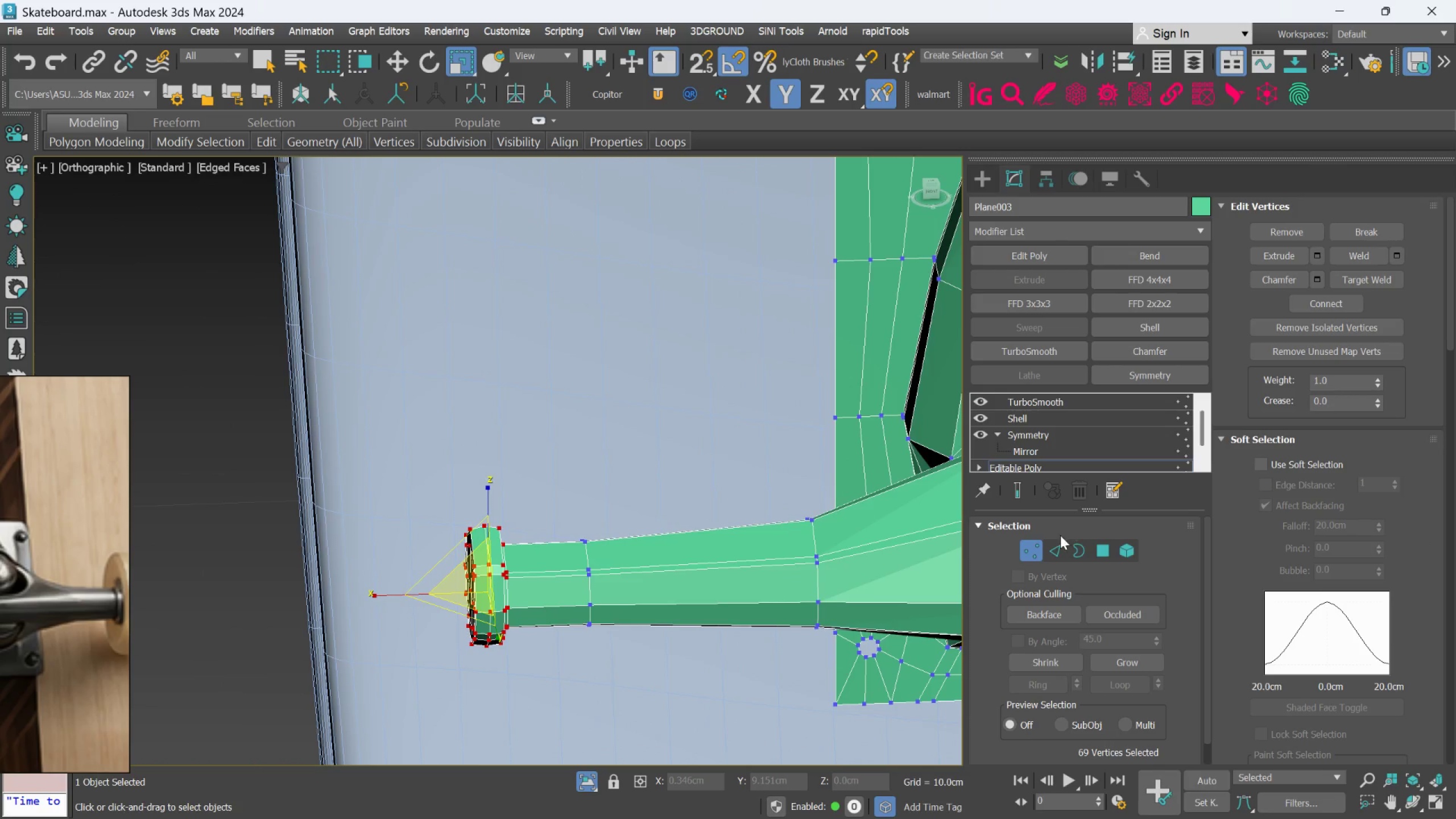 
left_click([1052, 546])
 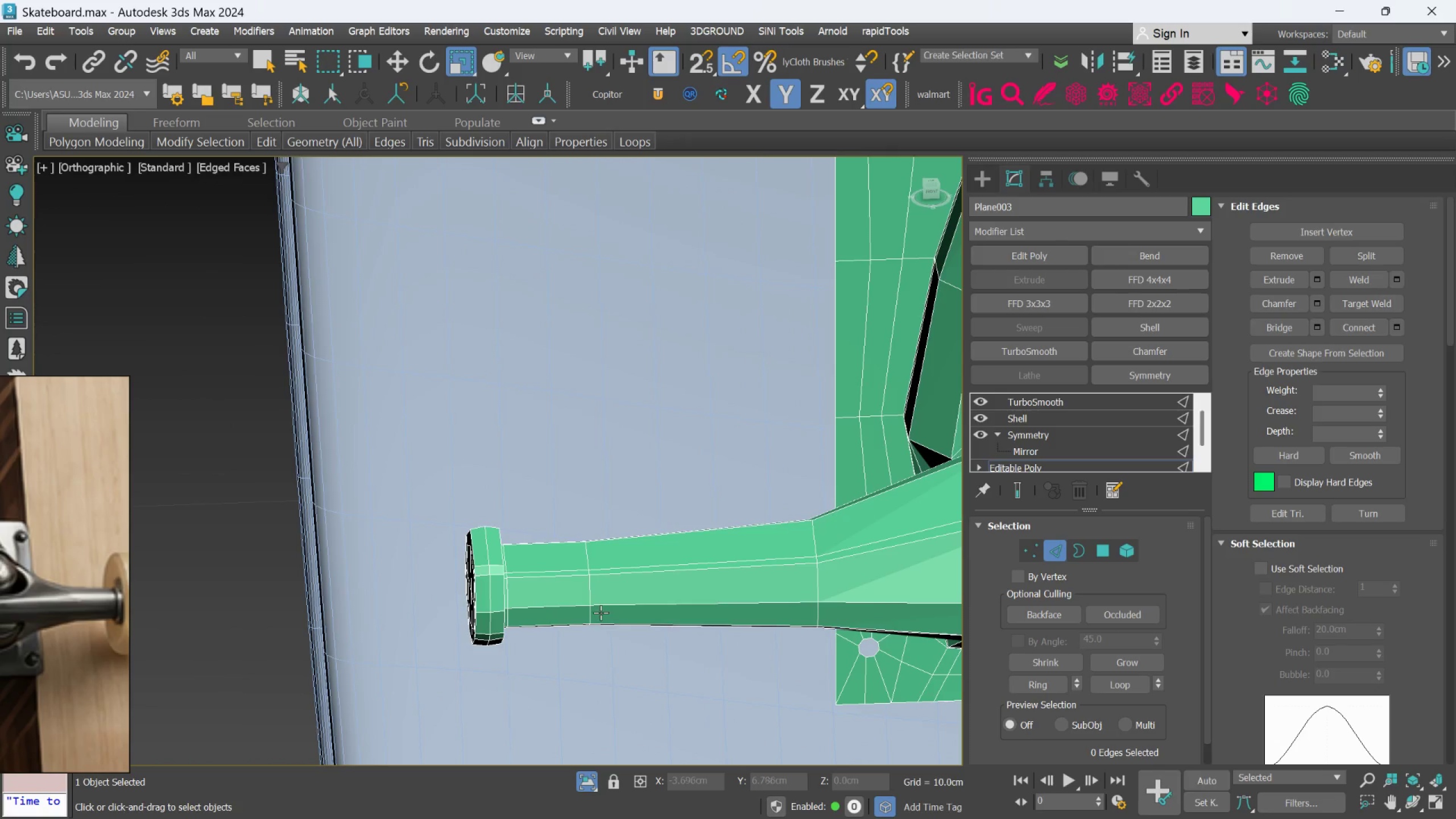 
scroll: coordinate [599, 613], scroll_direction: up, amount: 1.0
 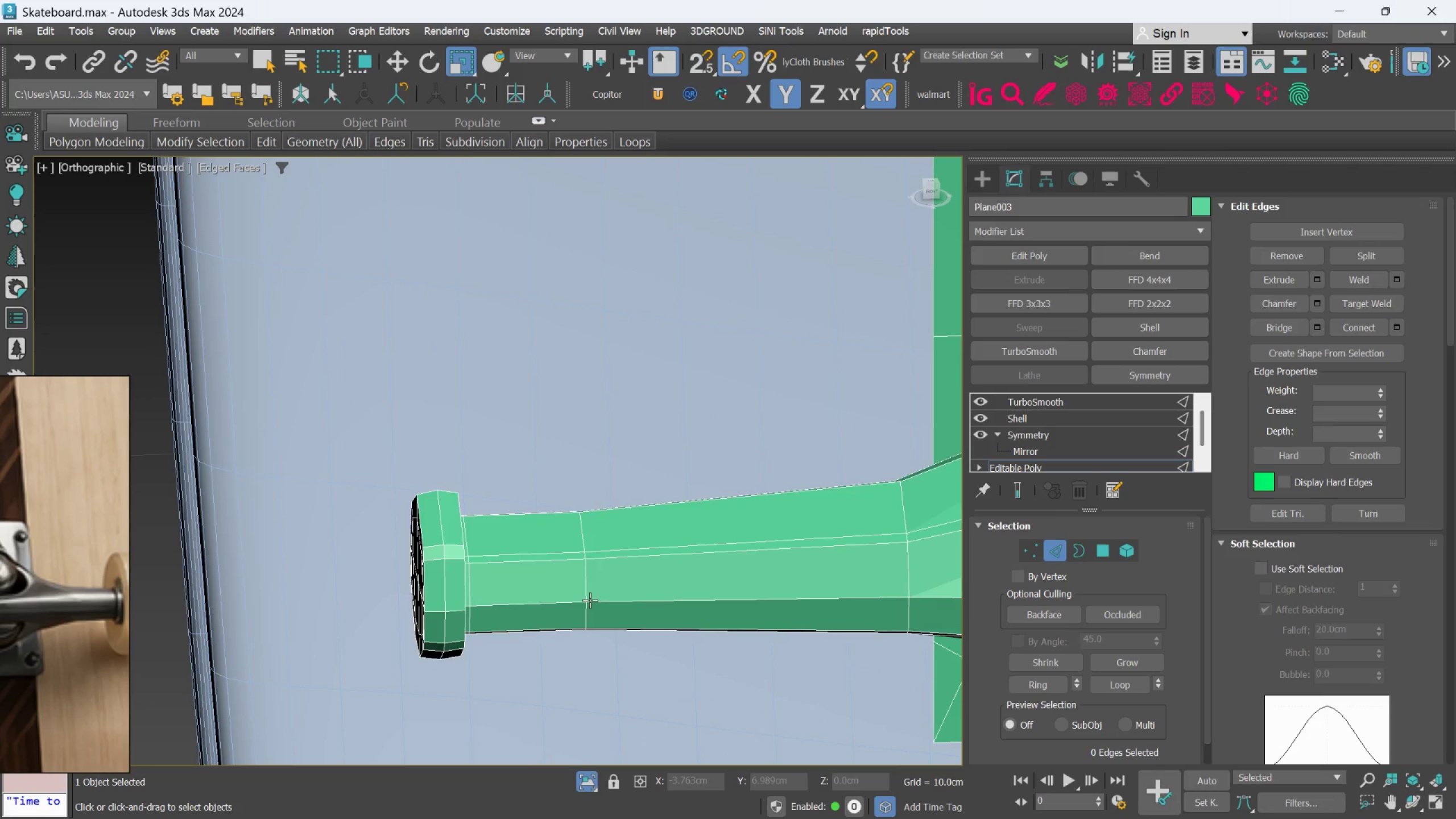 
double_click([590, 599])
 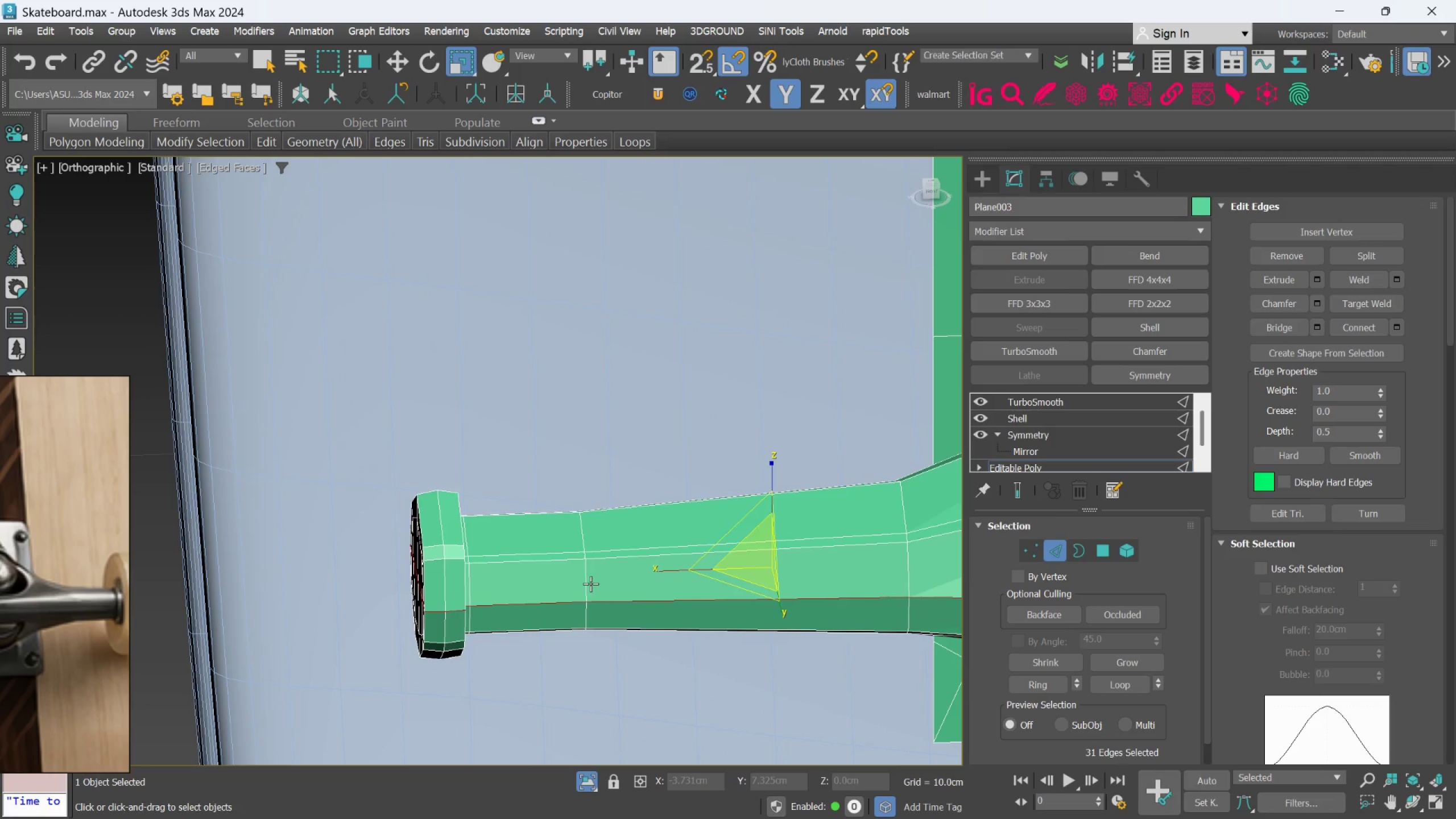 
double_click([590, 584])
 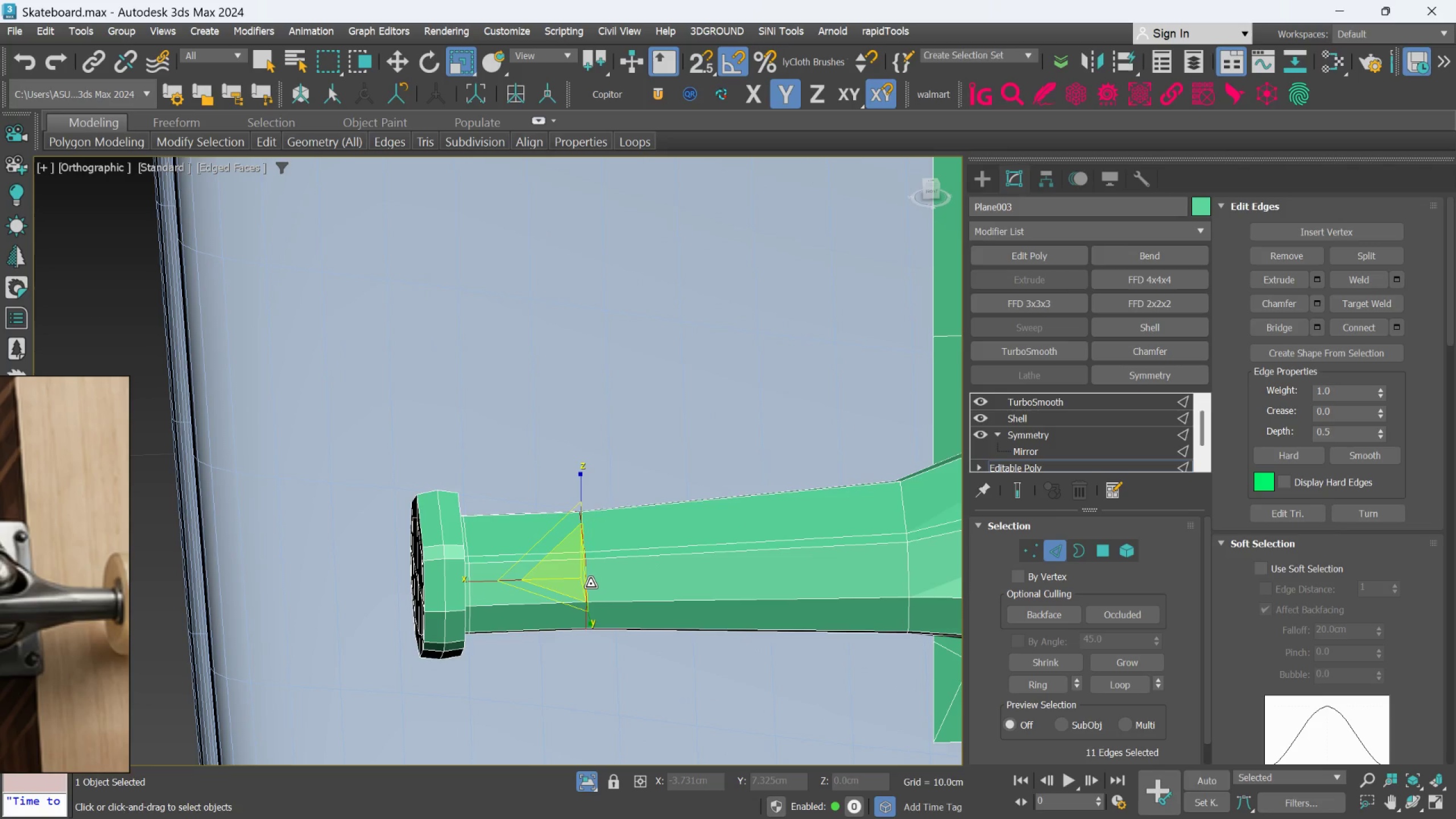 
key(Control+Backspace)
 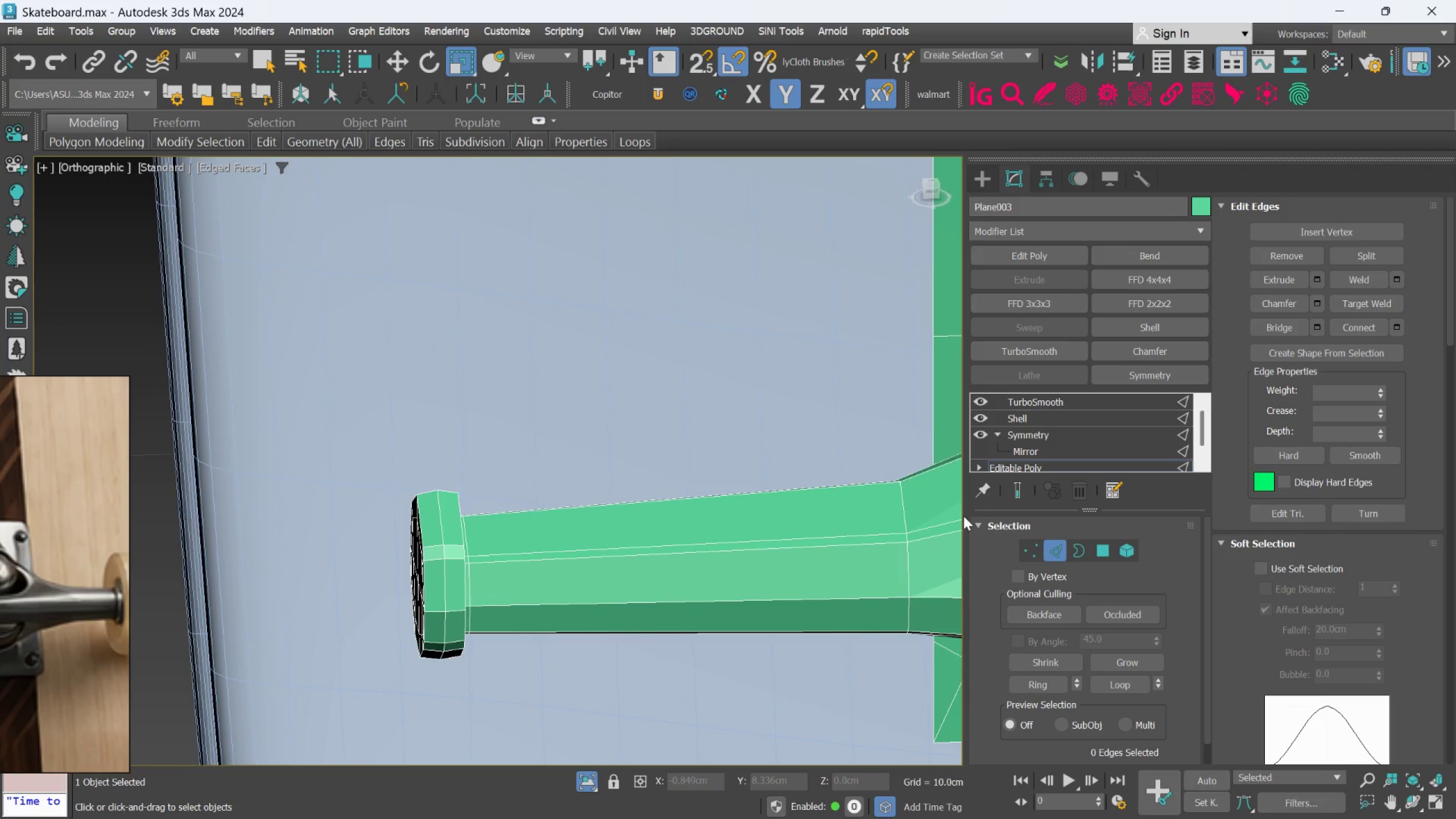 
scroll: coordinate [627, 562], scroll_direction: down, amount: 1.0
 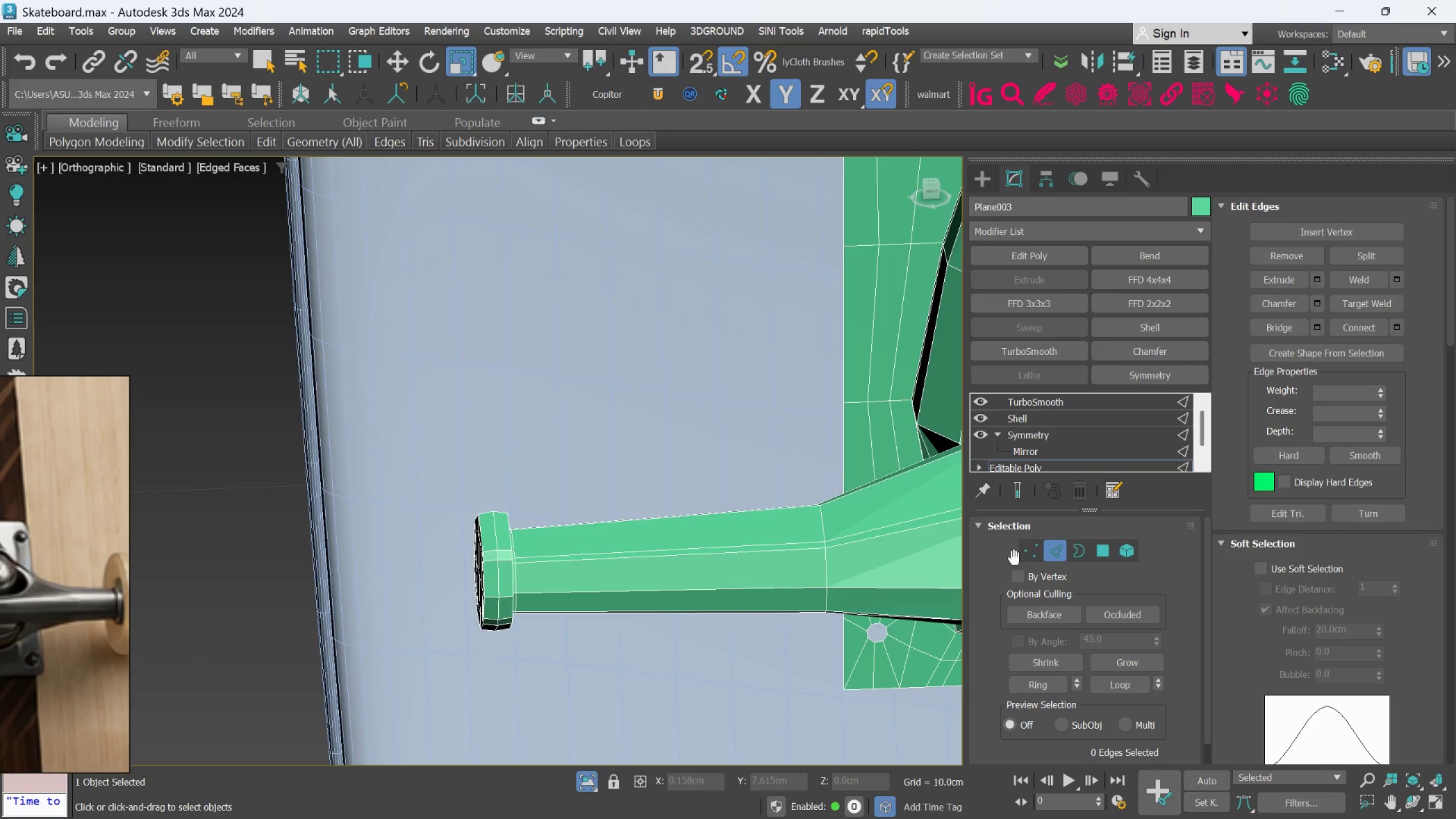 
left_click([1029, 555])
 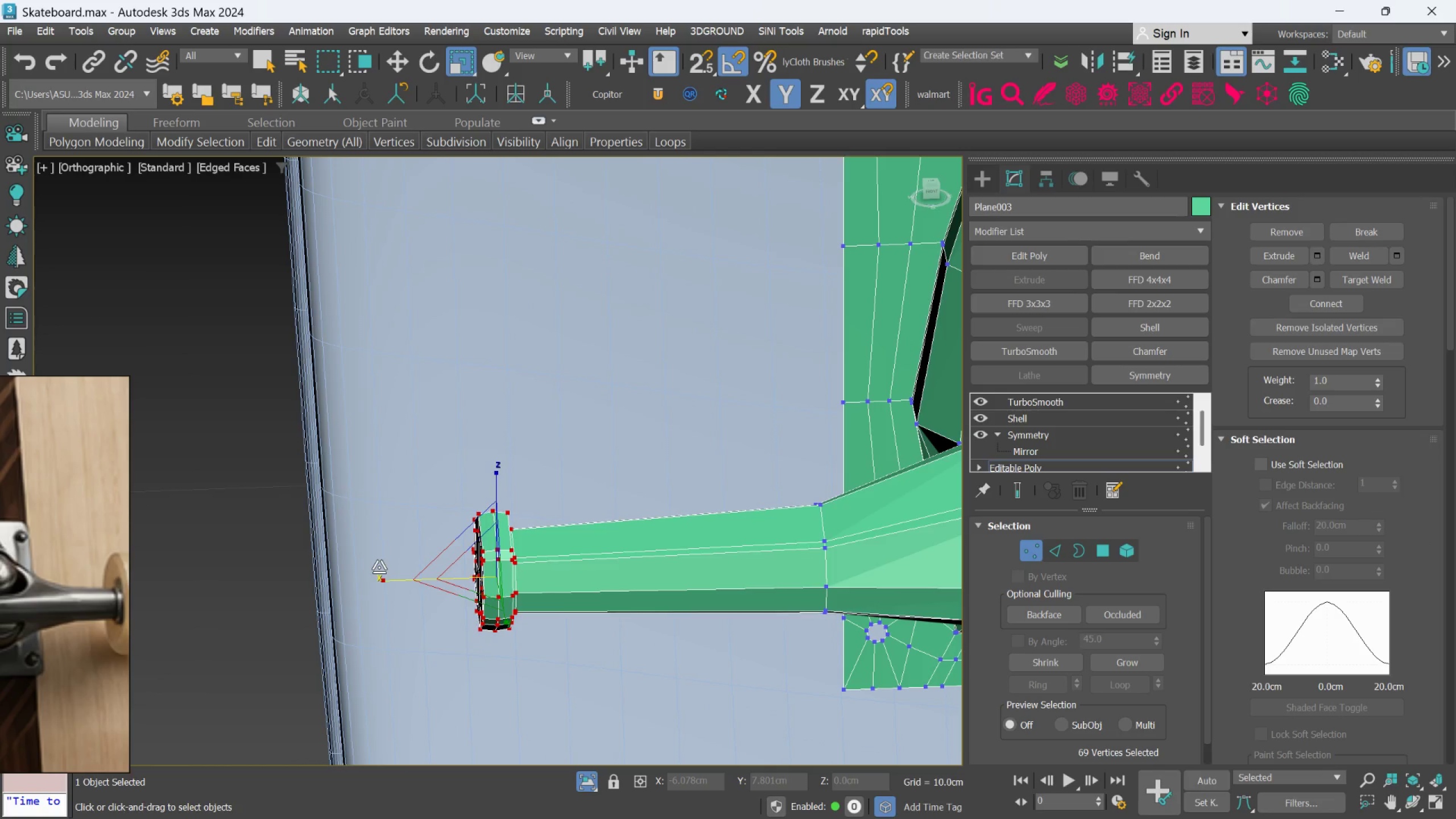 
key(W)
 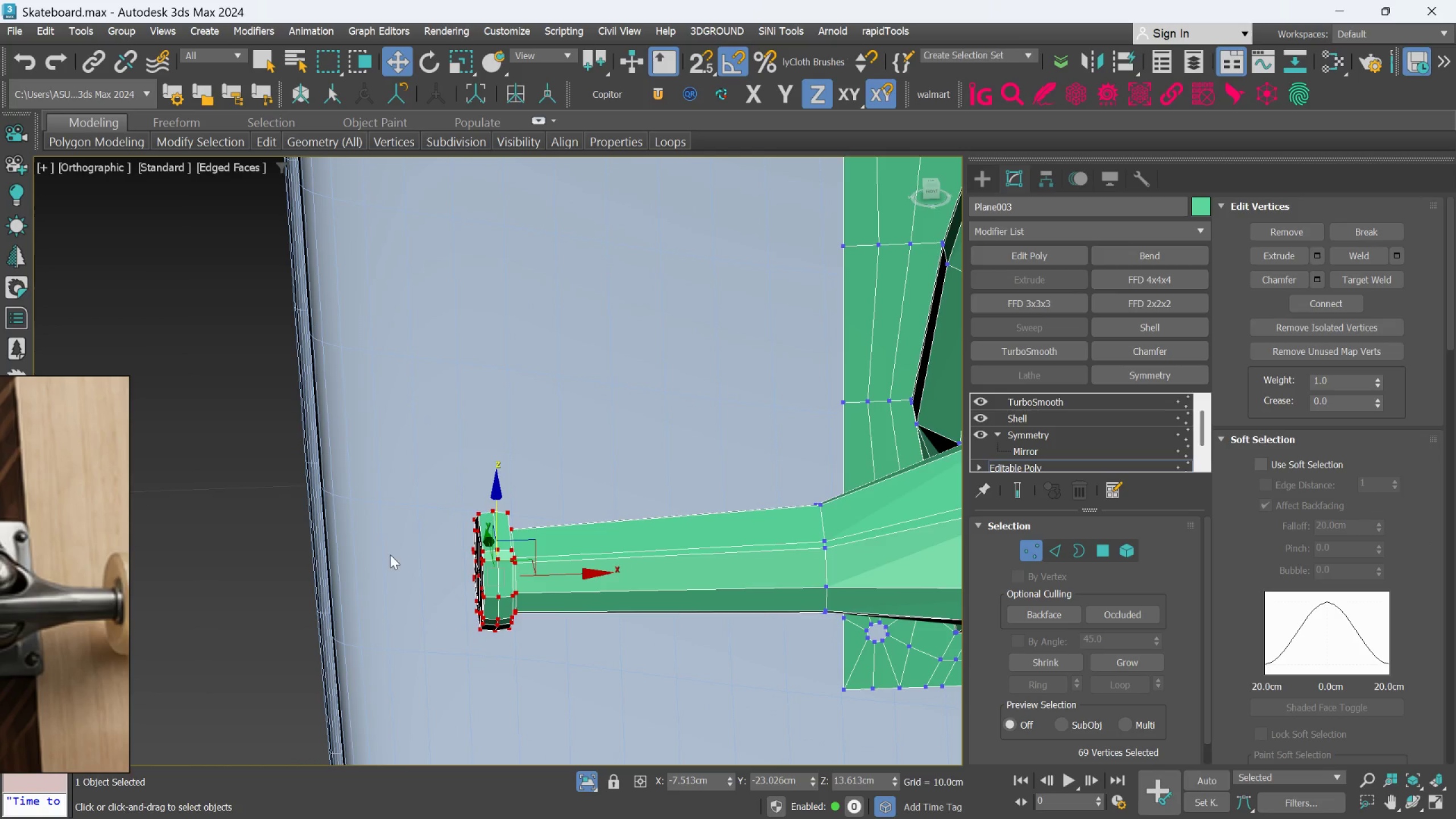 
left_click([413, 499])
 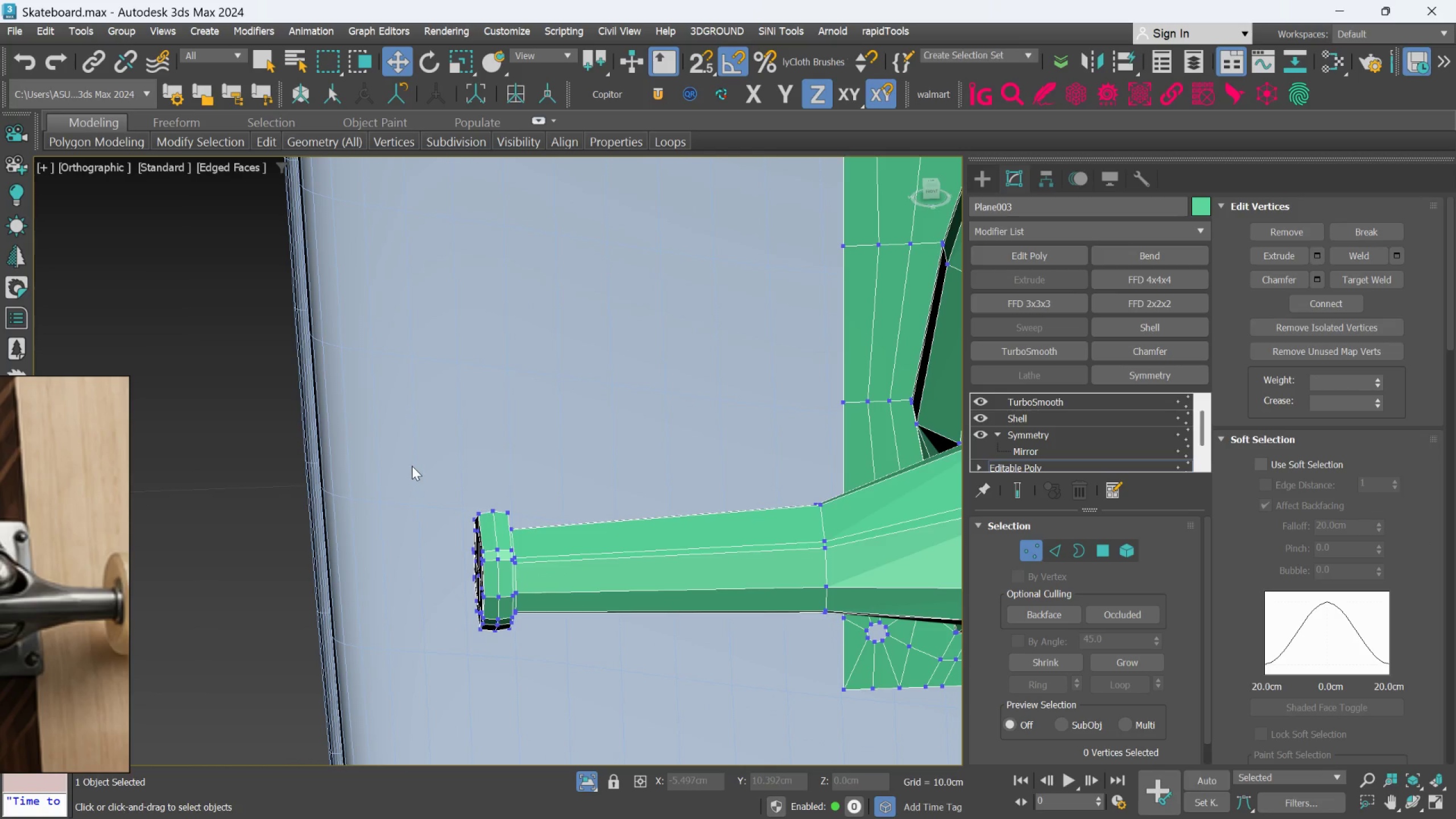 
left_click_drag(start_coordinate=[412, 466], to_coordinate=[541, 686])
 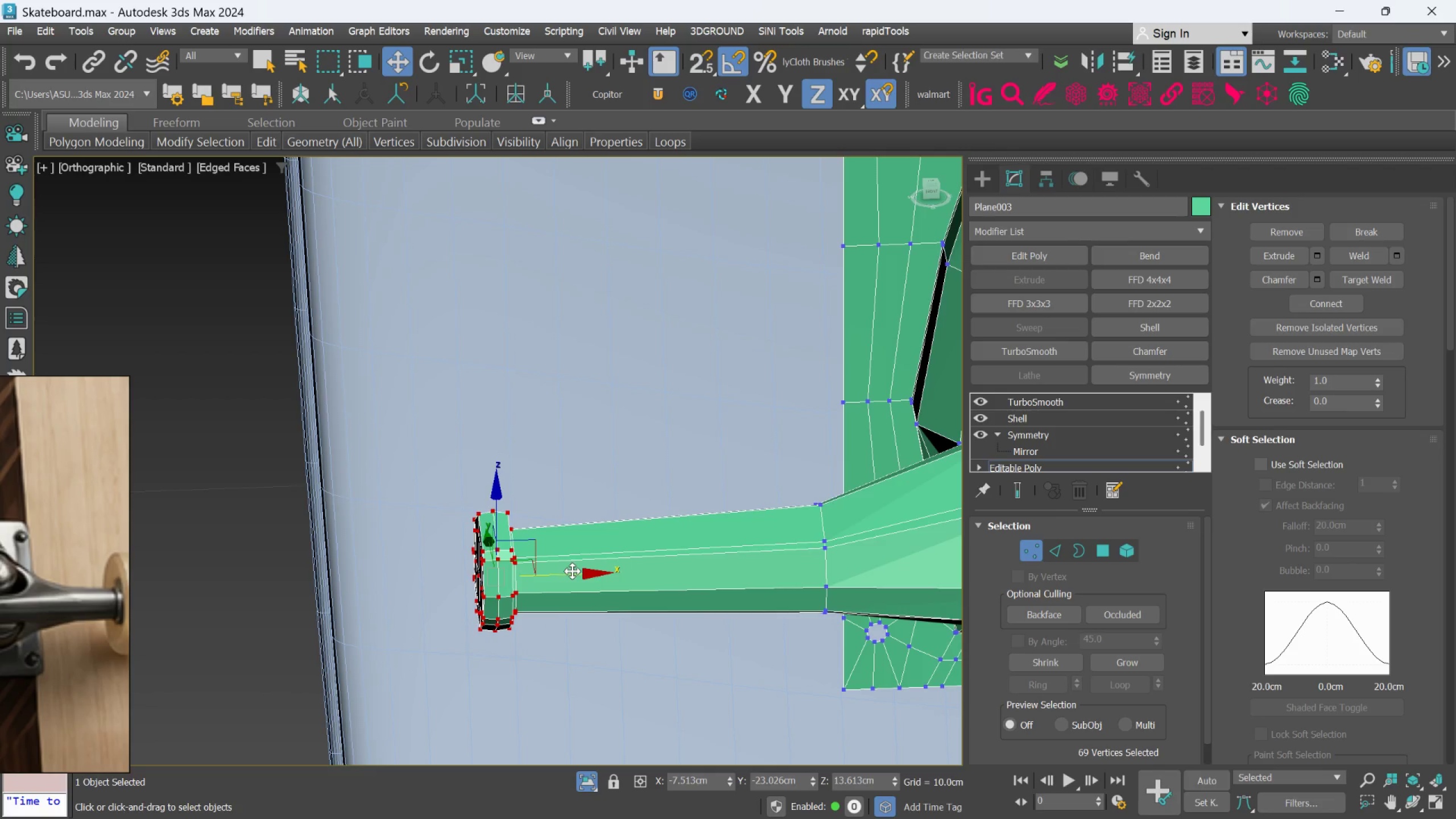 
left_click_drag(start_coordinate=[572, 572], to_coordinate=[607, 574])
 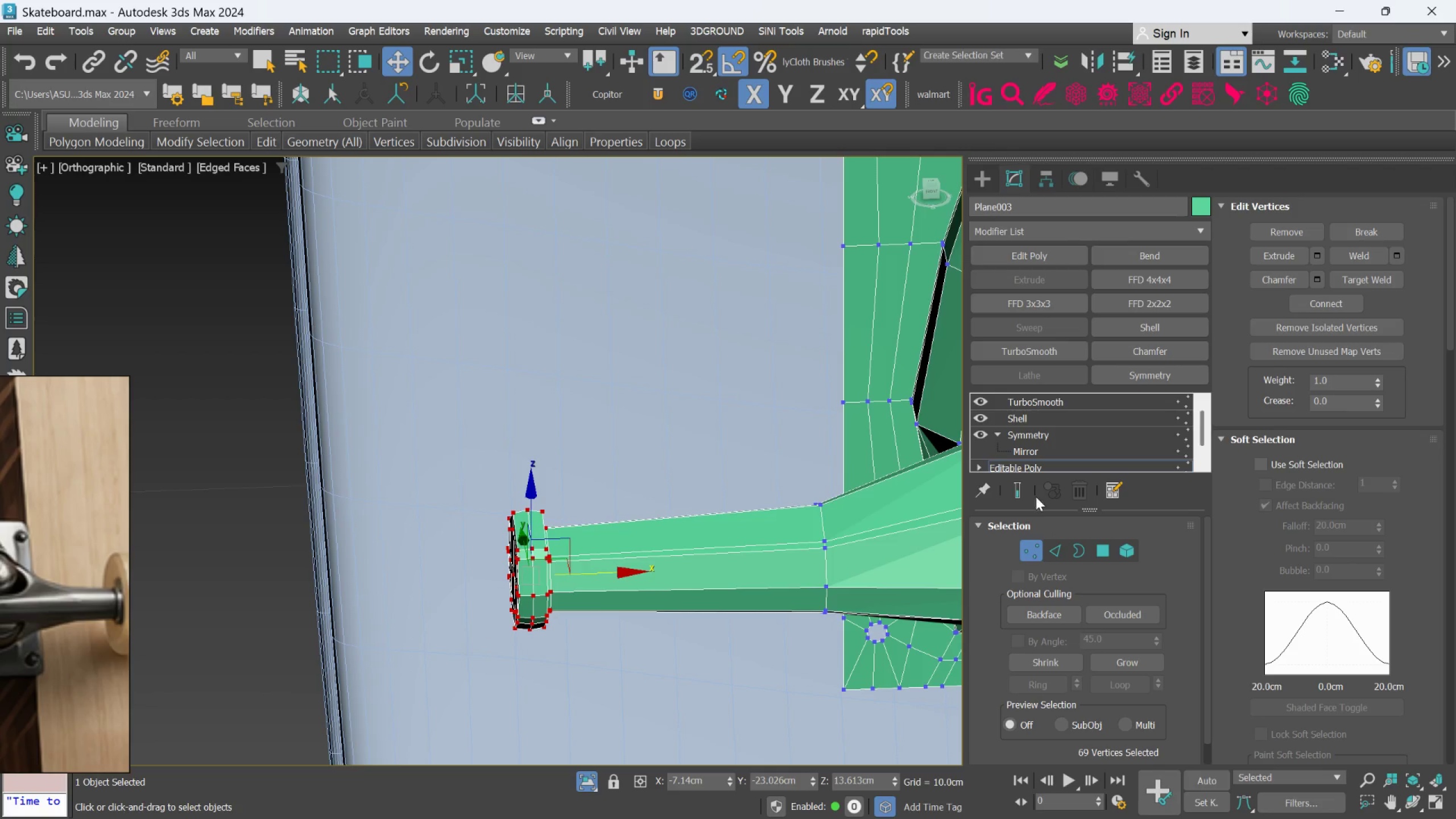 
left_click([1021, 486])
 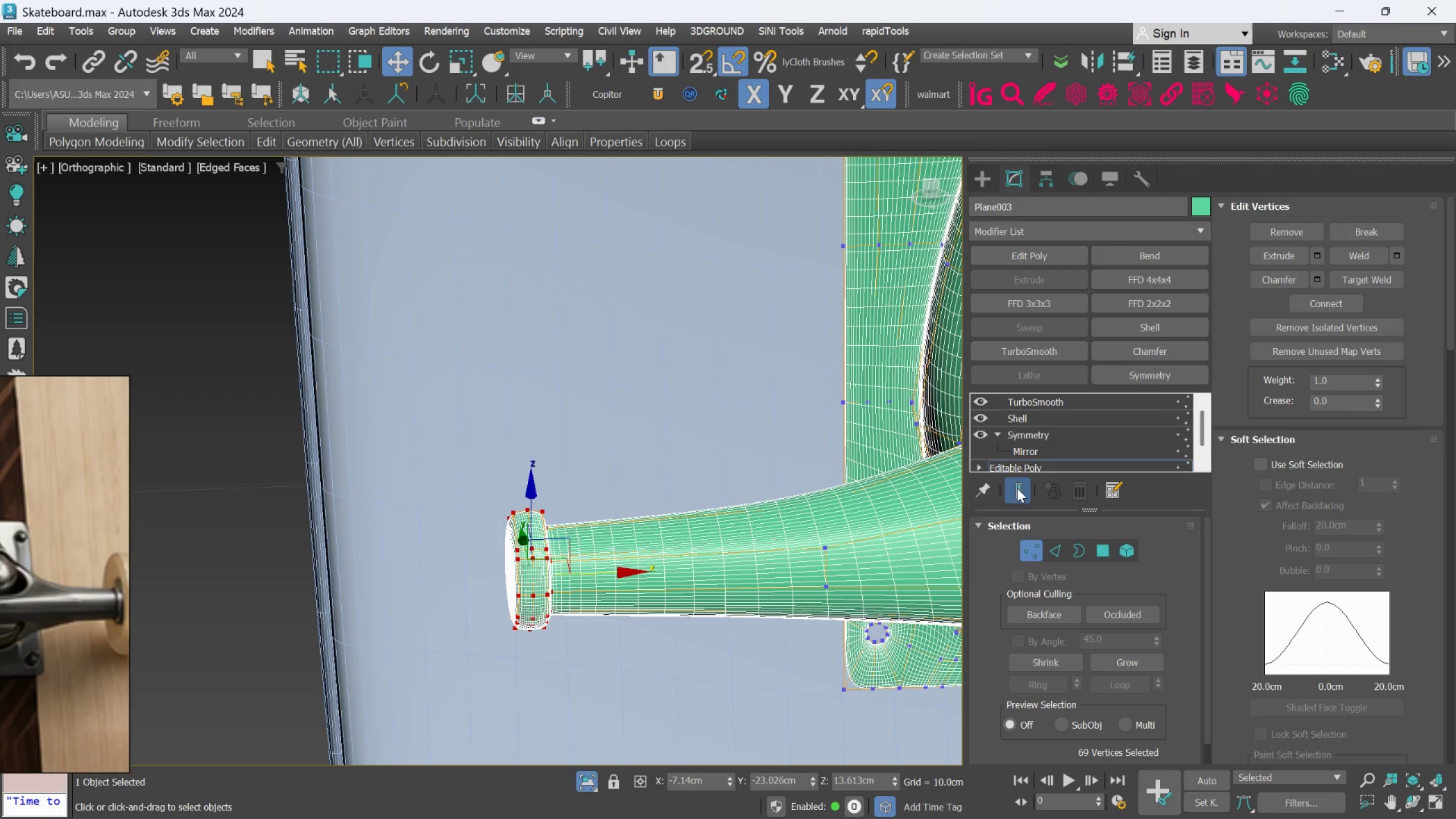 
scroll: coordinate [615, 521], scroll_direction: down, amount: 3.0
 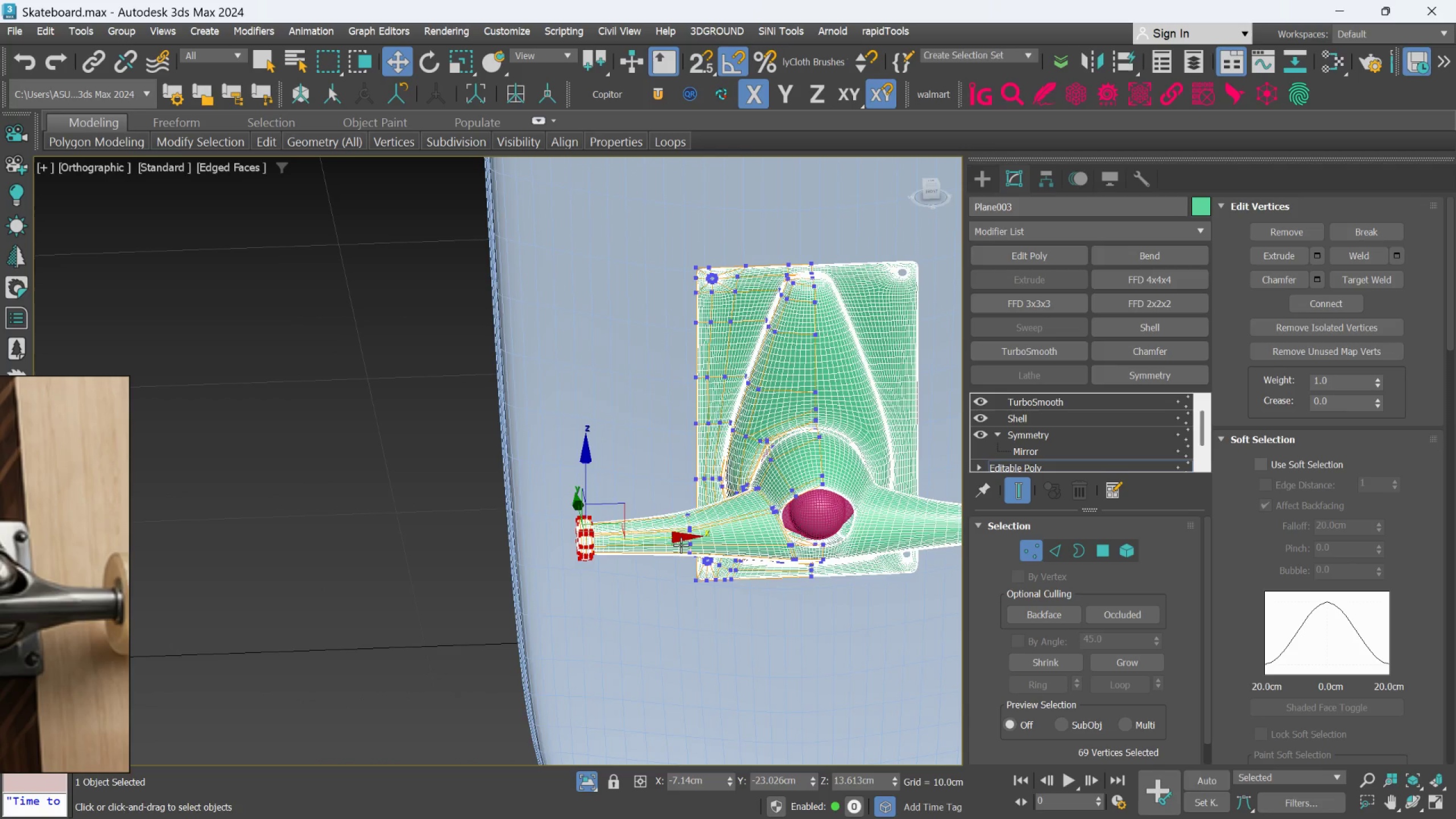 
scroll: coordinate [681, 545], scroll_direction: up, amount: 2.0
 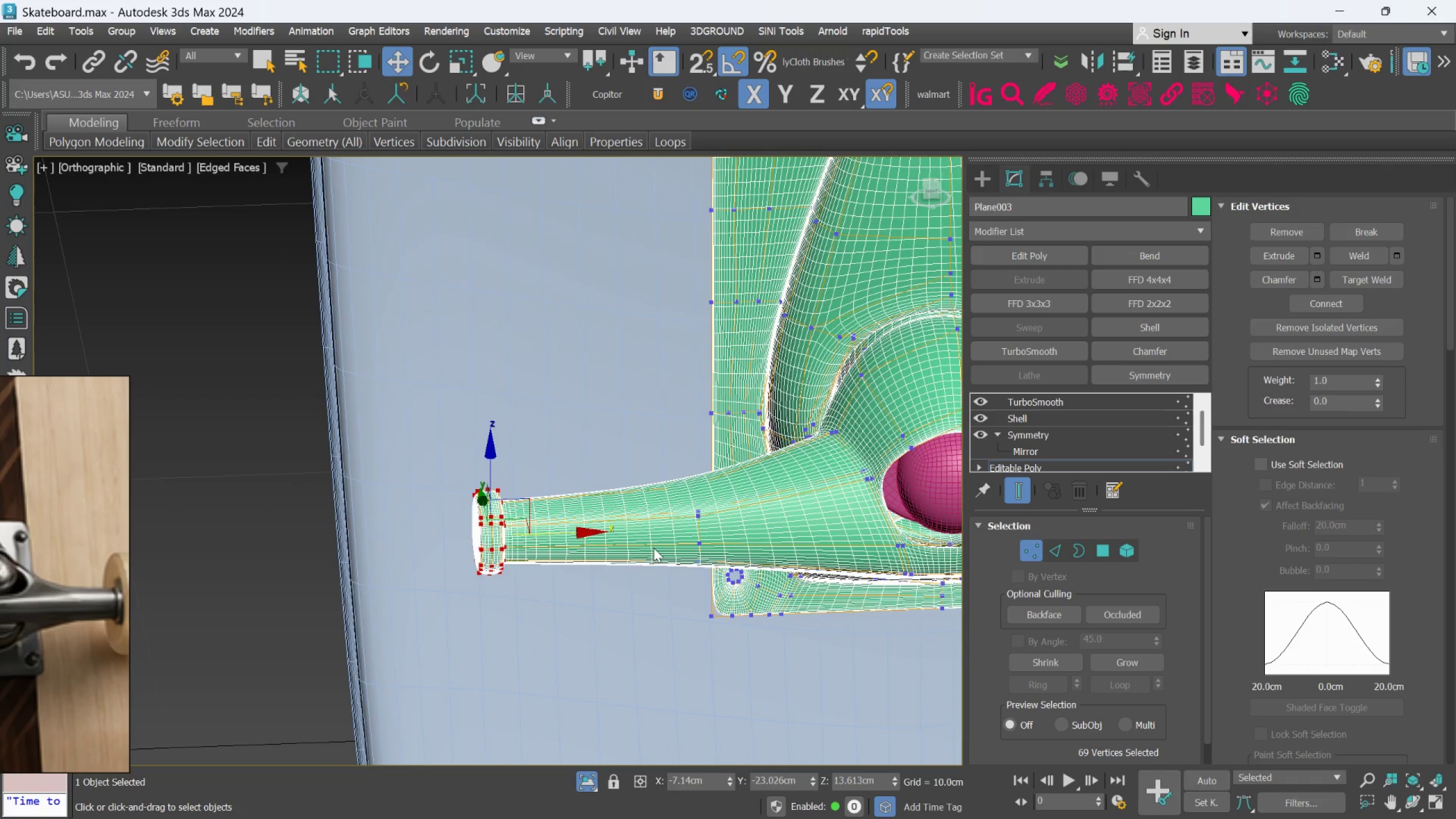 
scroll: coordinate [651, 550], scroll_direction: down, amount: 1.0
 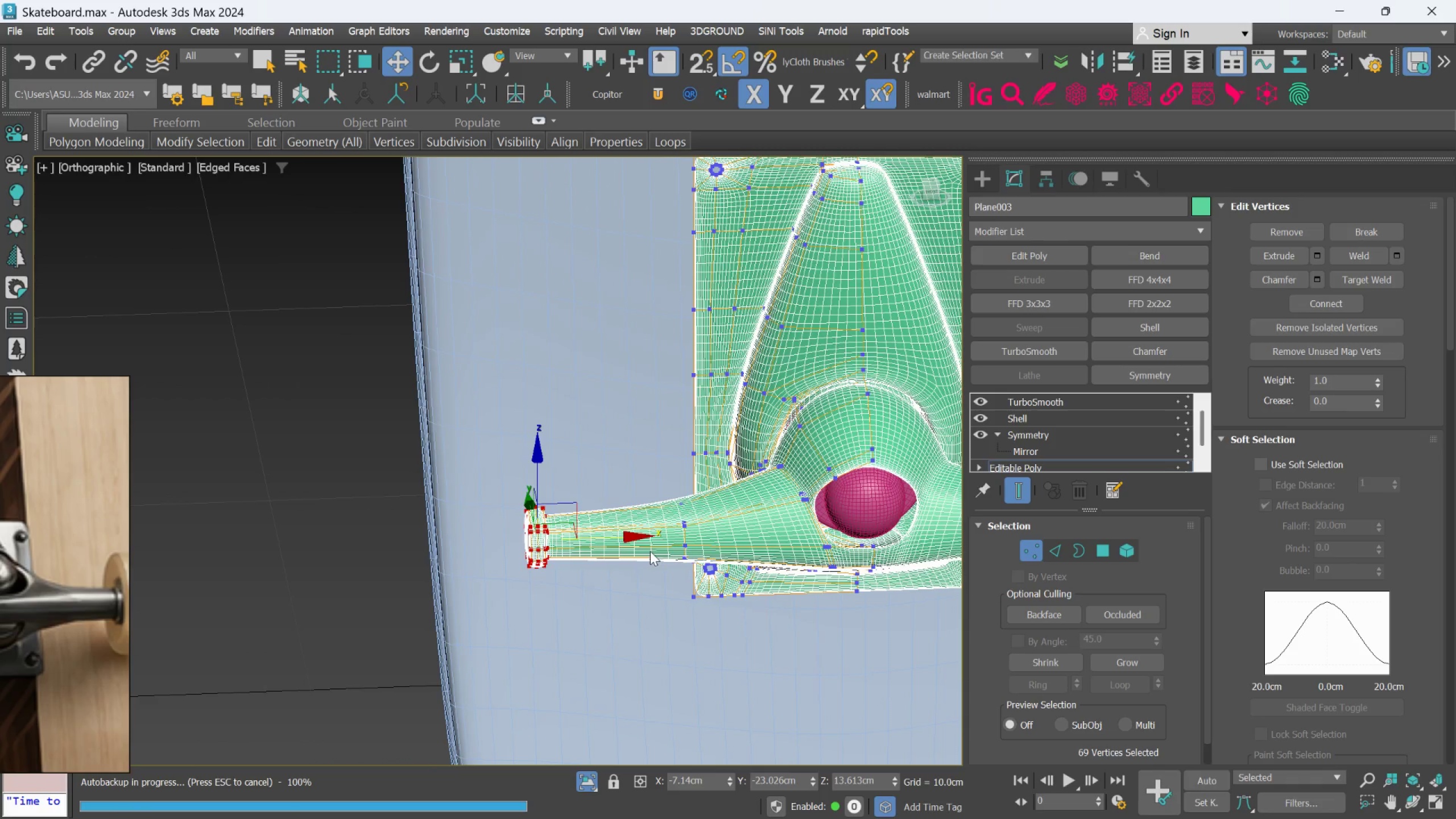 
hold_key(key=AltLeft, duration=1.5)
 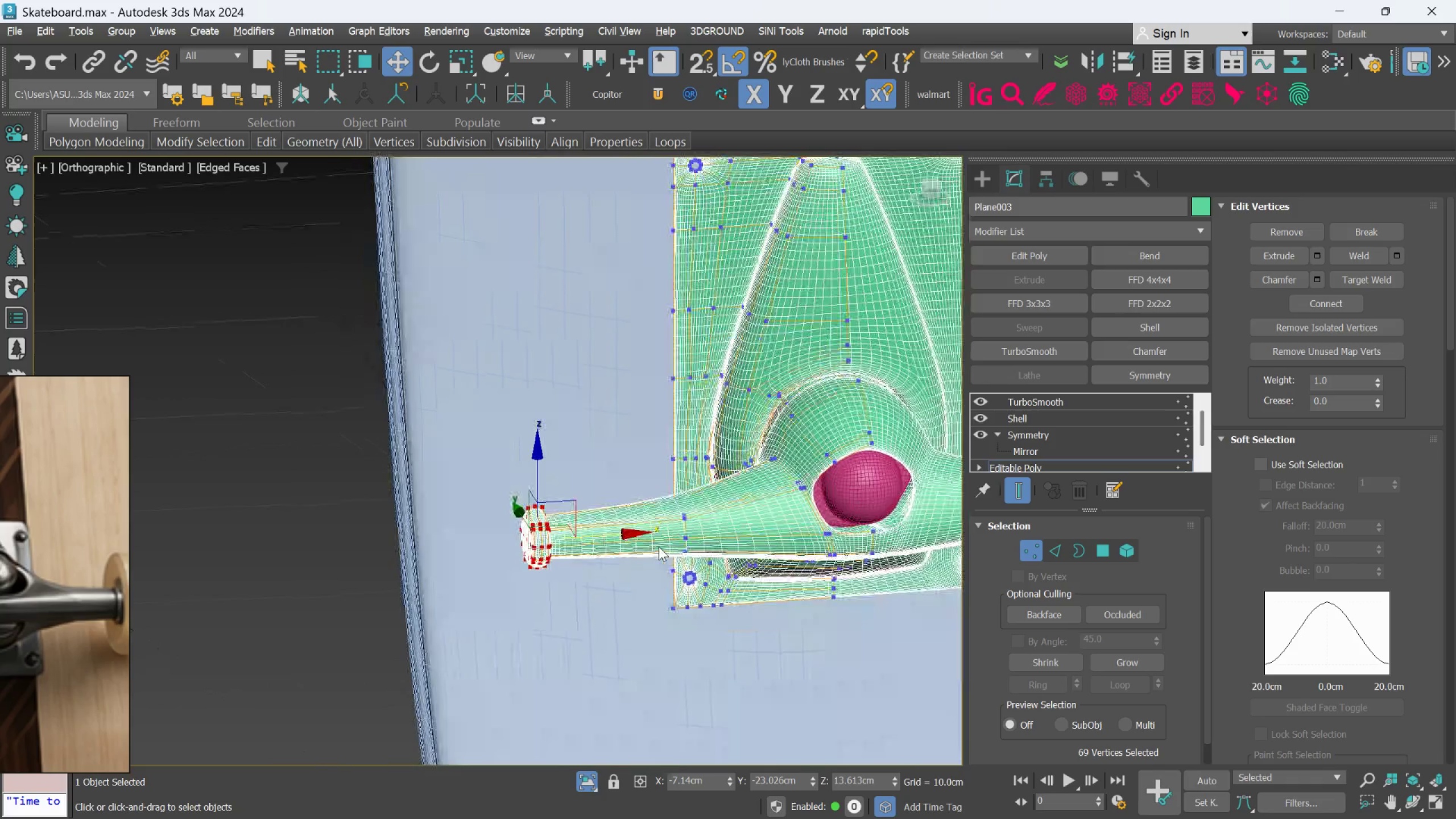 
hold_key(key=AltLeft, duration=0.67)
 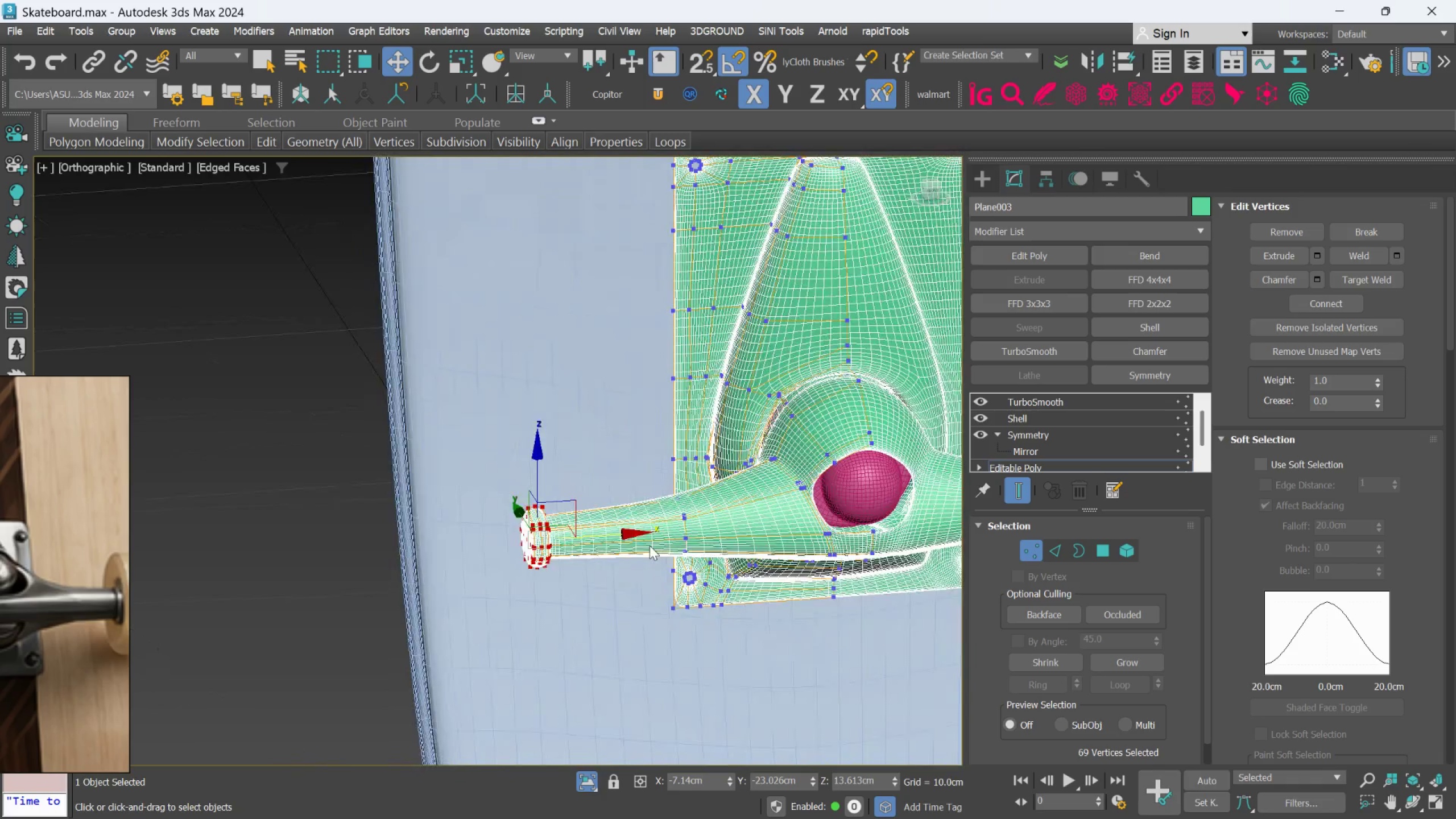 
scroll: coordinate [650, 545], scroll_direction: down, amount: 2.0
 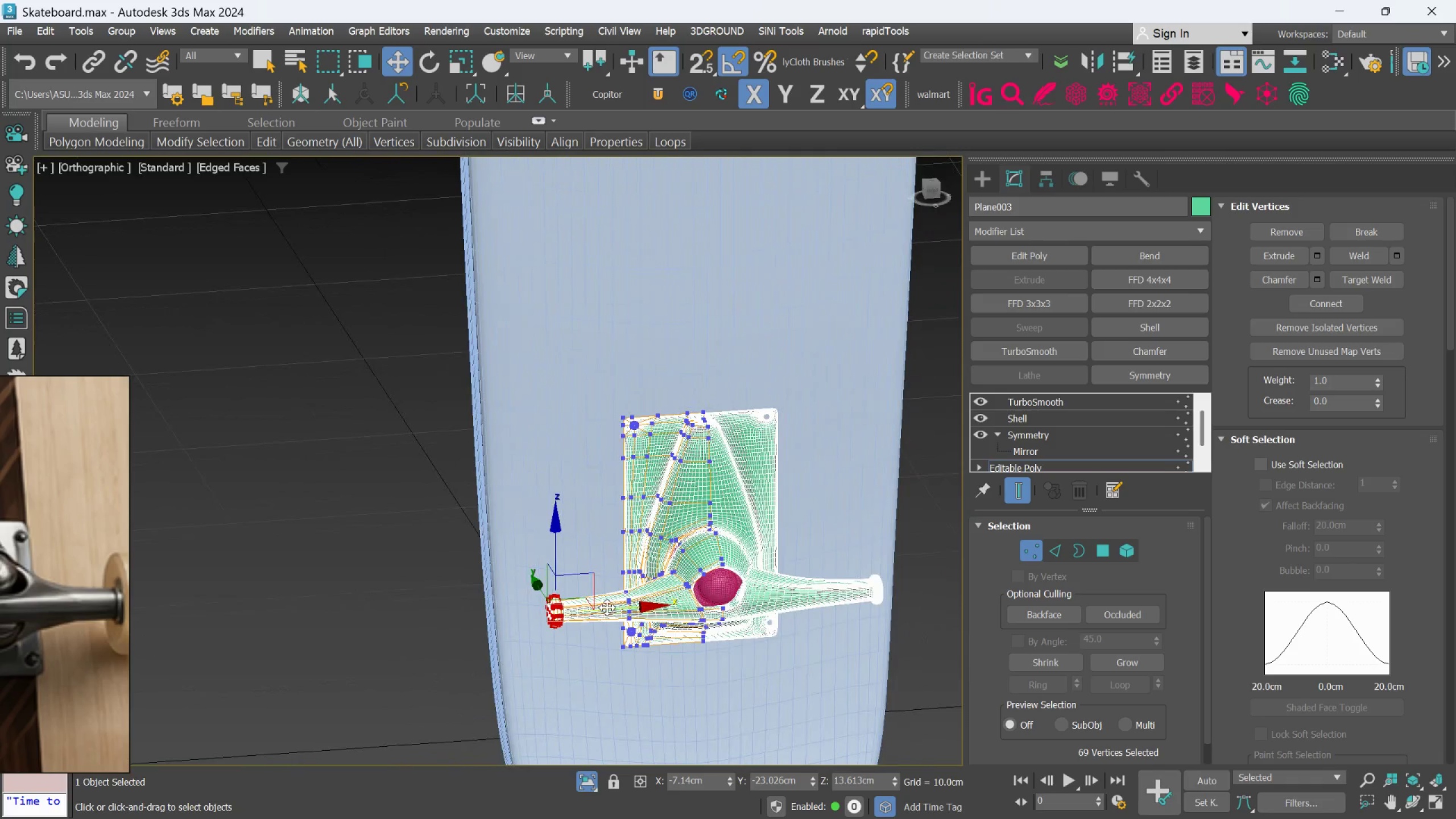 
scroll: coordinate [607, 607], scroll_direction: up, amount: 1.0
 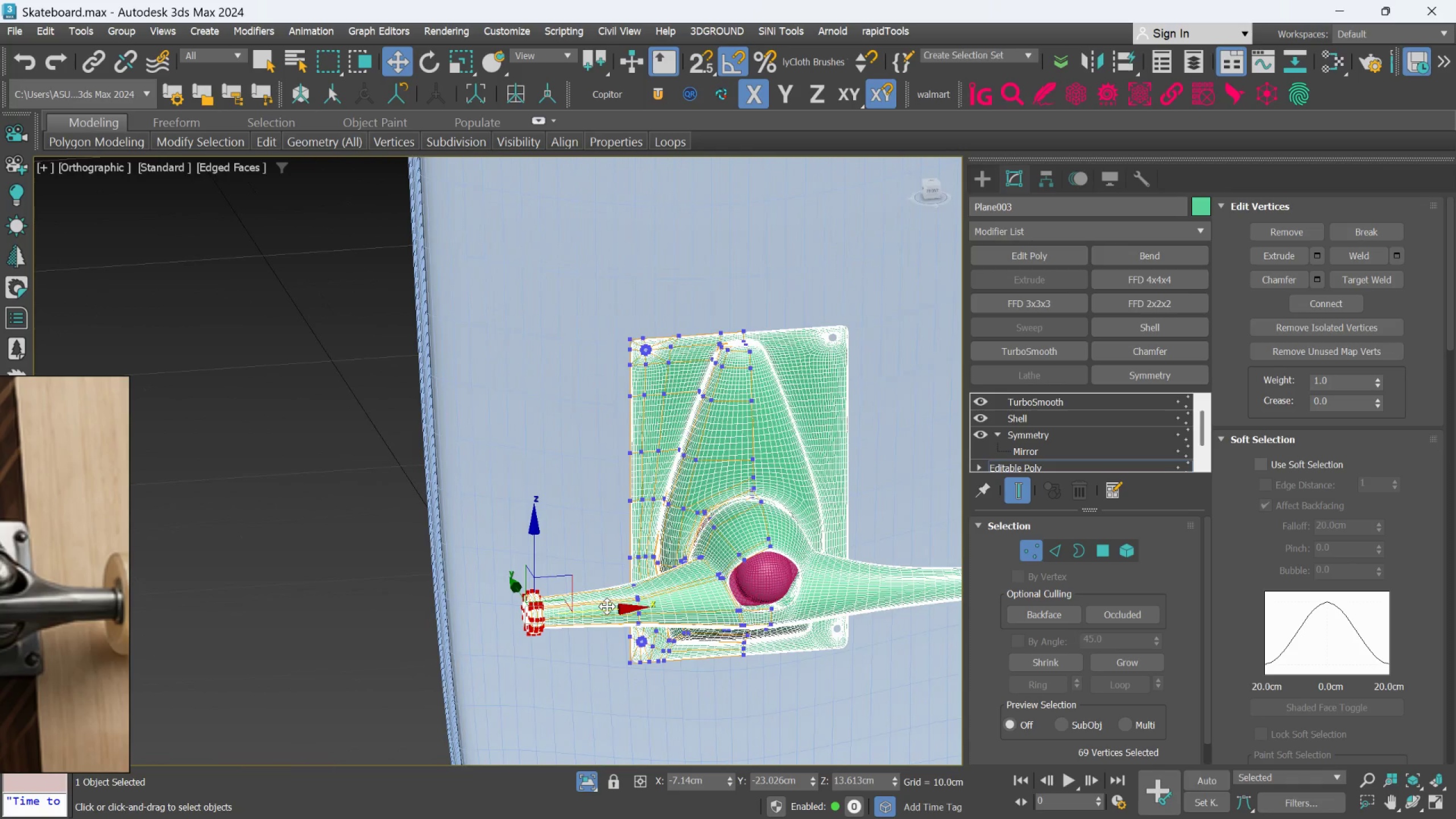 
key(Control+S)
 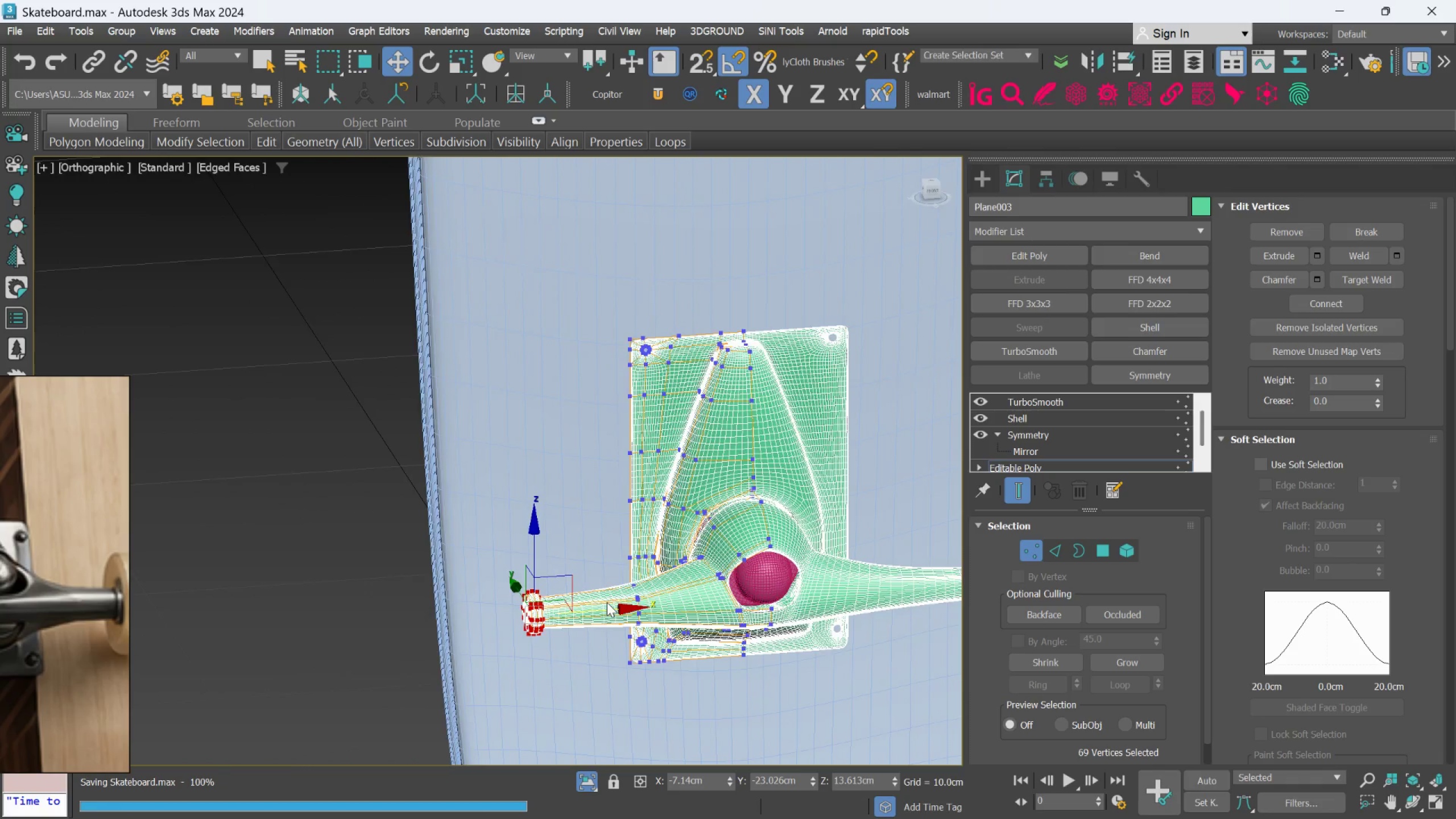 
hold_key(key=AltLeft, duration=0.84)
 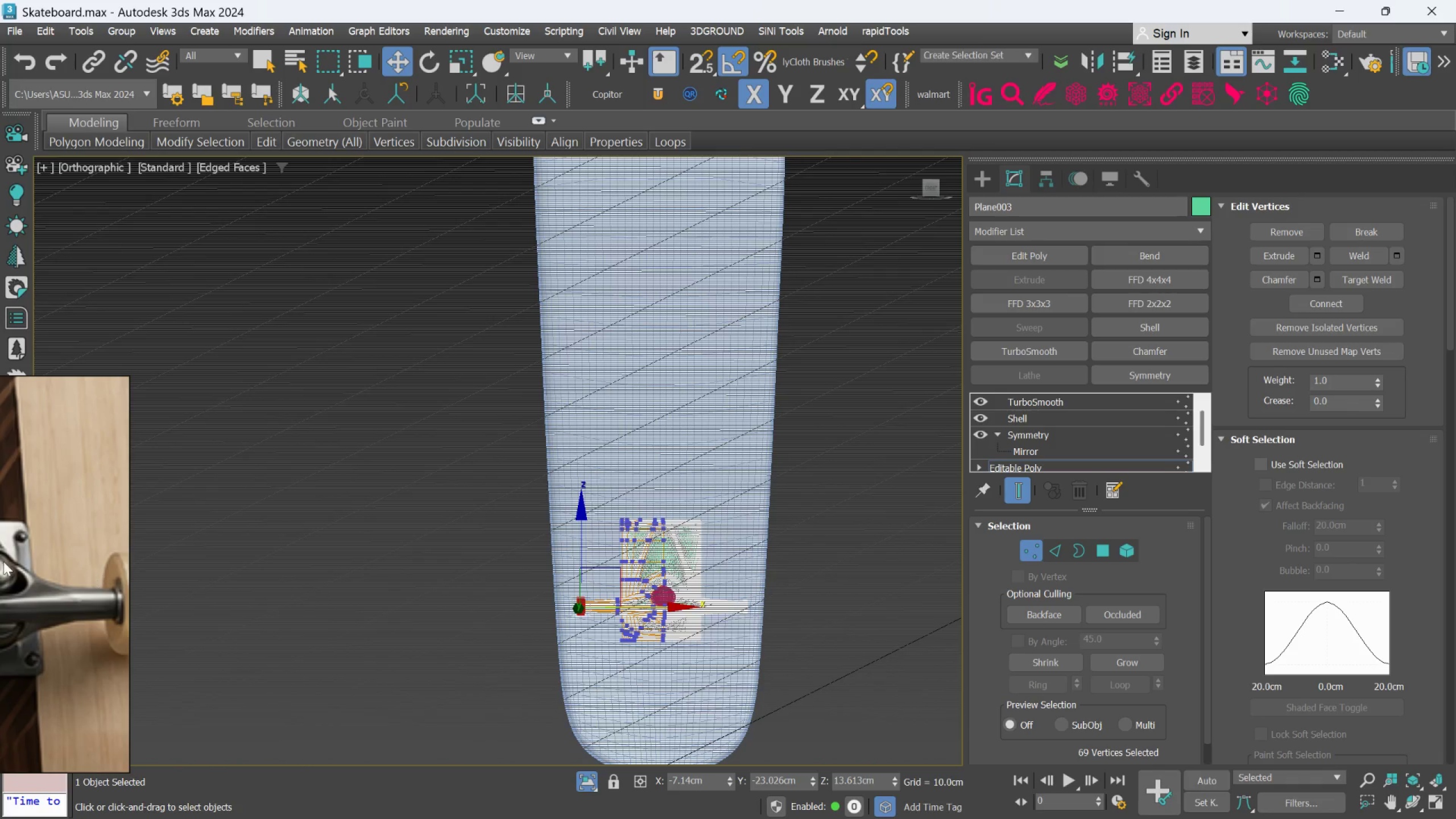 
scroll: coordinate [21, 549], scroll_direction: down, amount: 9.0
 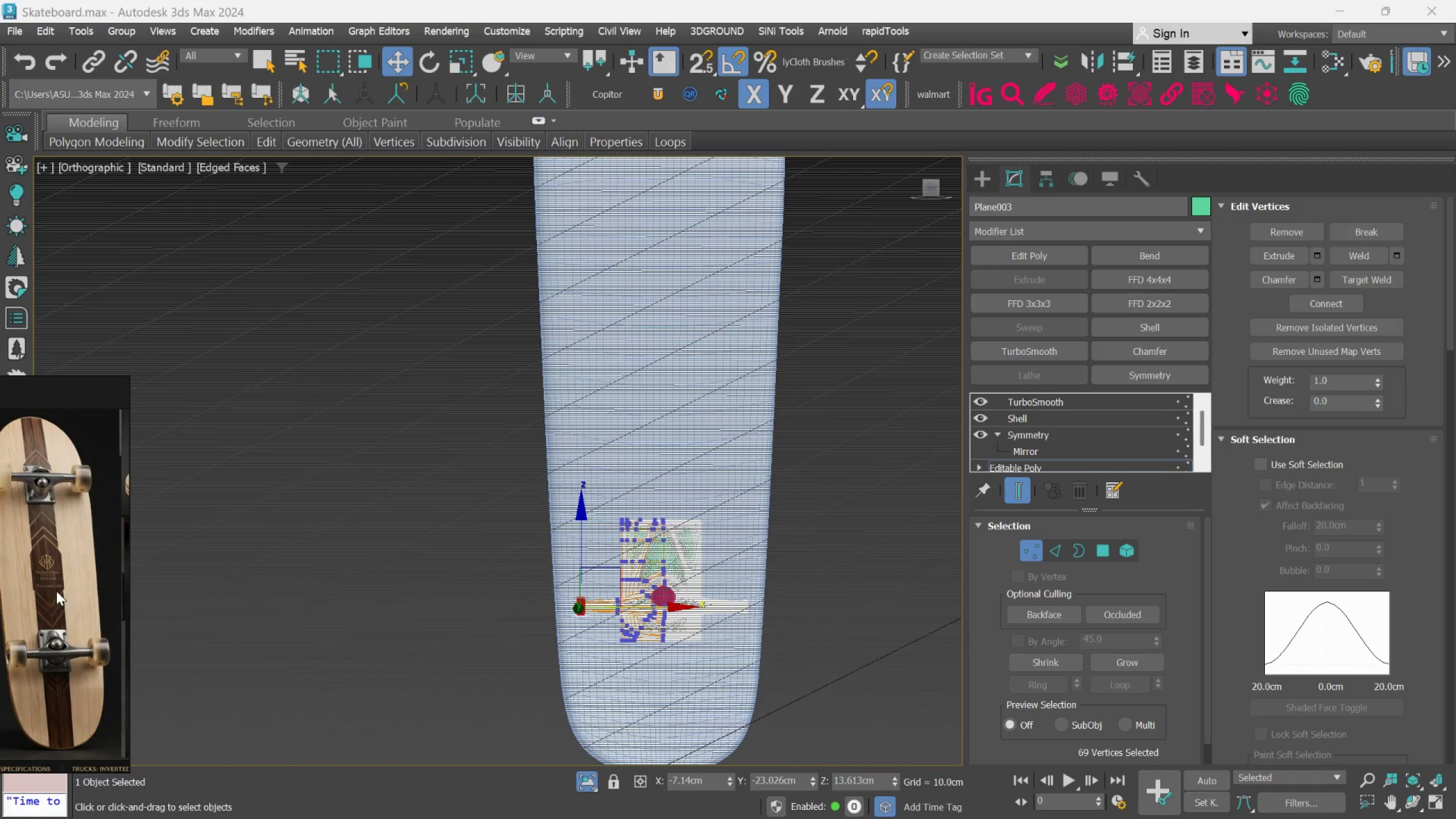 
scroll: coordinate [73, 609], scroll_direction: up, amount: 7.0
 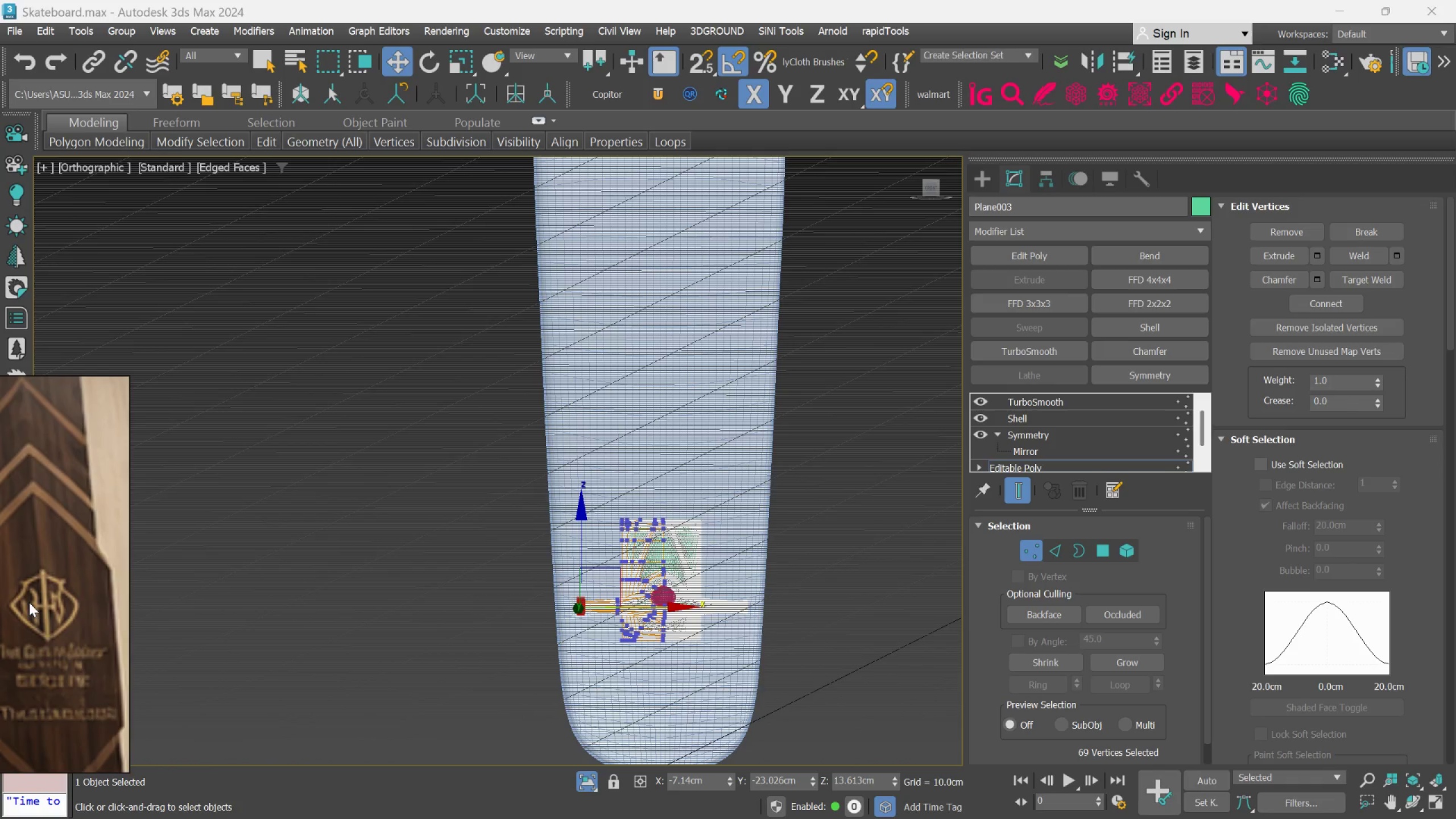 
scroll: coordinate [30, 602], scroll_direction: down, amount: 2.0
 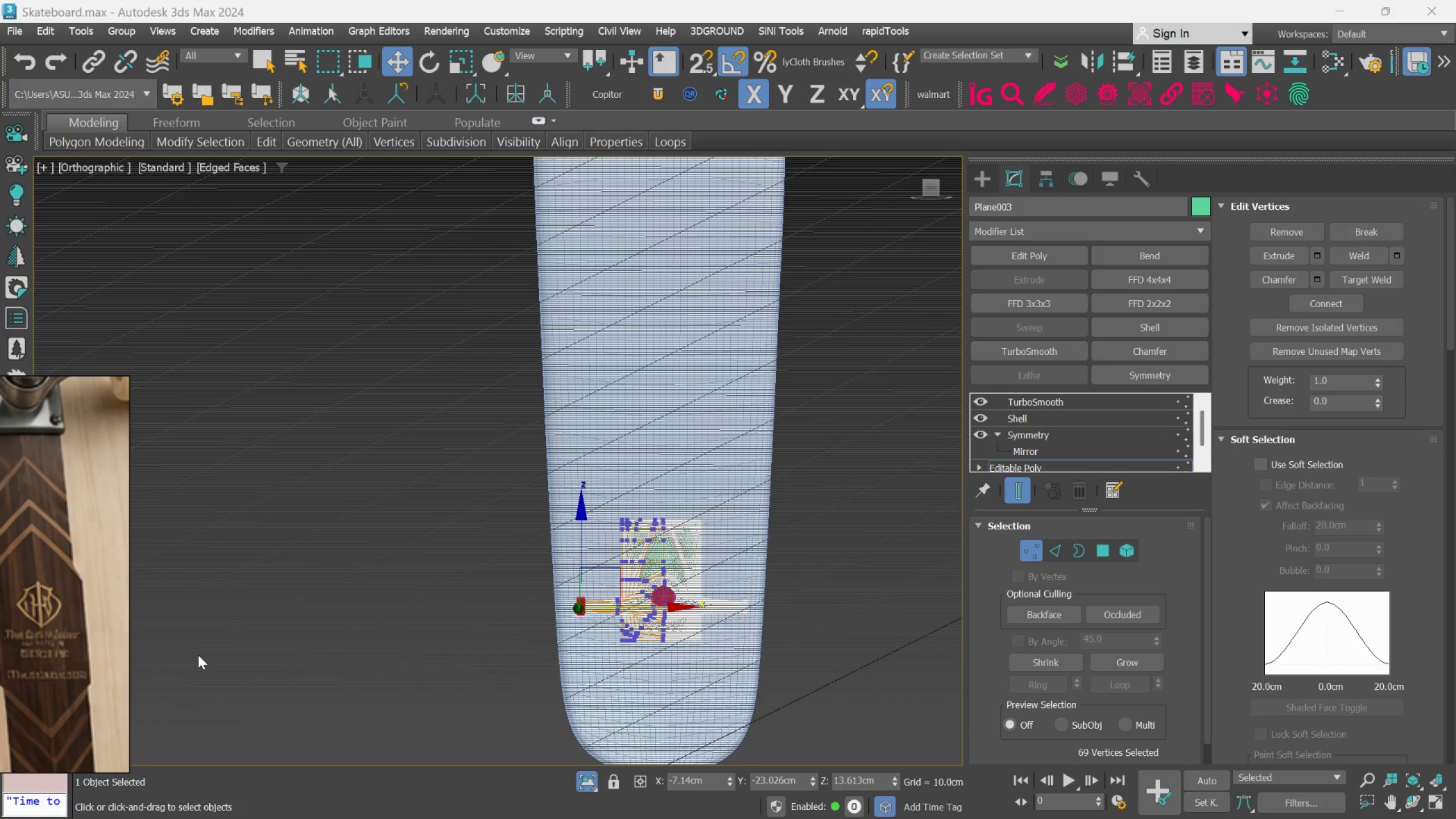 
wait(15.29)
 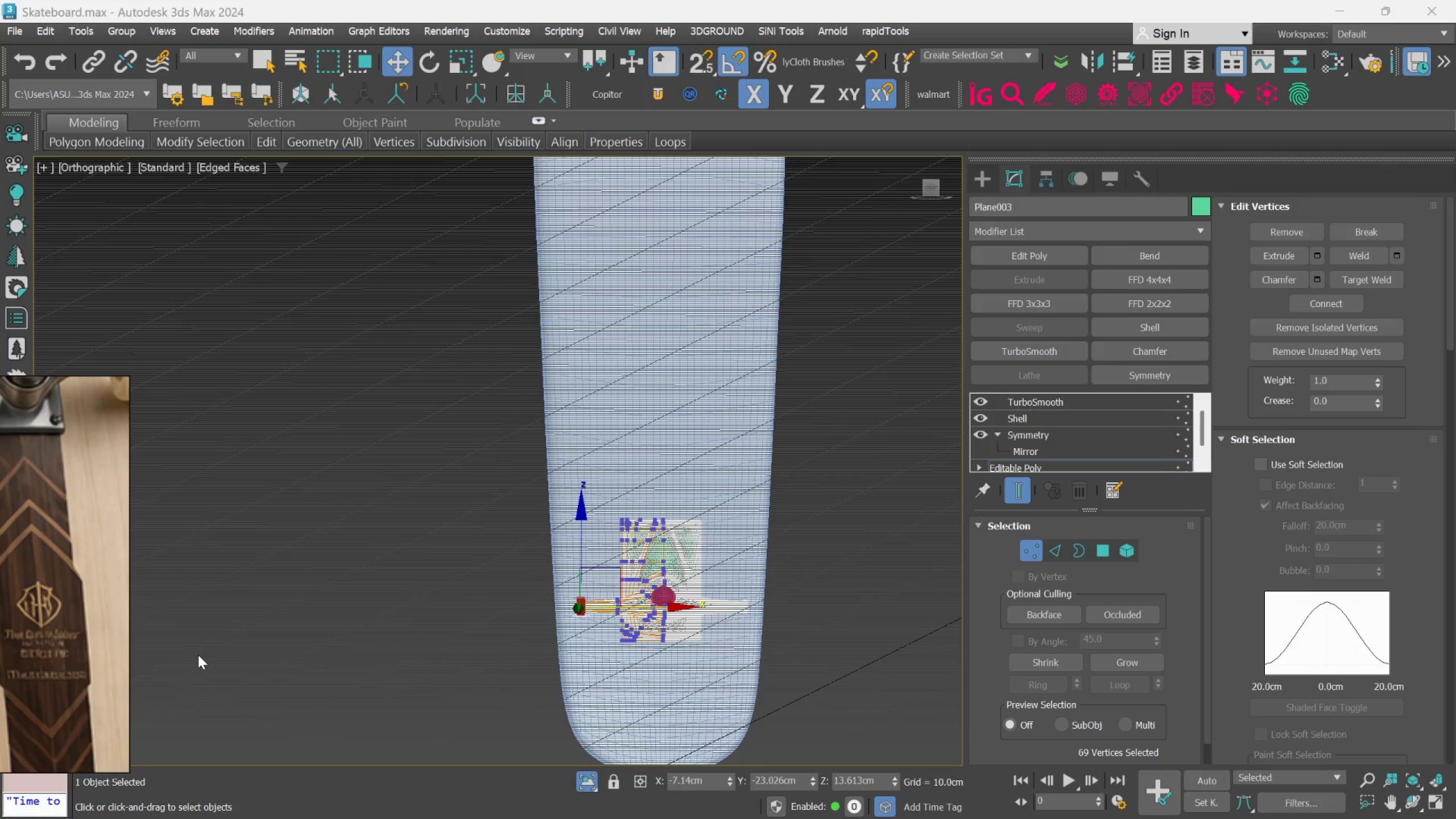 
scroll: coordinate [643, 562], scroll_direction: up, amount: 6.0
 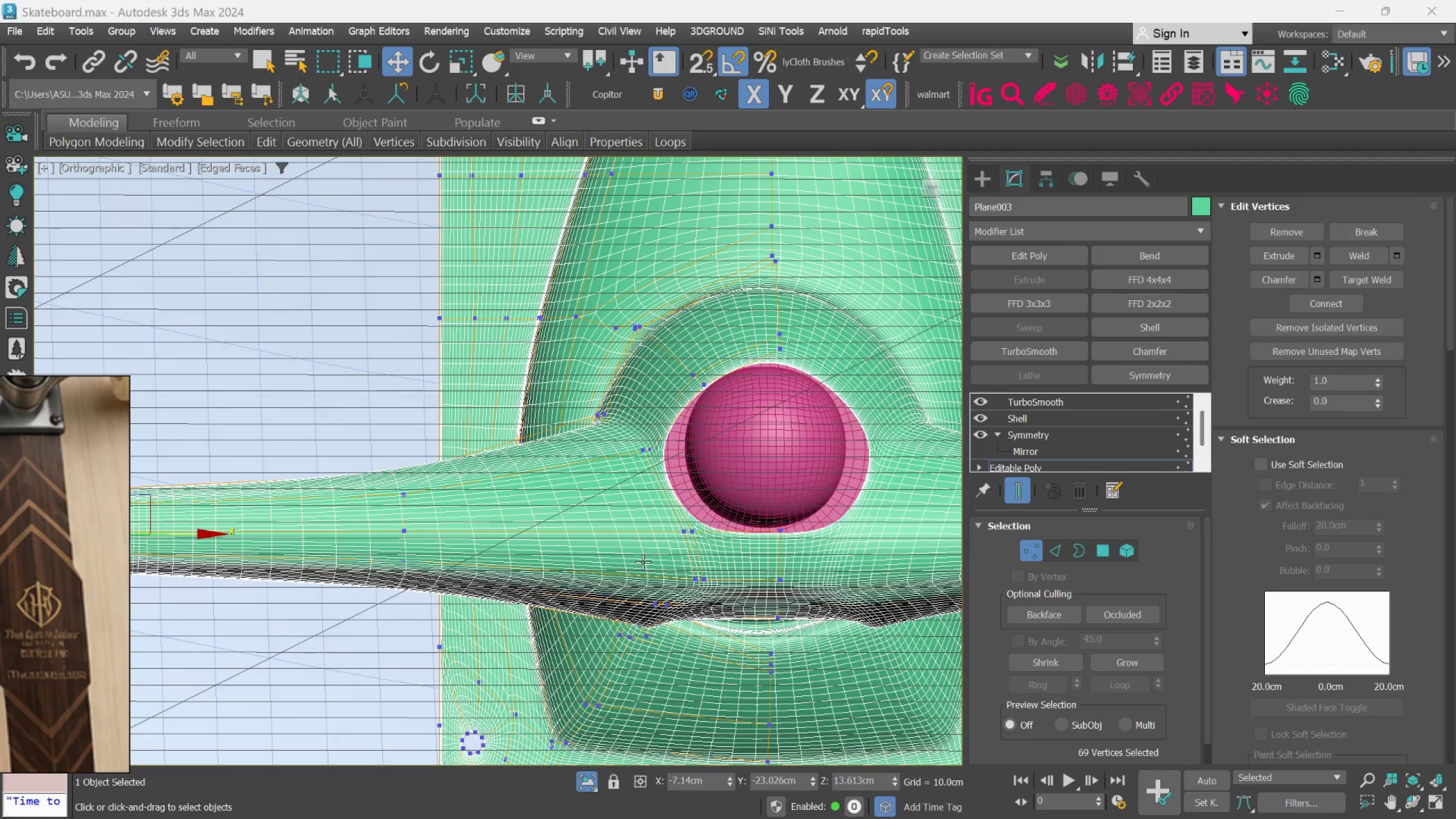 
scroll: coordinate [643, 562], scroll_direction: down, amount: 2.0
 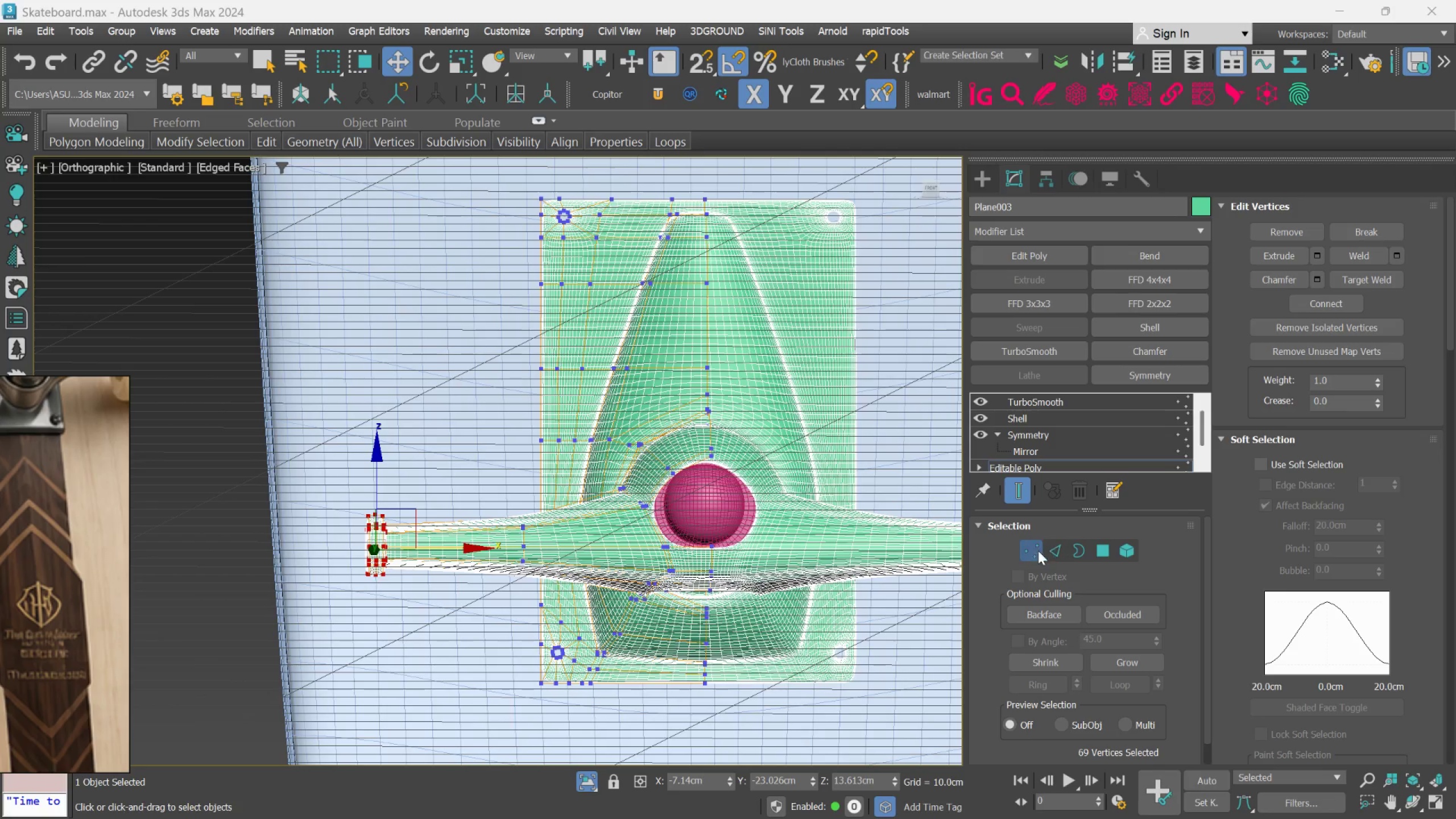 
left_click([1035, 554])
 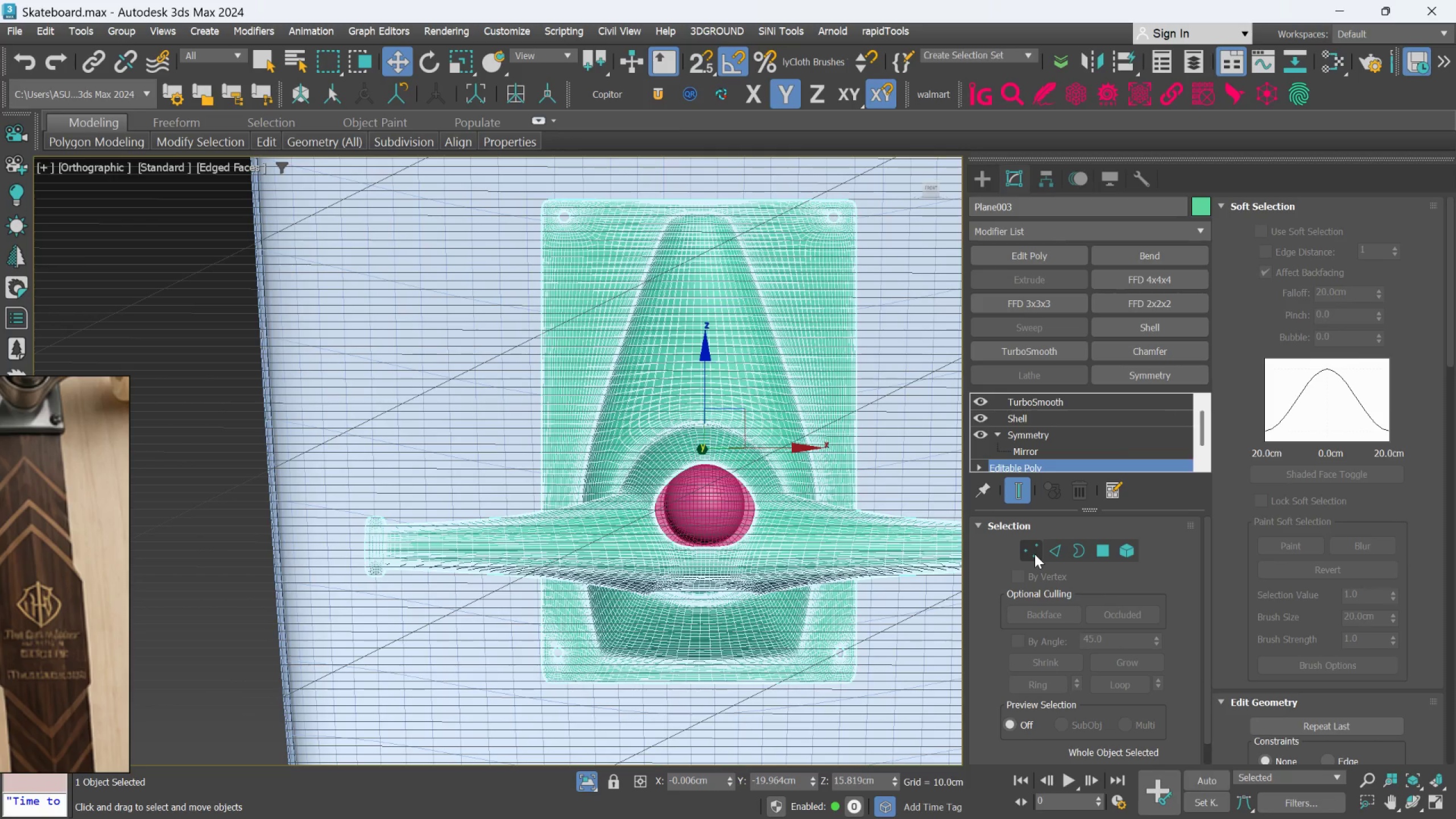 
key(F4)
 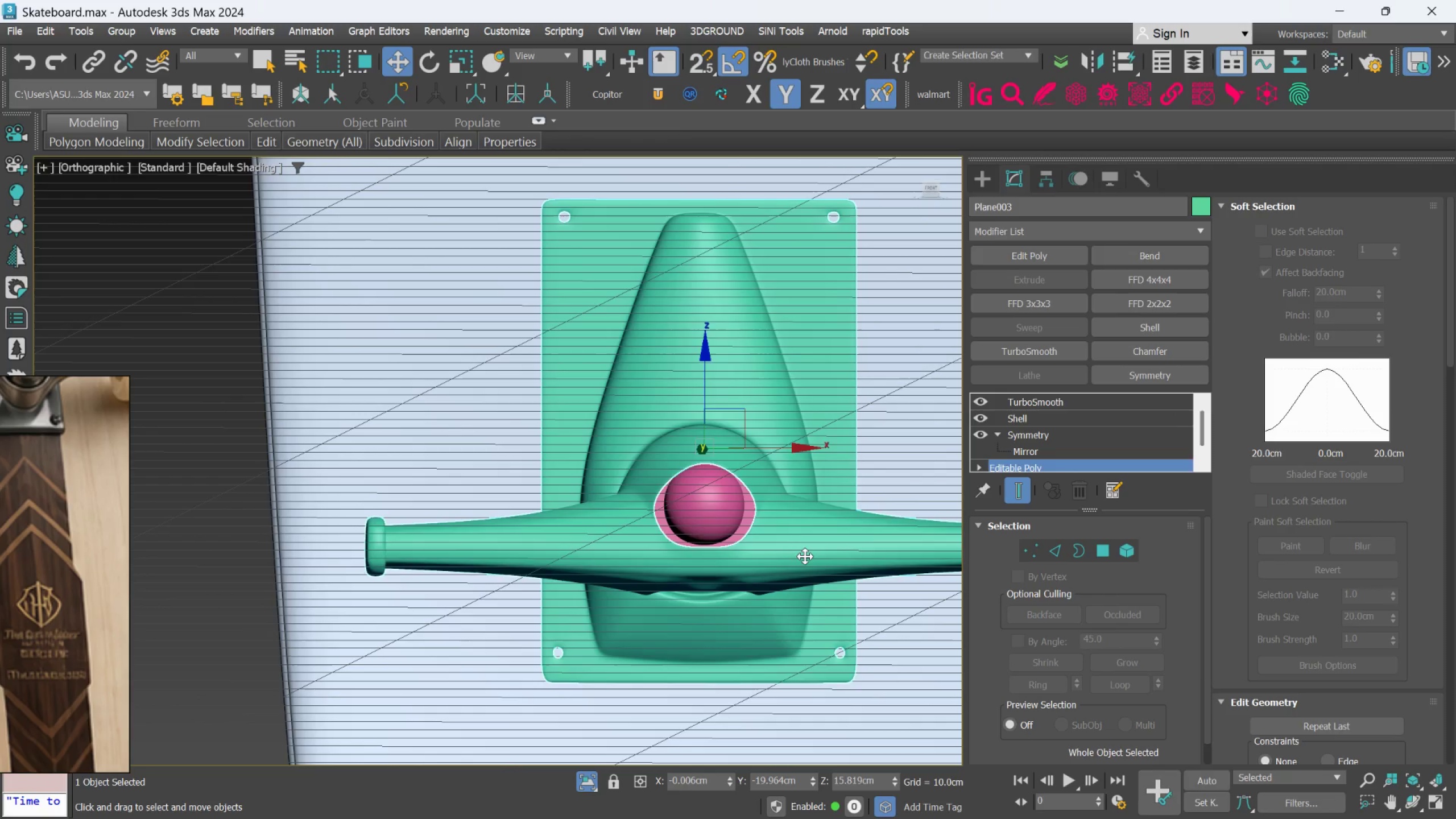 
hold_key(key=AltLeft, duration=0.77)
 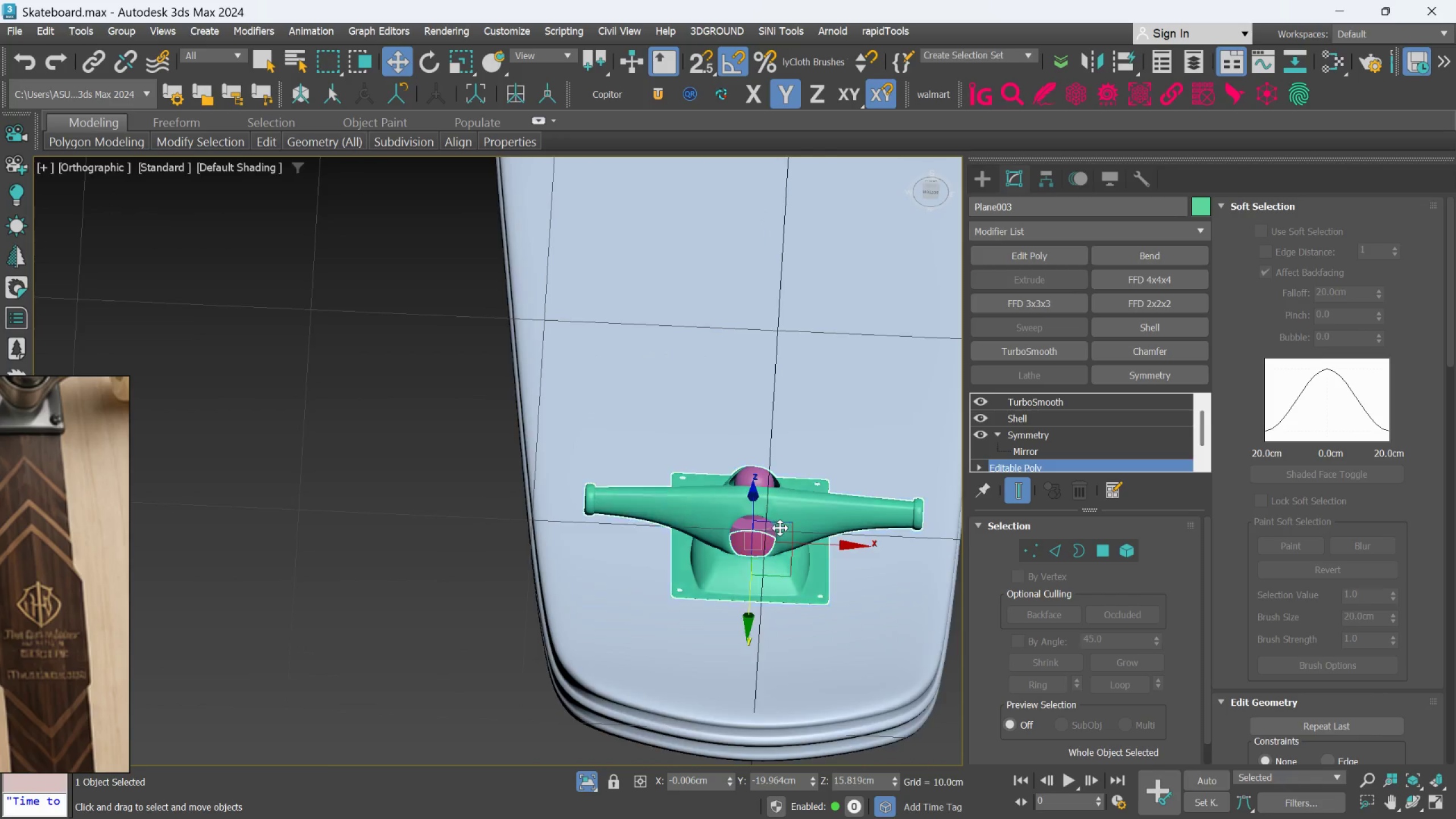 
scroll: coordinate [803, 557], scroll_direction: down, amount: 2.0
 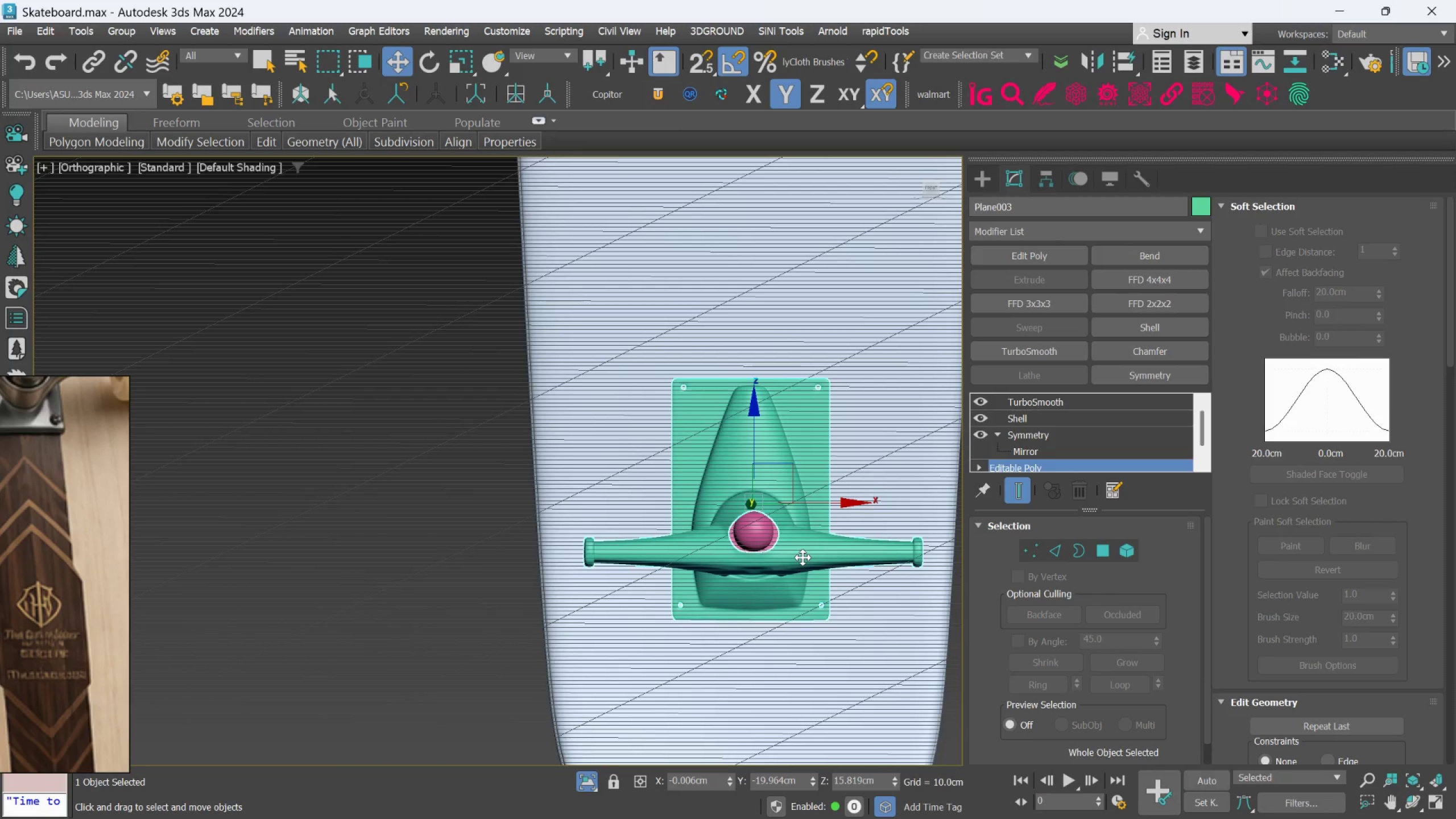 
hold_key(key=AltLeft, duration=1.5)
 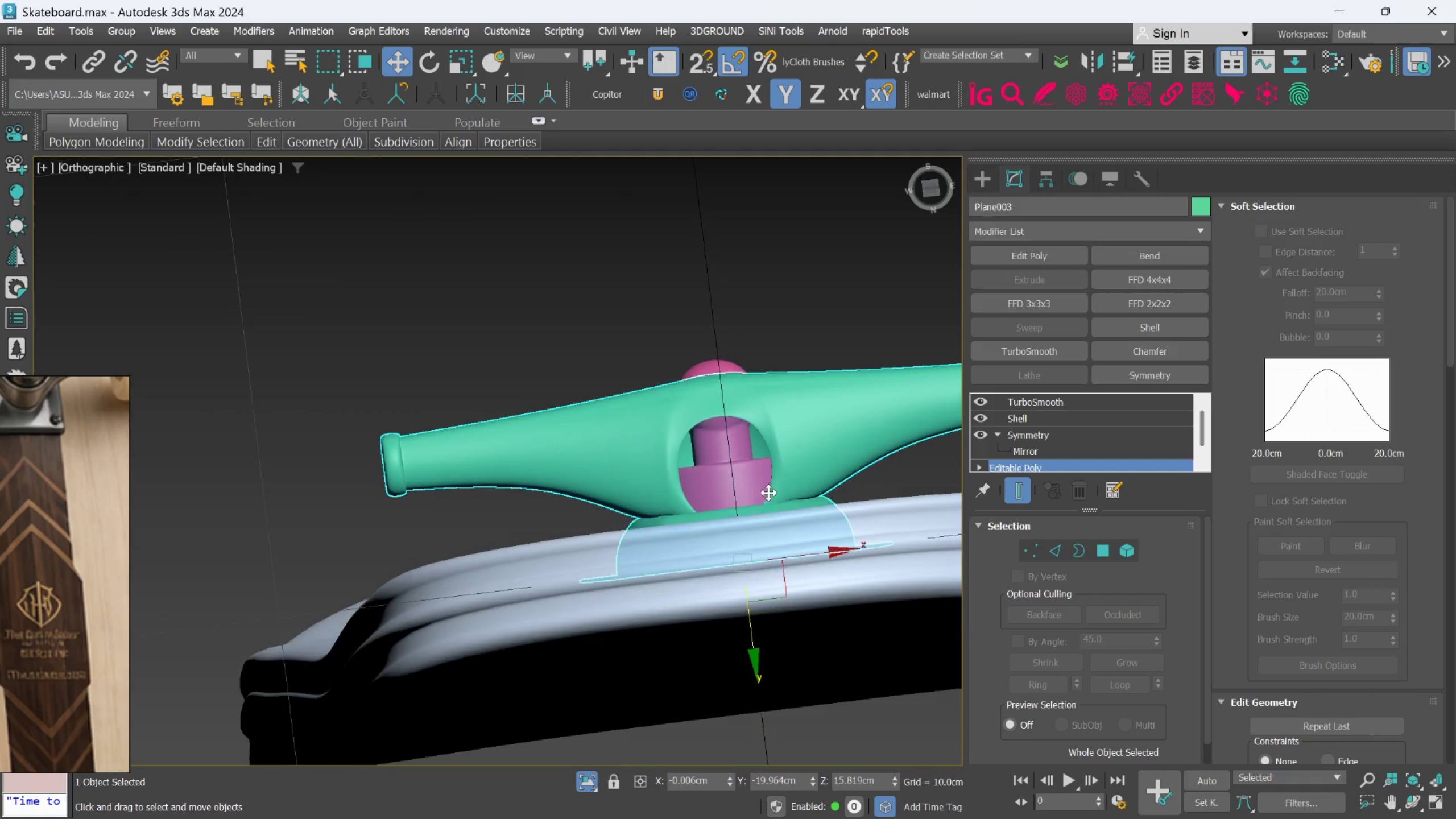 
scroll: coordinate [780, 528], scroll_direction: up, amount: 2.0
 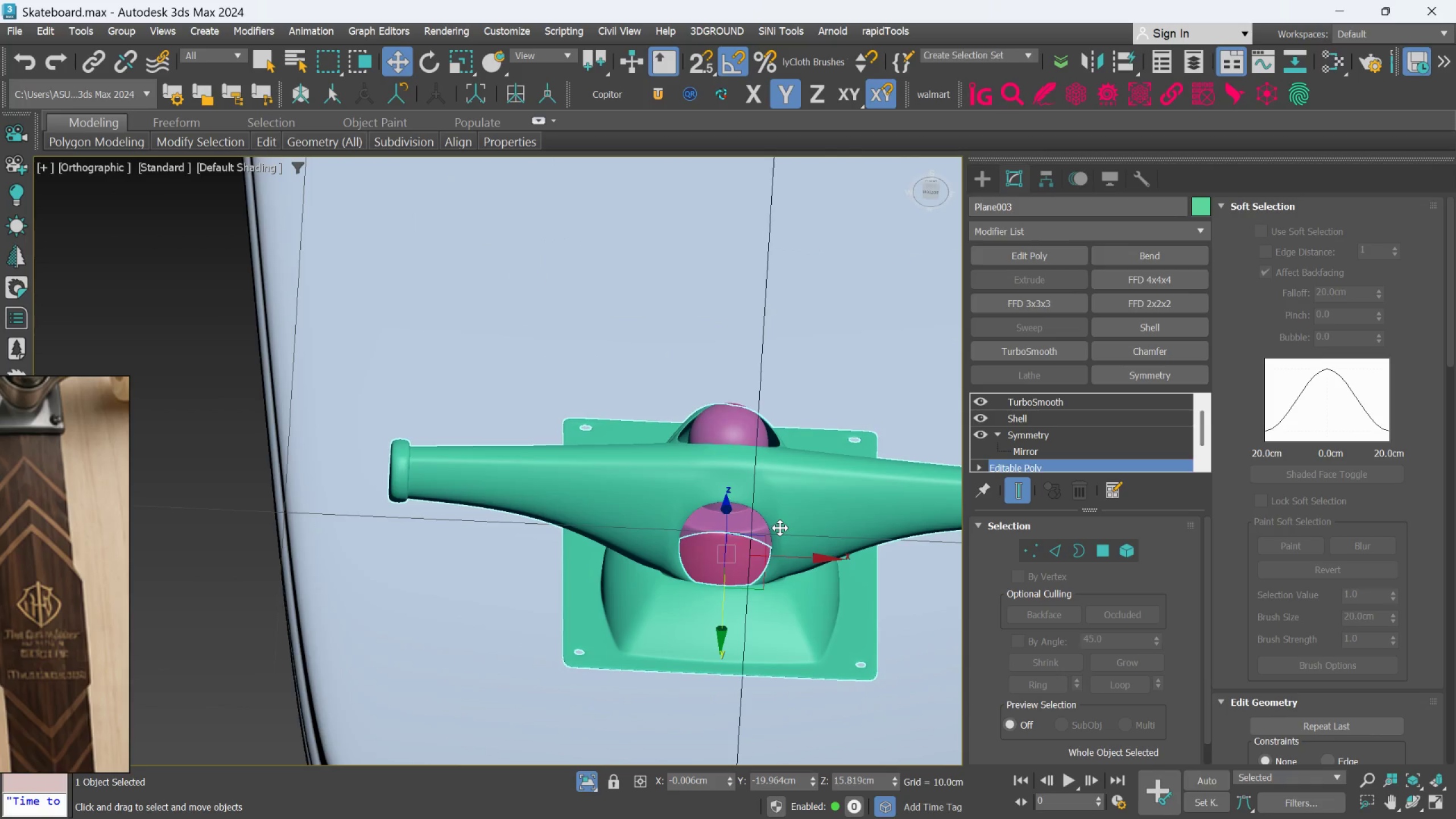 
key(Alt+AltLeft)
 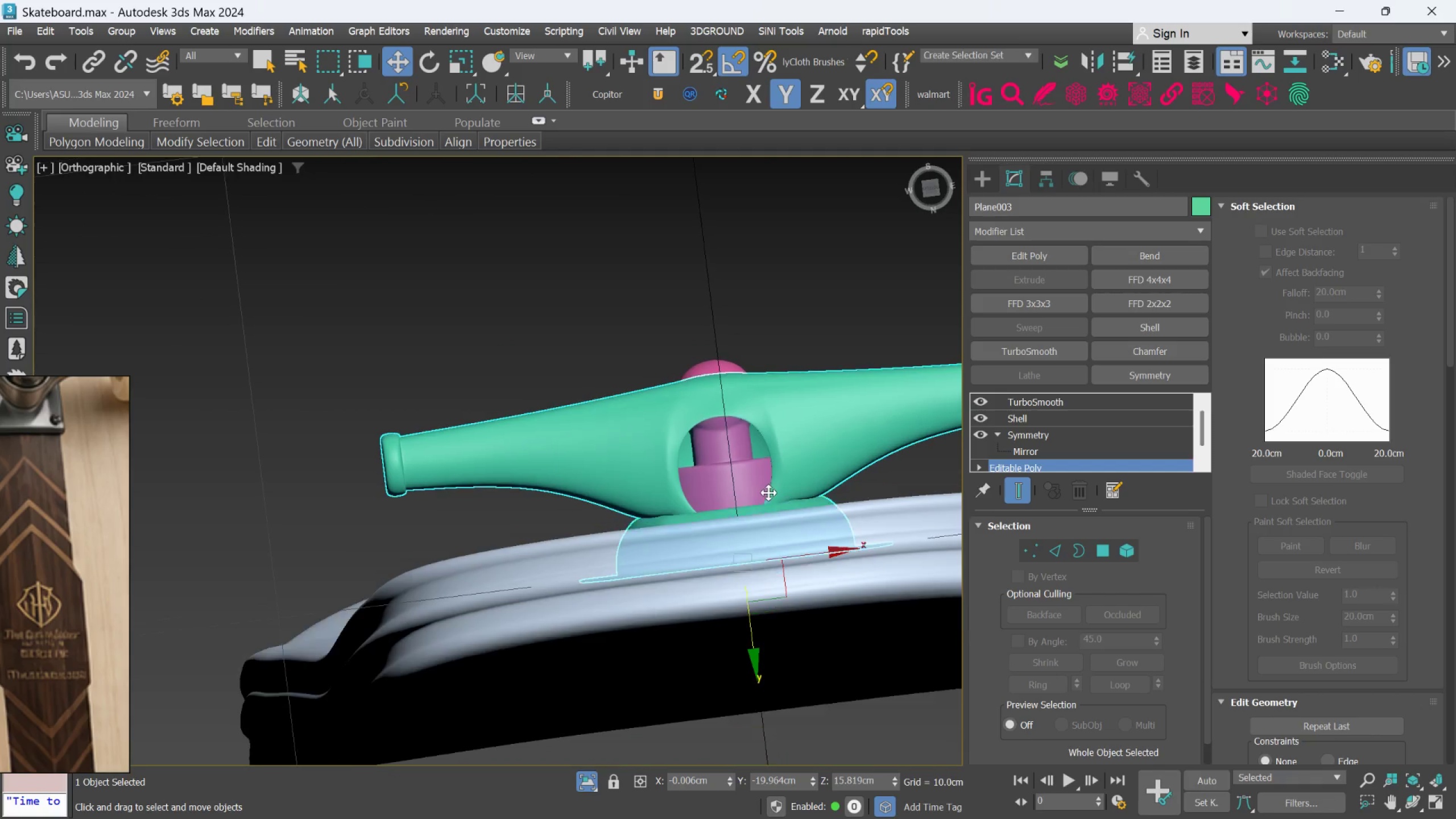 
key(Alt+AltLeft)
 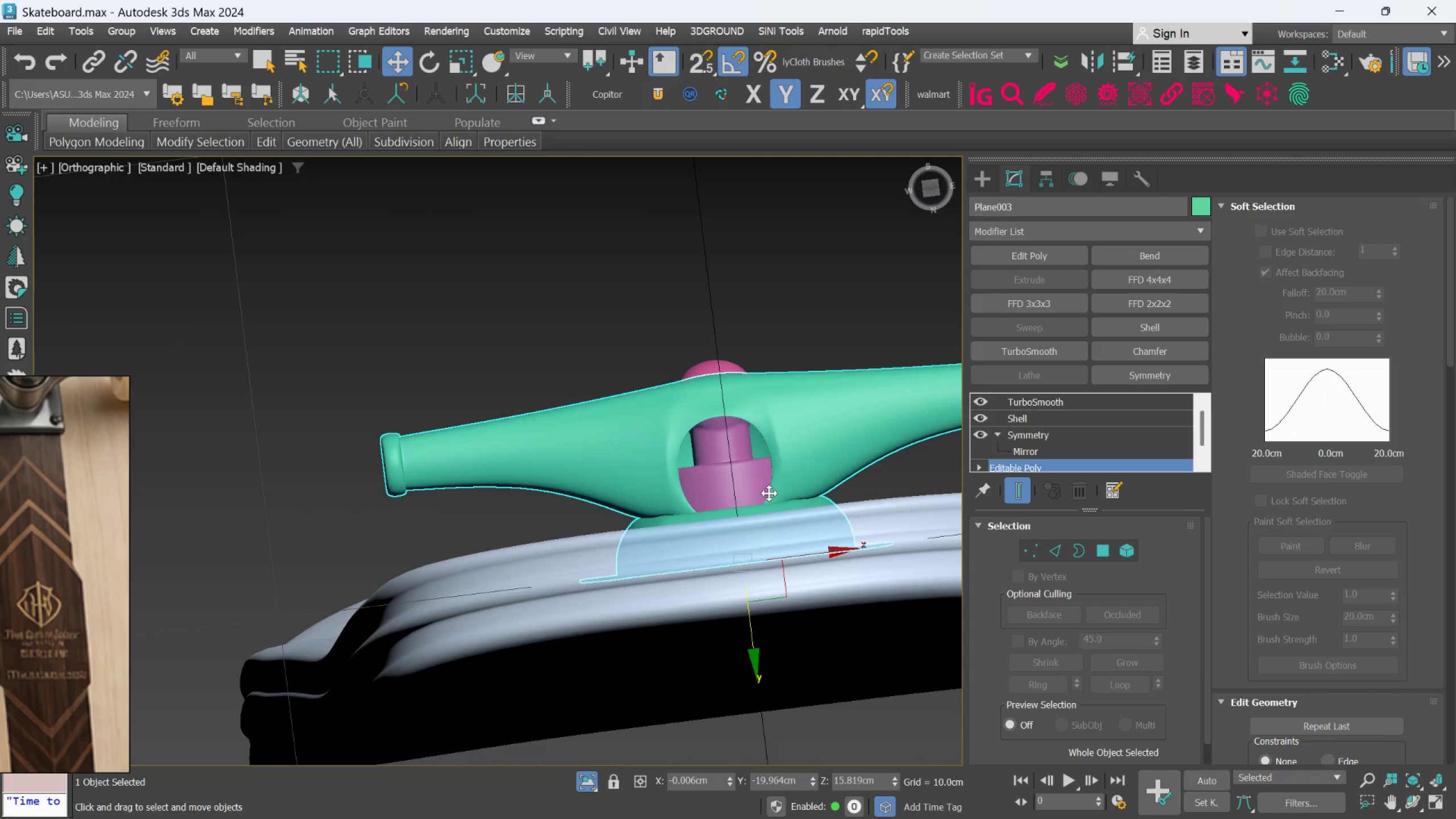 
key(Alt+AltLeft)
 